 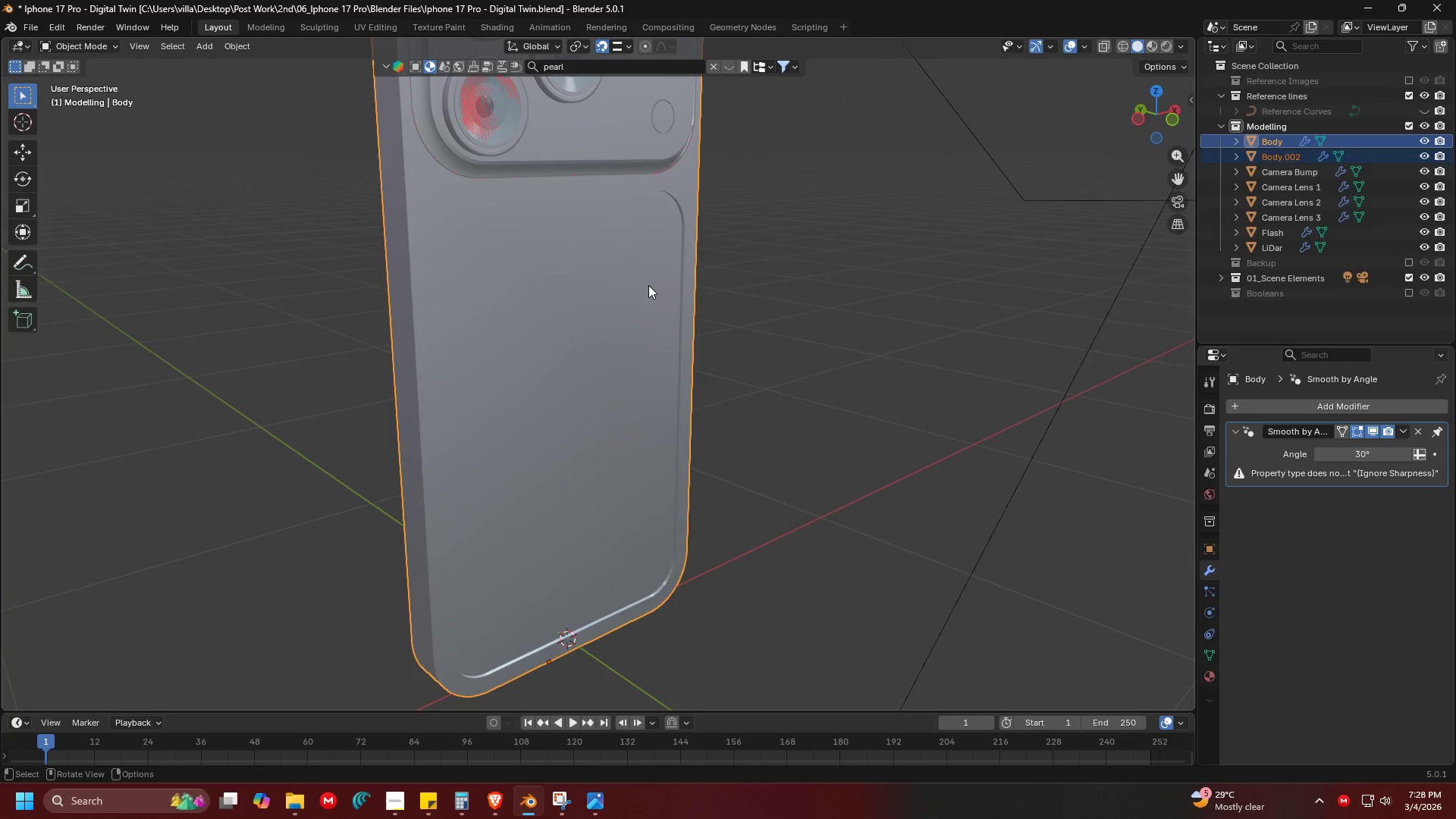 
left_click([648, 285])
 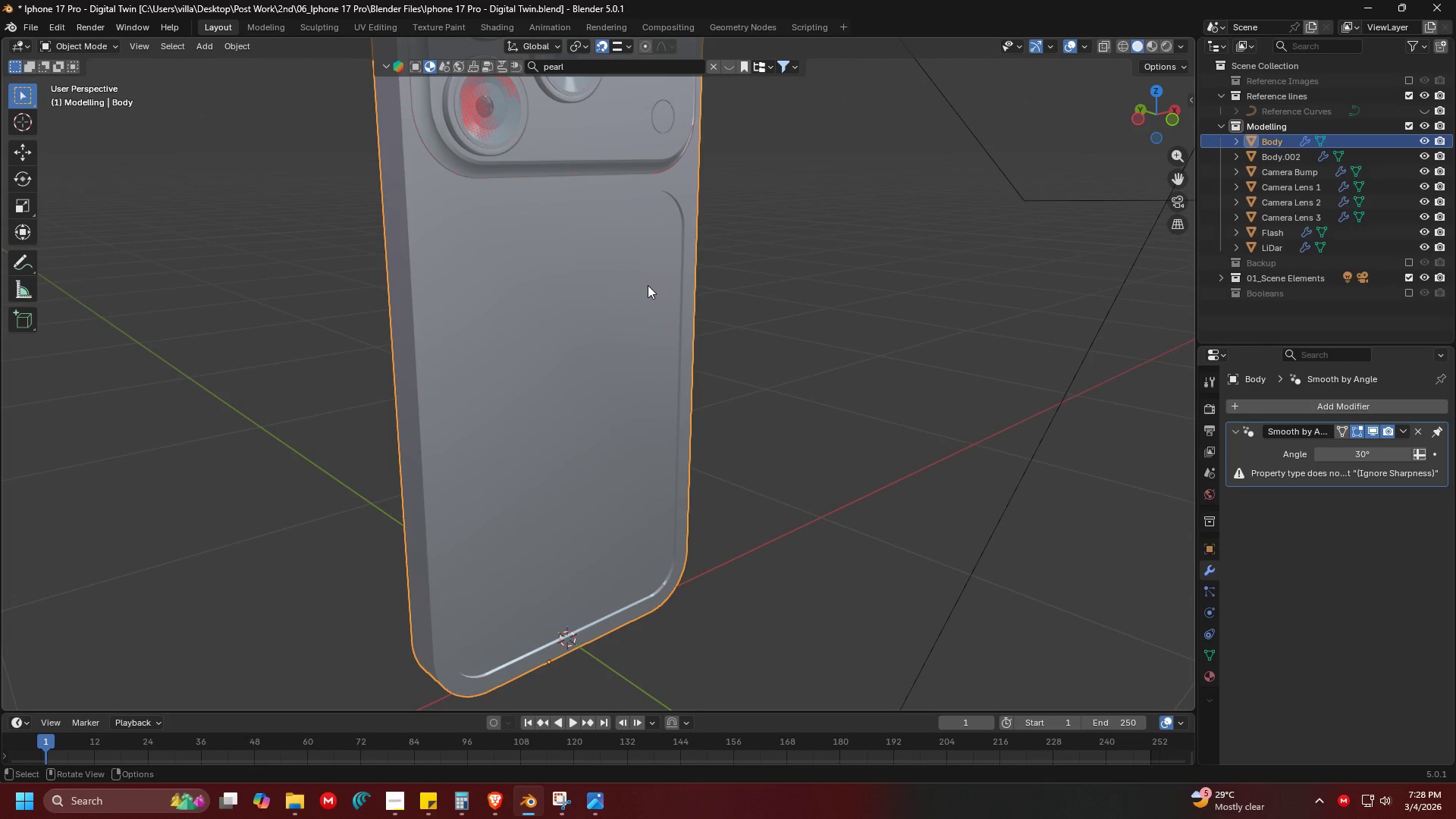 
scroll: coordinate [698, 297], scroll_direction: up, amount: 1.0
 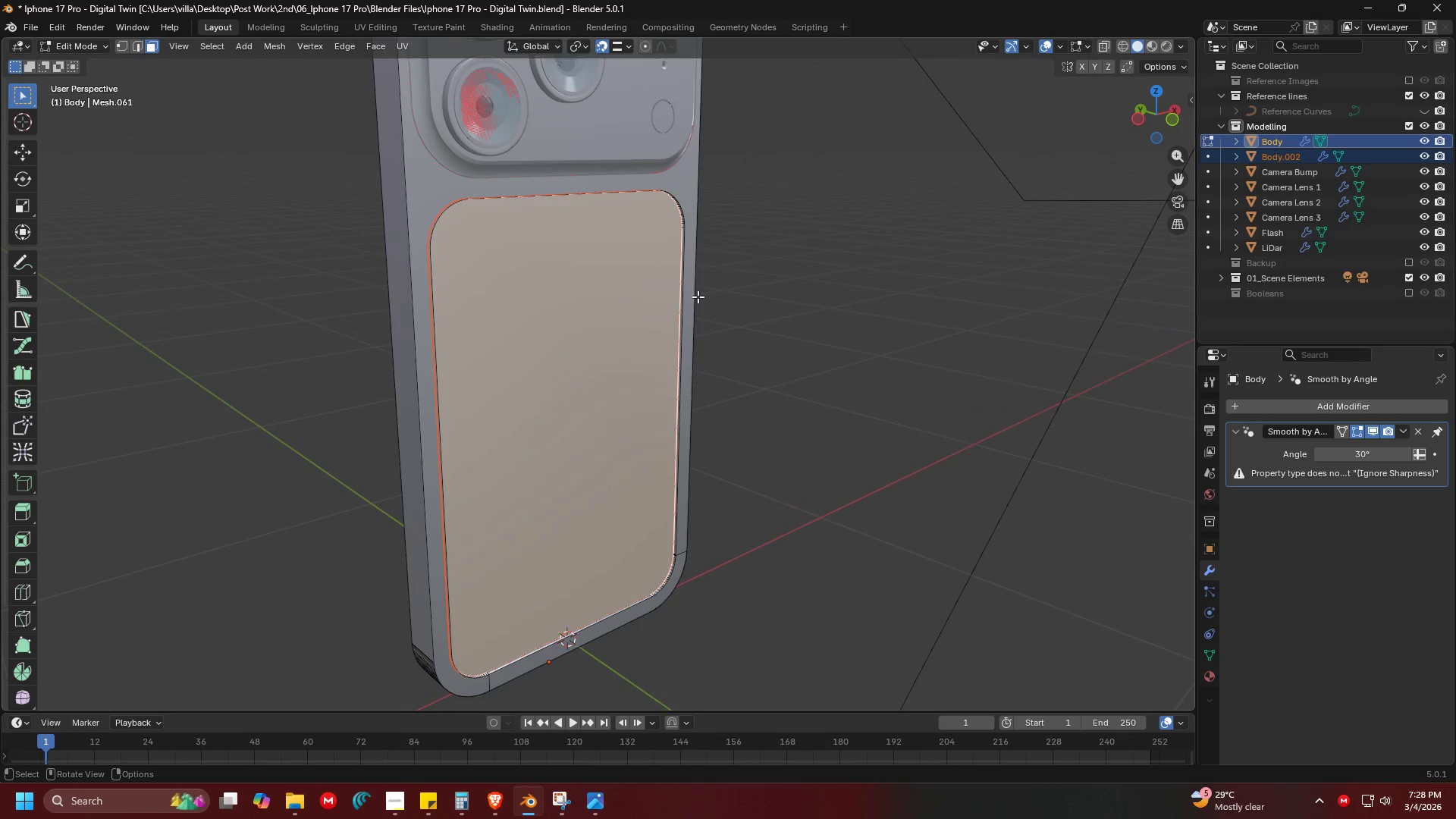 
double_click([648, 285])
 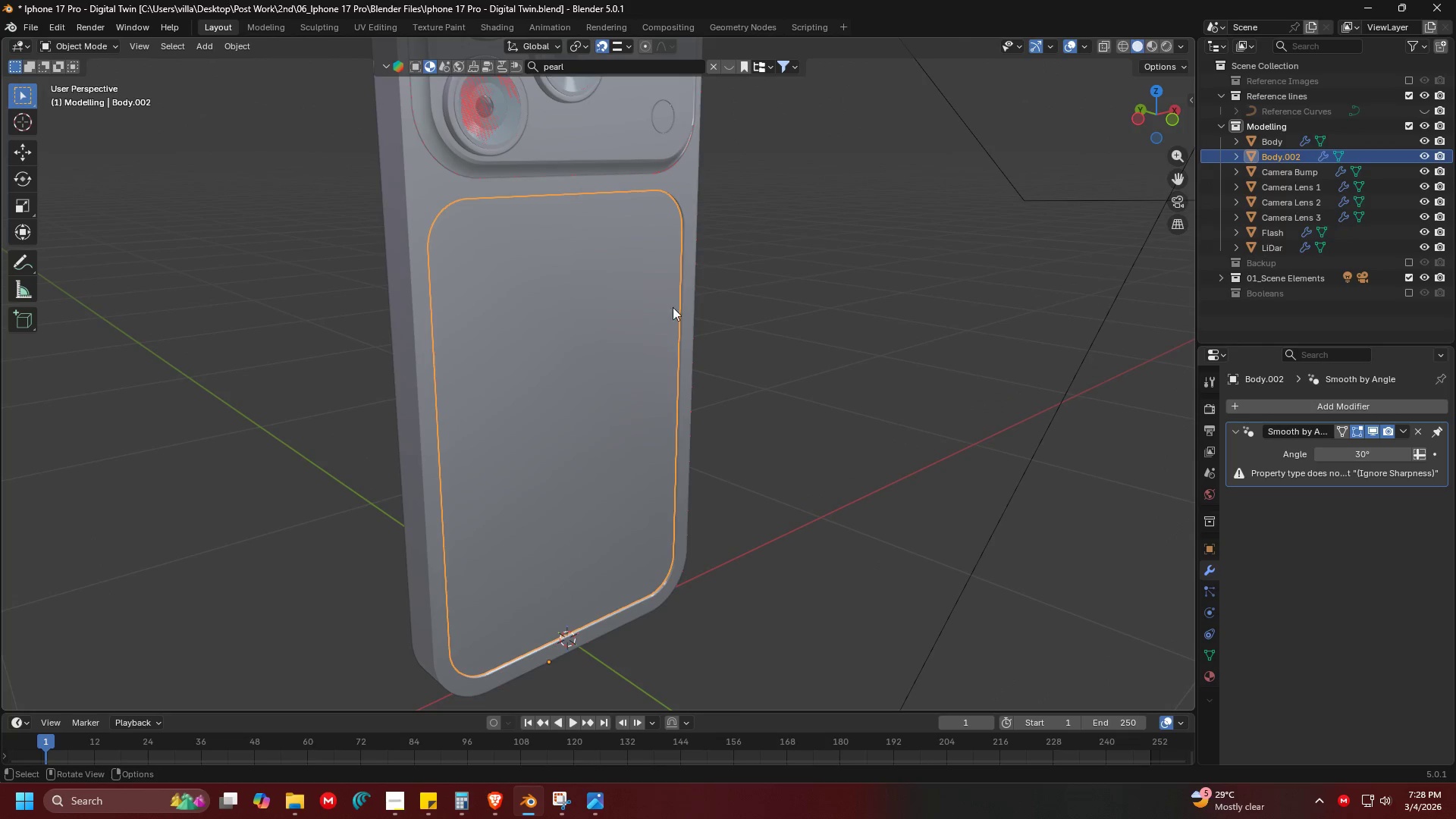 
key(G)
 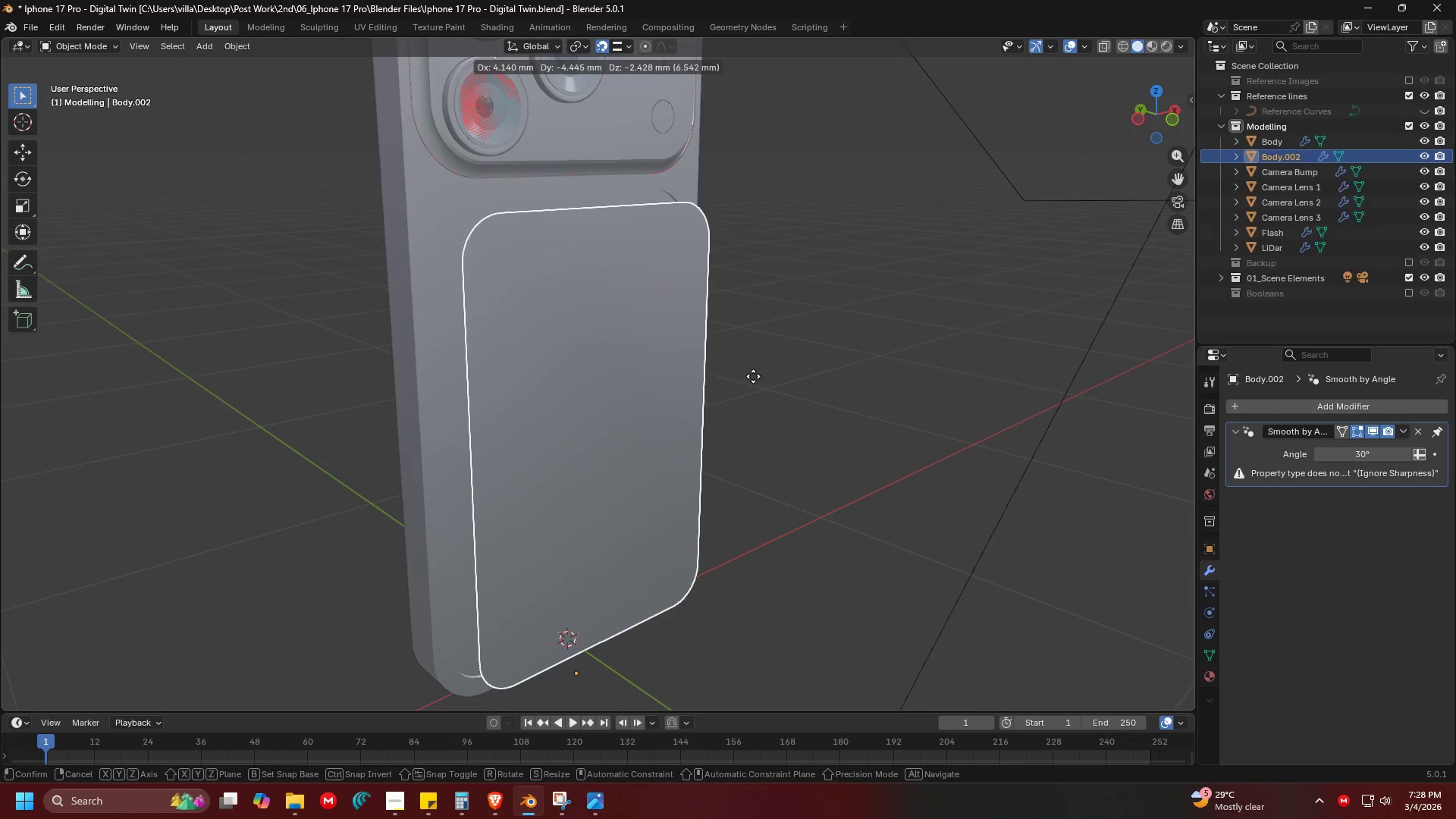 
key(Escape)
 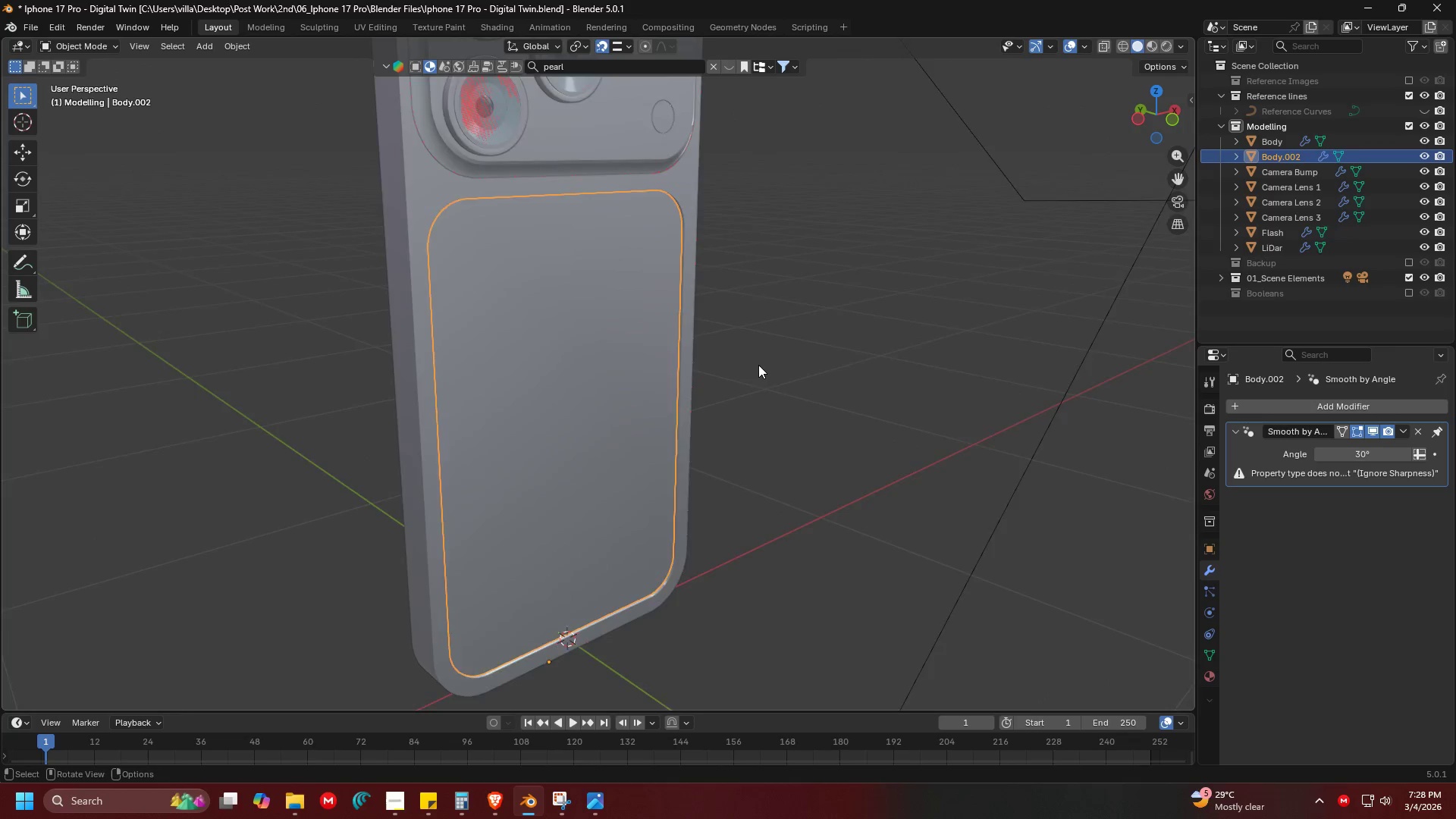 
hold_key(key=ShiftLeft, duration=0.33)
 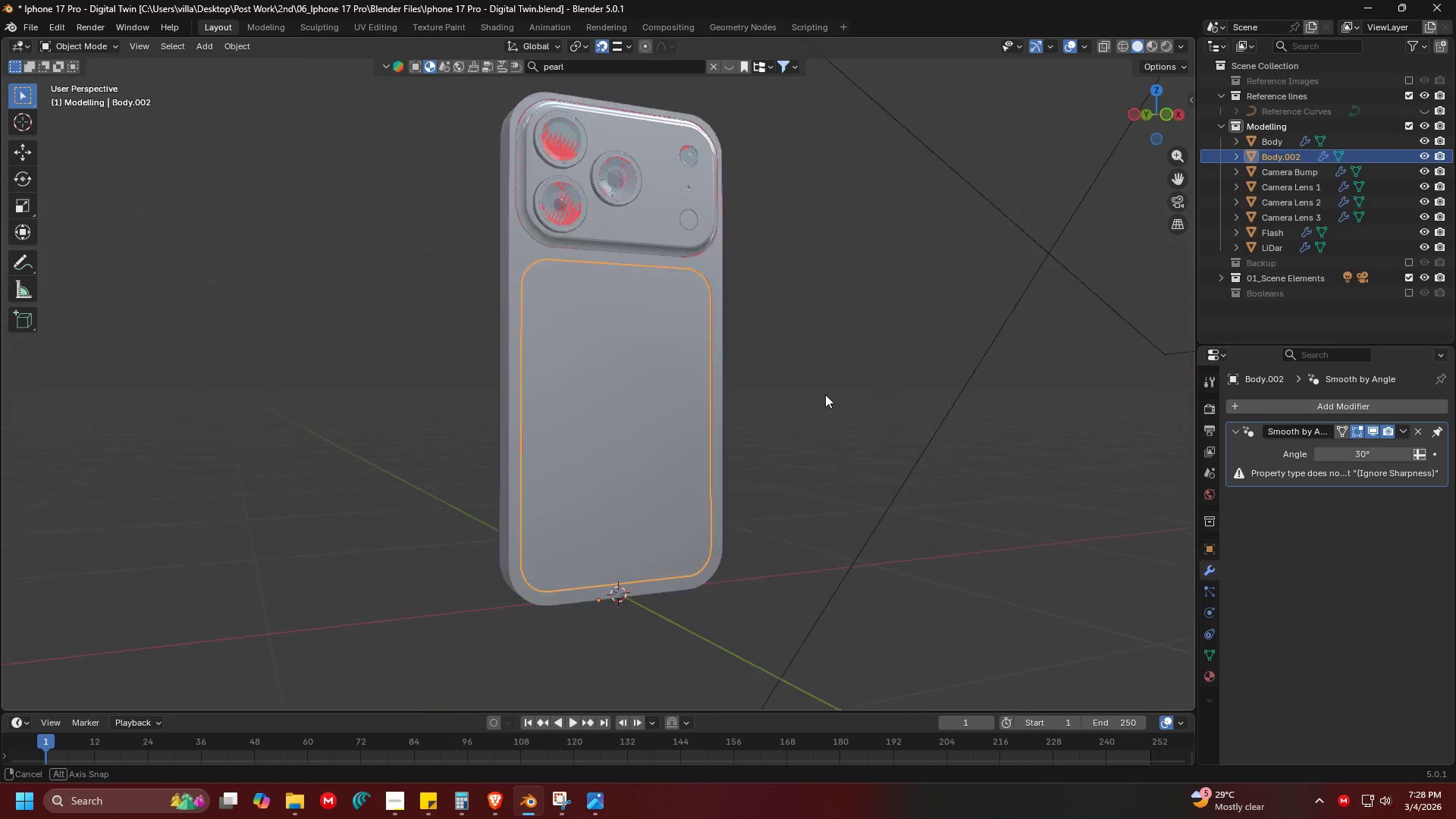 
scroll: coordinate [758, 363], scroll_direction: down, amount: 2.0
 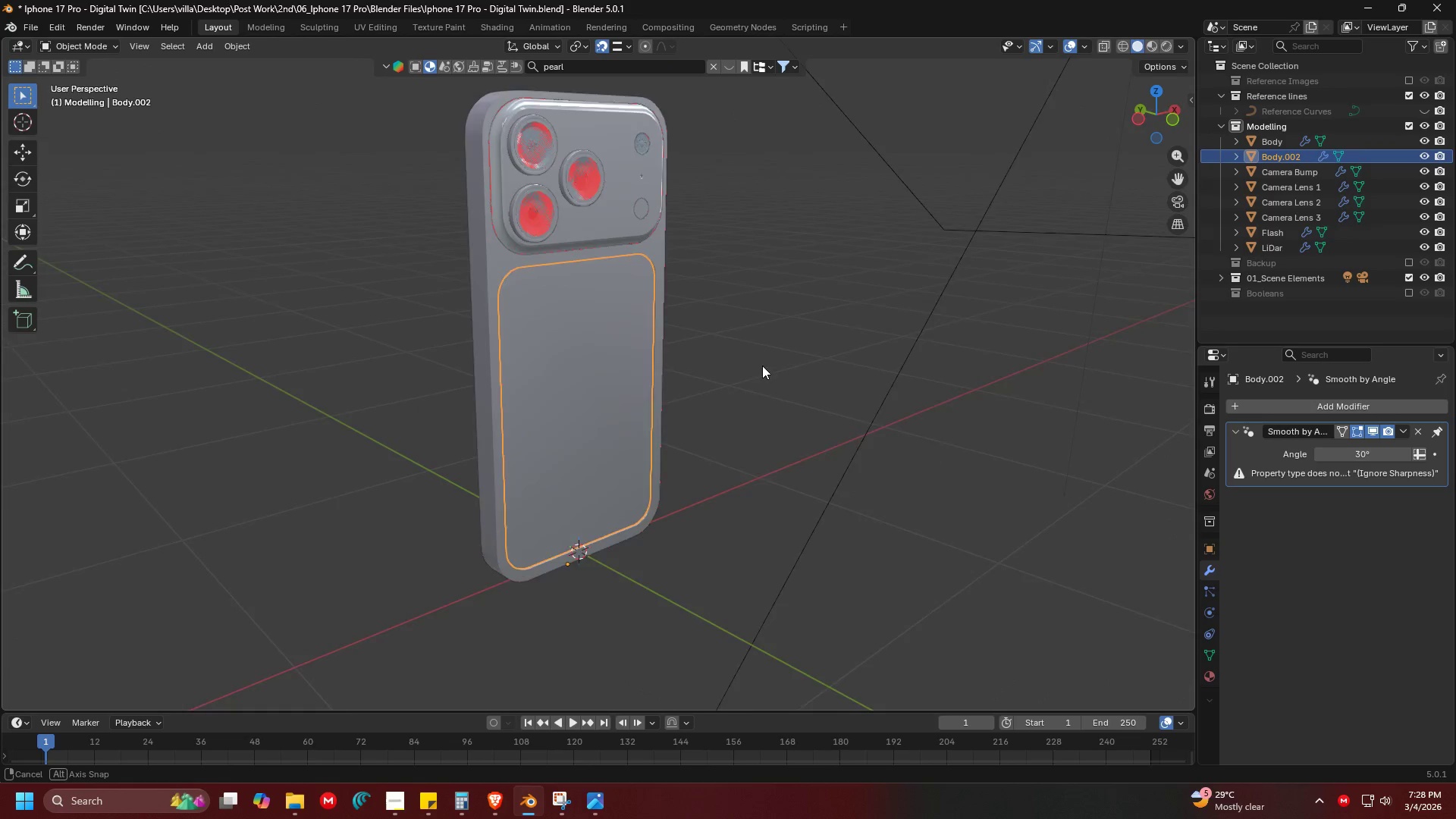 
key(Shift+ShiftLeft)
 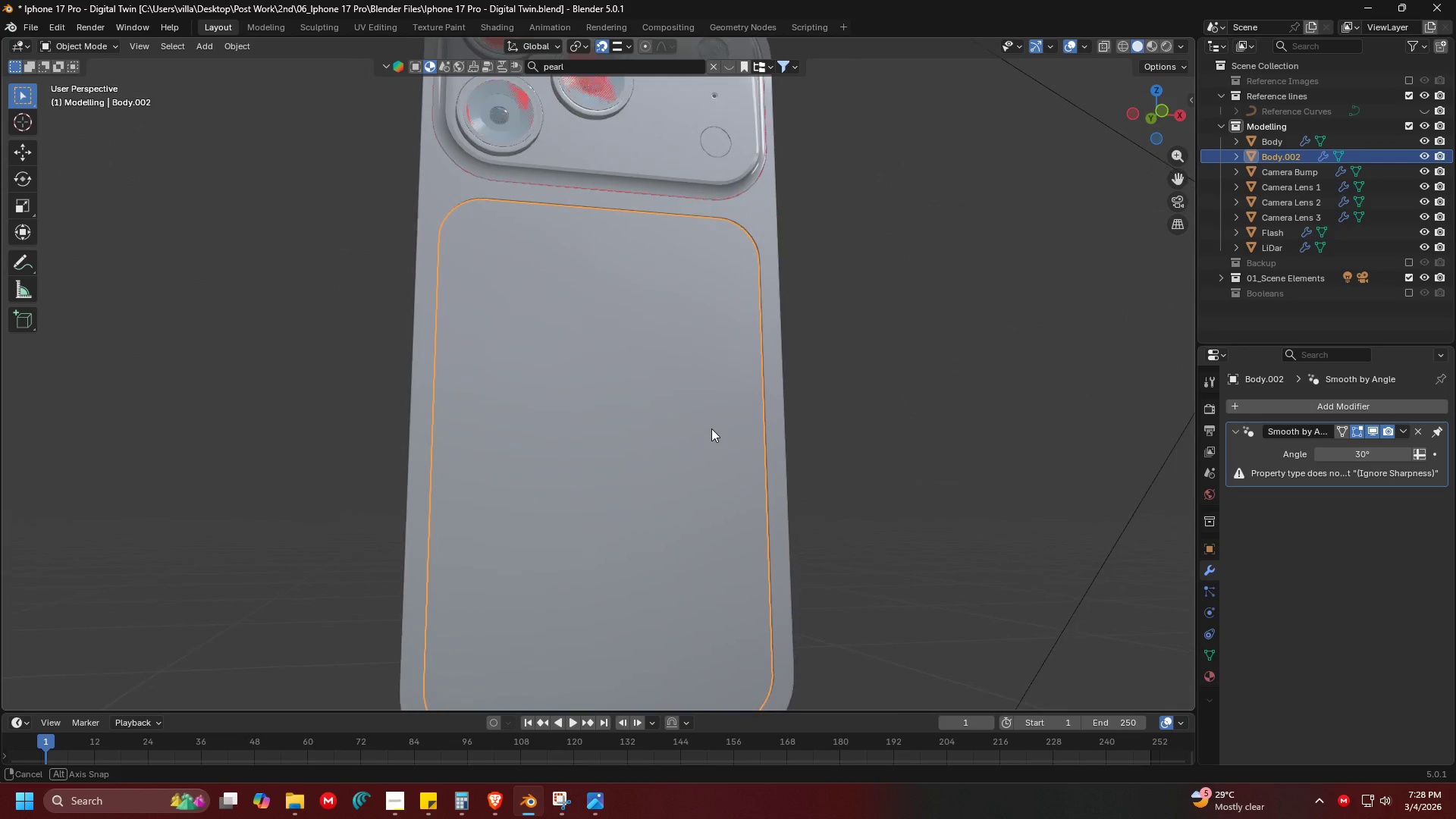 
scroll: coordinate [801, 374], scroll_direction: up, amount: 2.0
 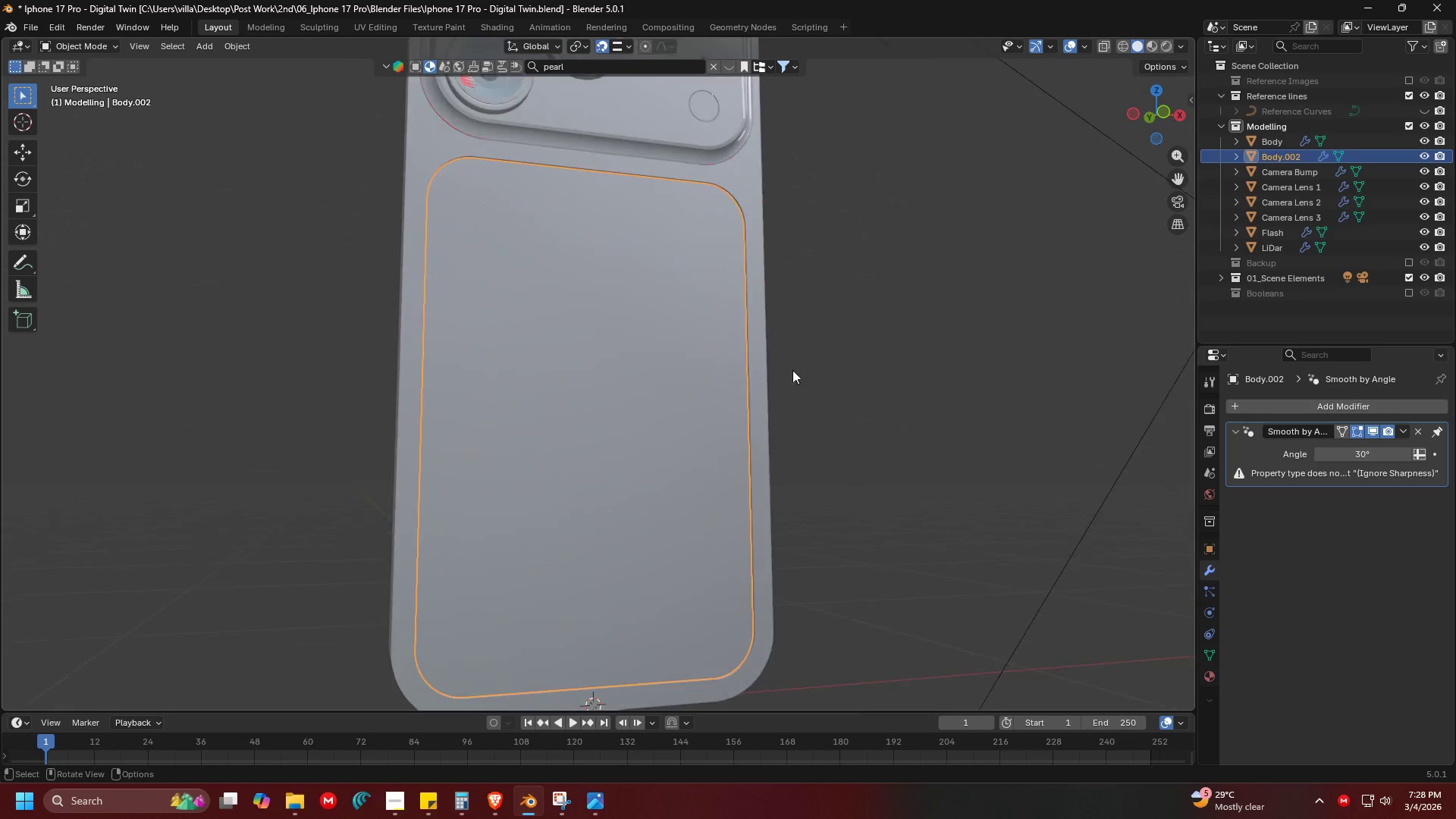 
key(1)
 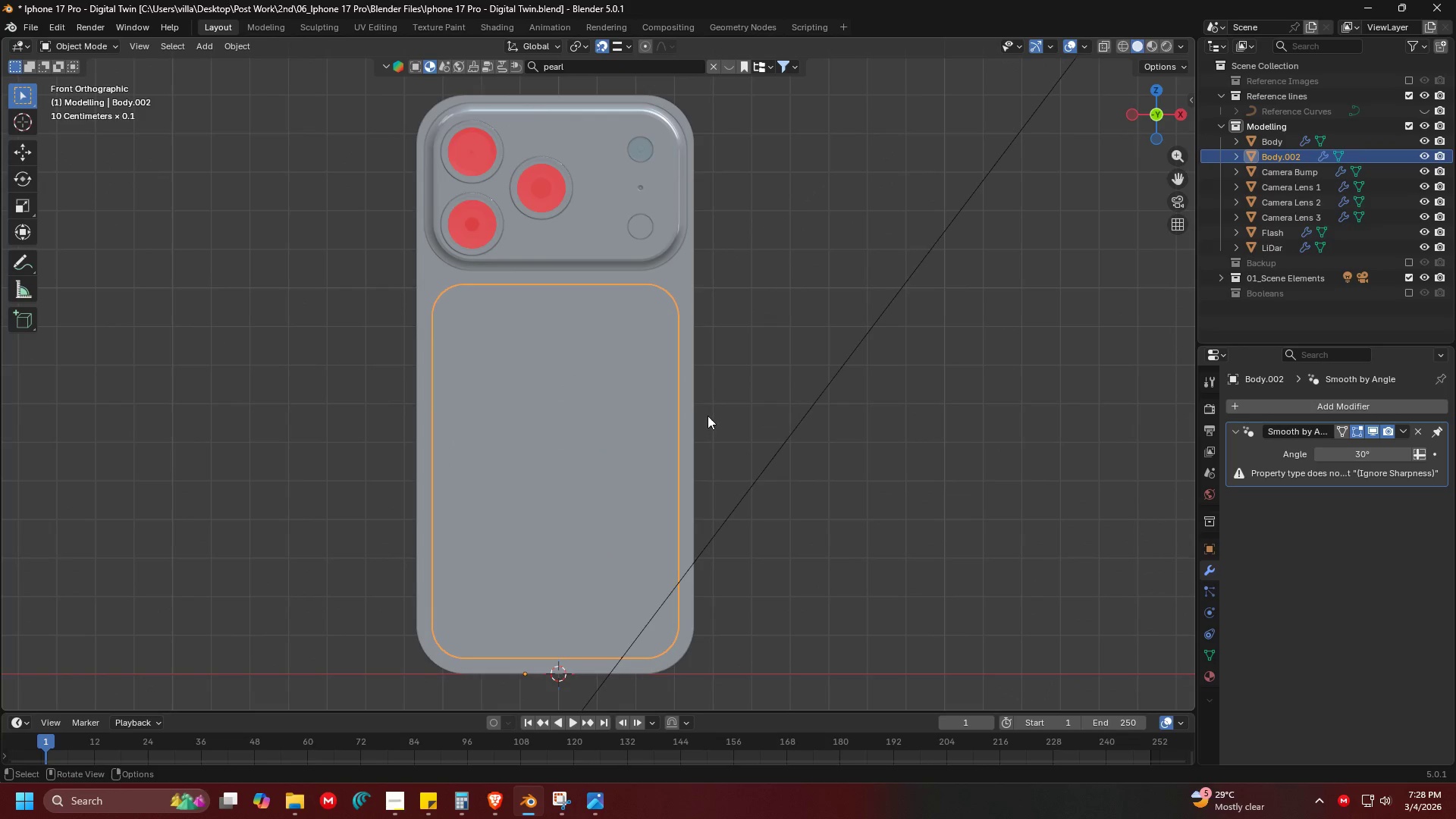 
hold_key(key=ShiftLeft, duration=0.31)
 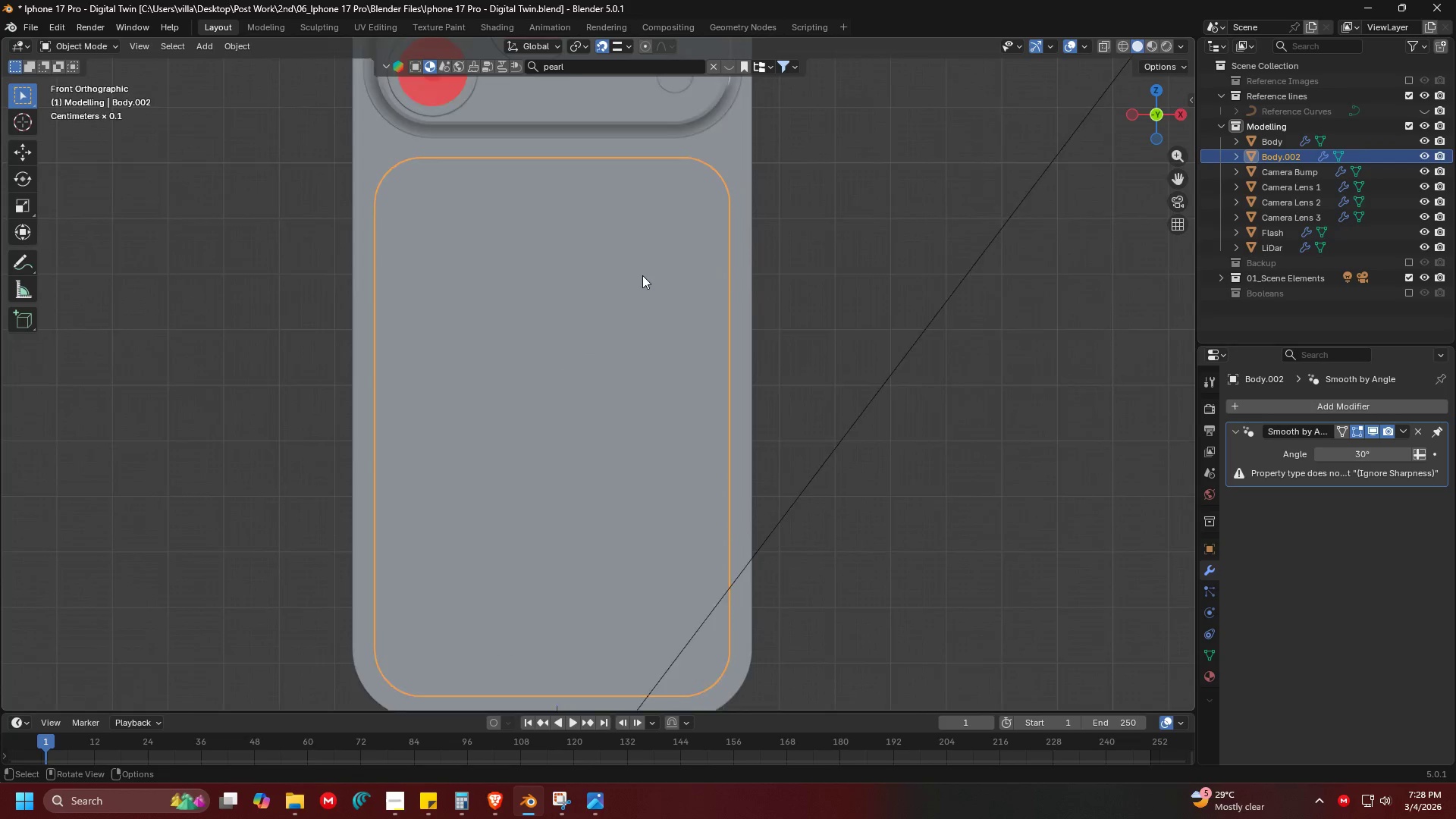 
scroll: coordinate [632, 362], scroll_direction: up, amount: 2.0
 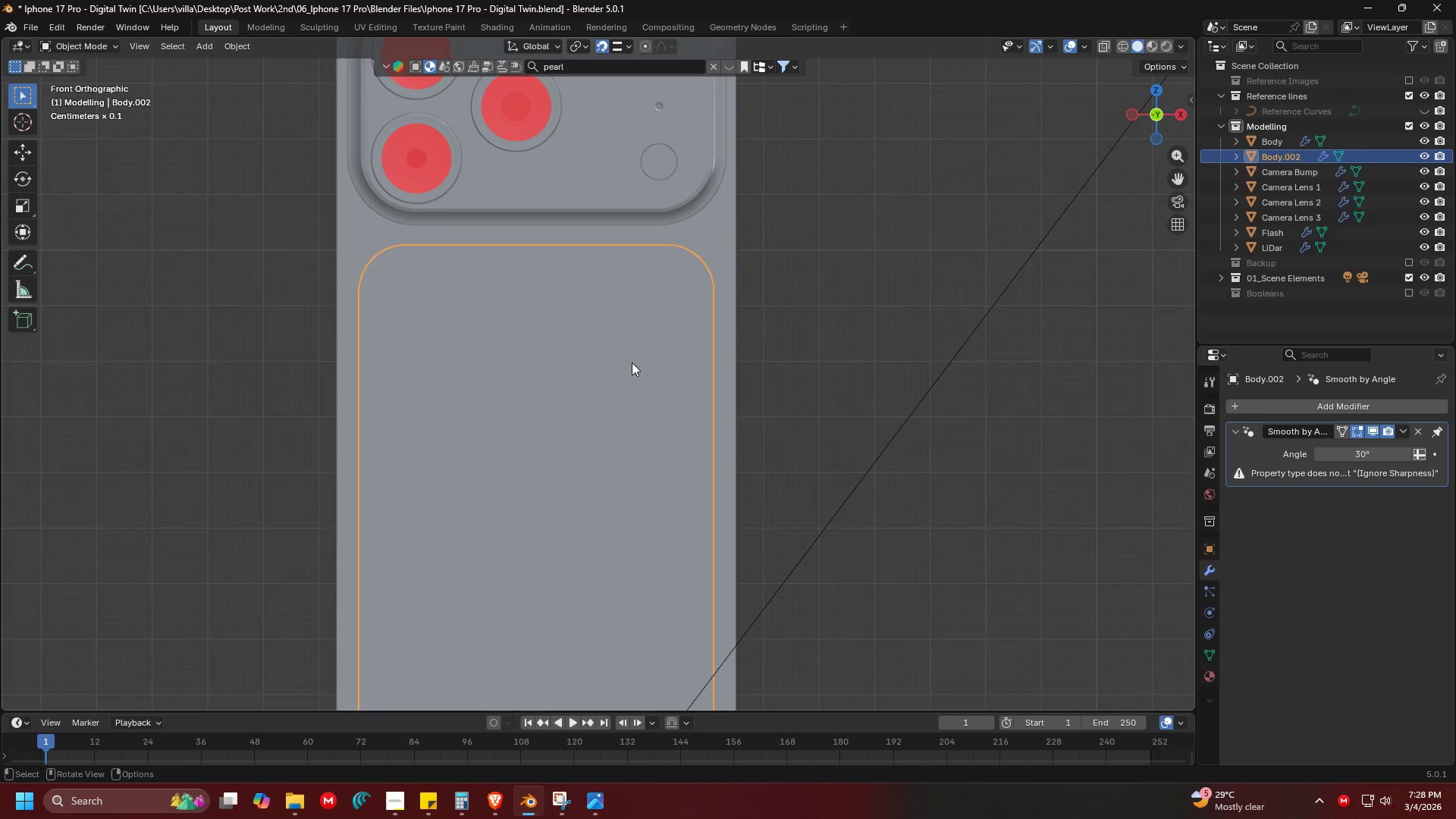 
key(Shift+ShiftLeft)
 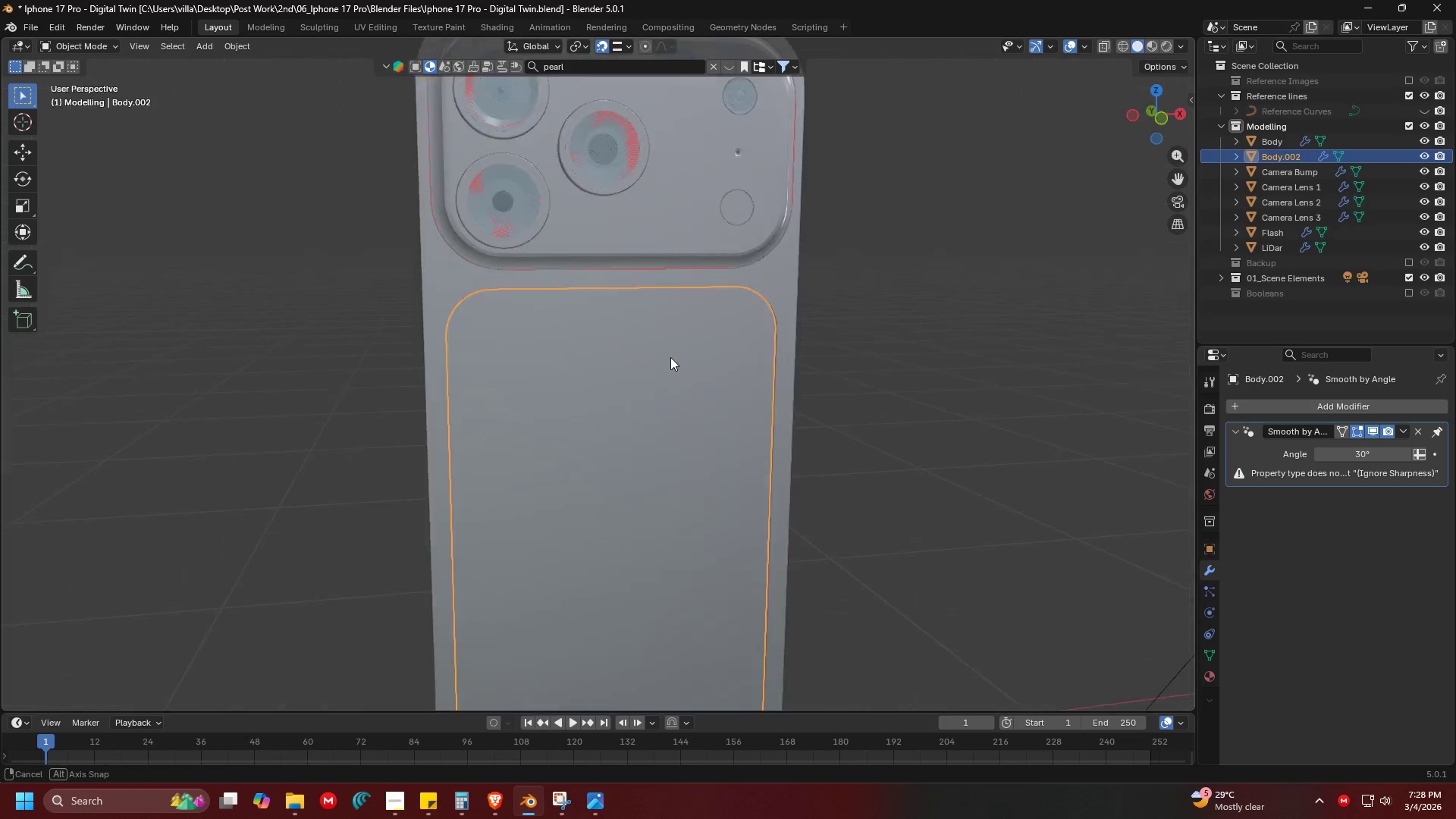 
scroll: coordinate [642, 275], scroll_direction: down, amount: 2.0
 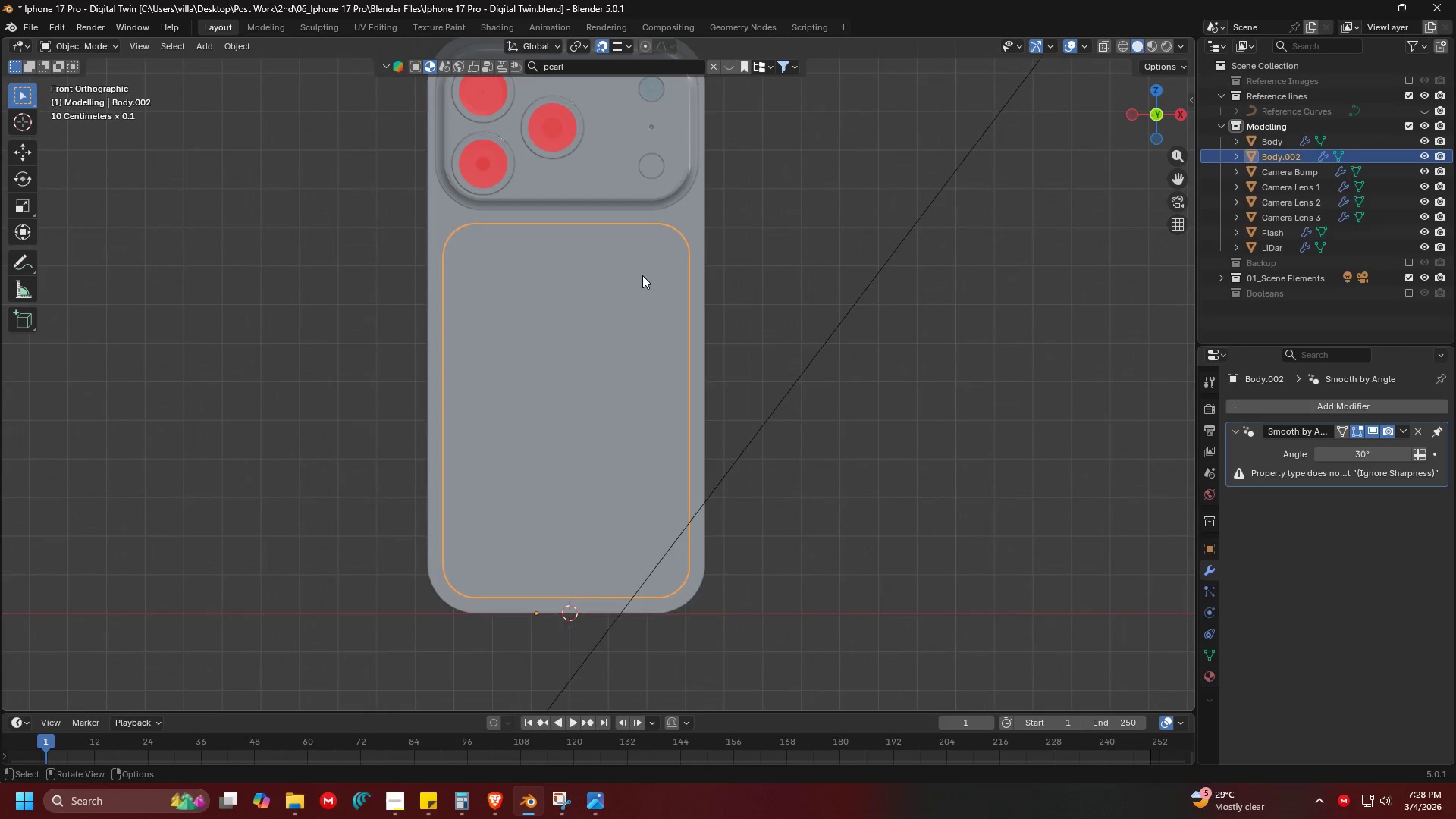 
key(Shift+ShiftLeft)
 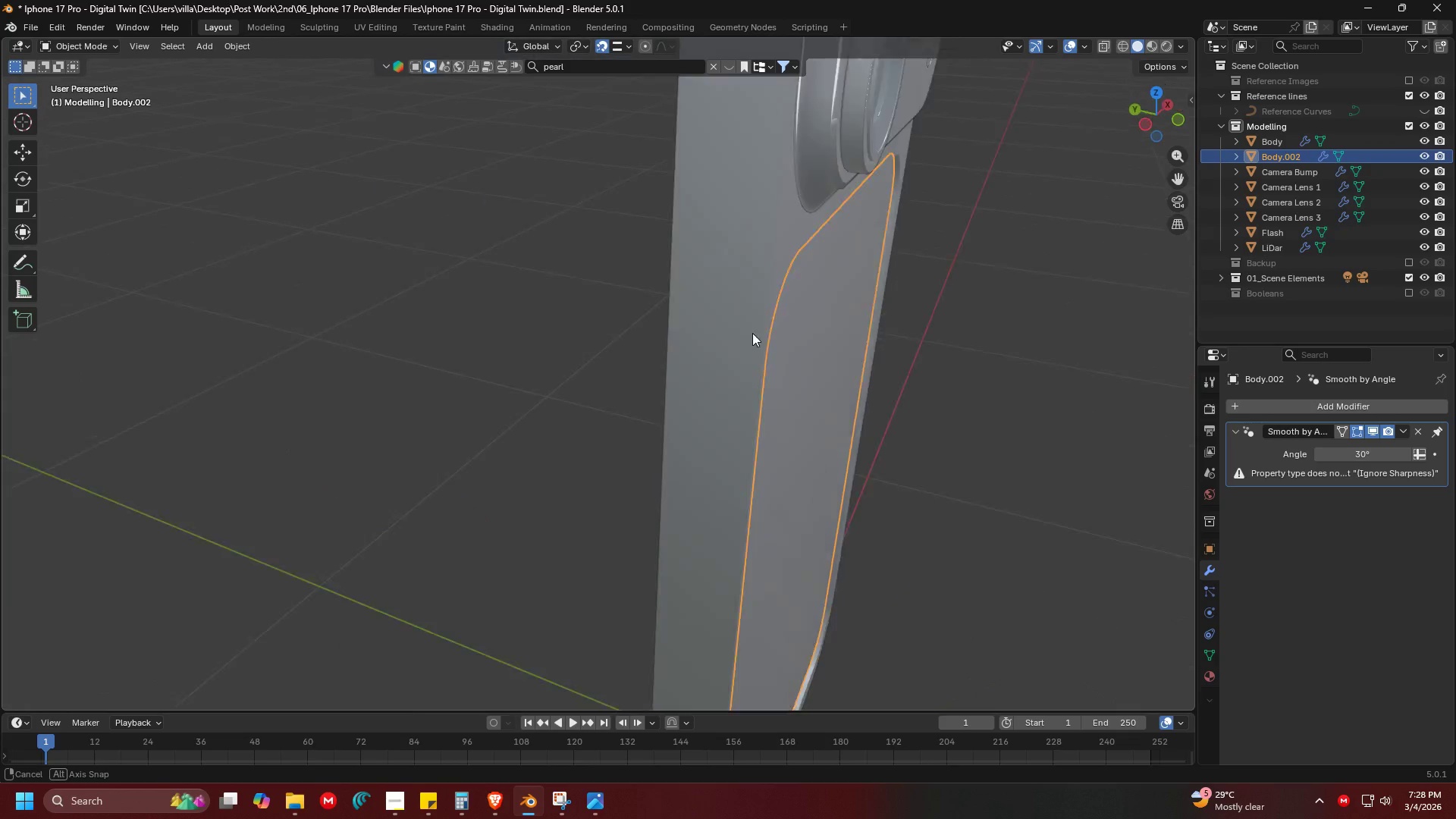 
hold_key(key=ShiftLeft, duration=0.31)
hold_key(key=ShiftLeft, duration=0.34)
scroll: coordinate [714, 474], scroll_direction: up, amount: 1.0
 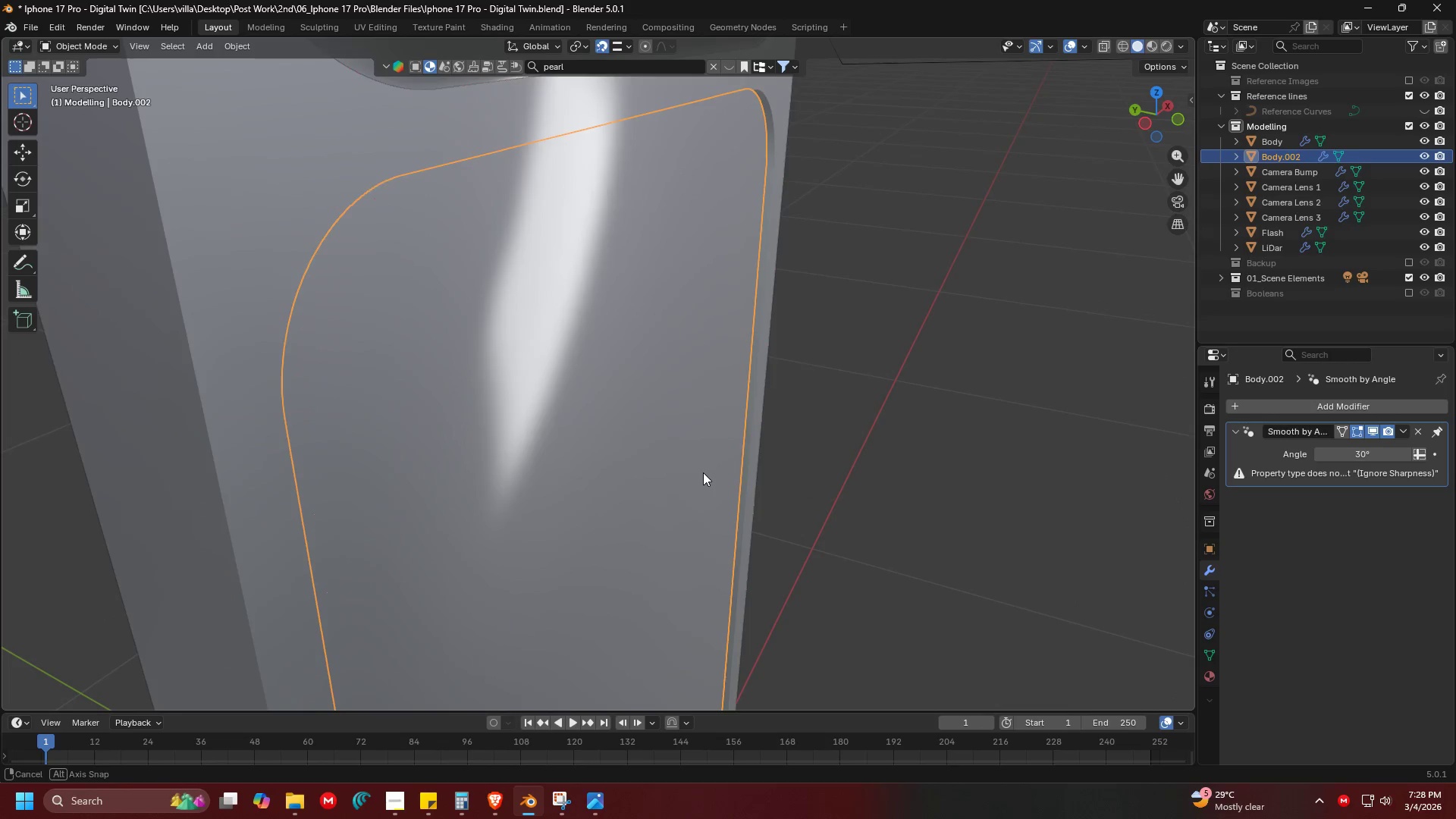 
key(Shift+ShiftLeft)
 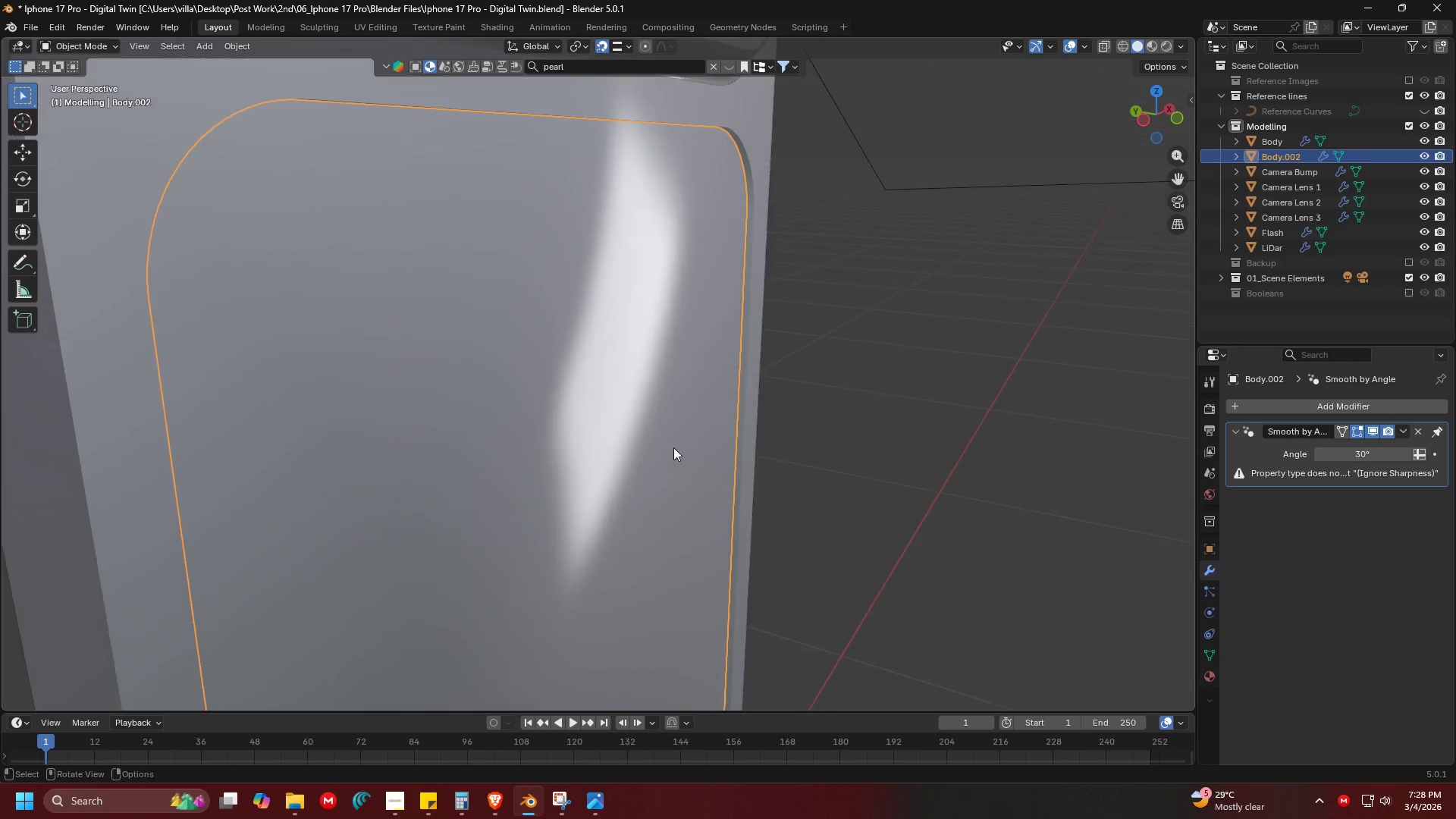 
hold_key(key=ShiftLeft, duration=0.55)
 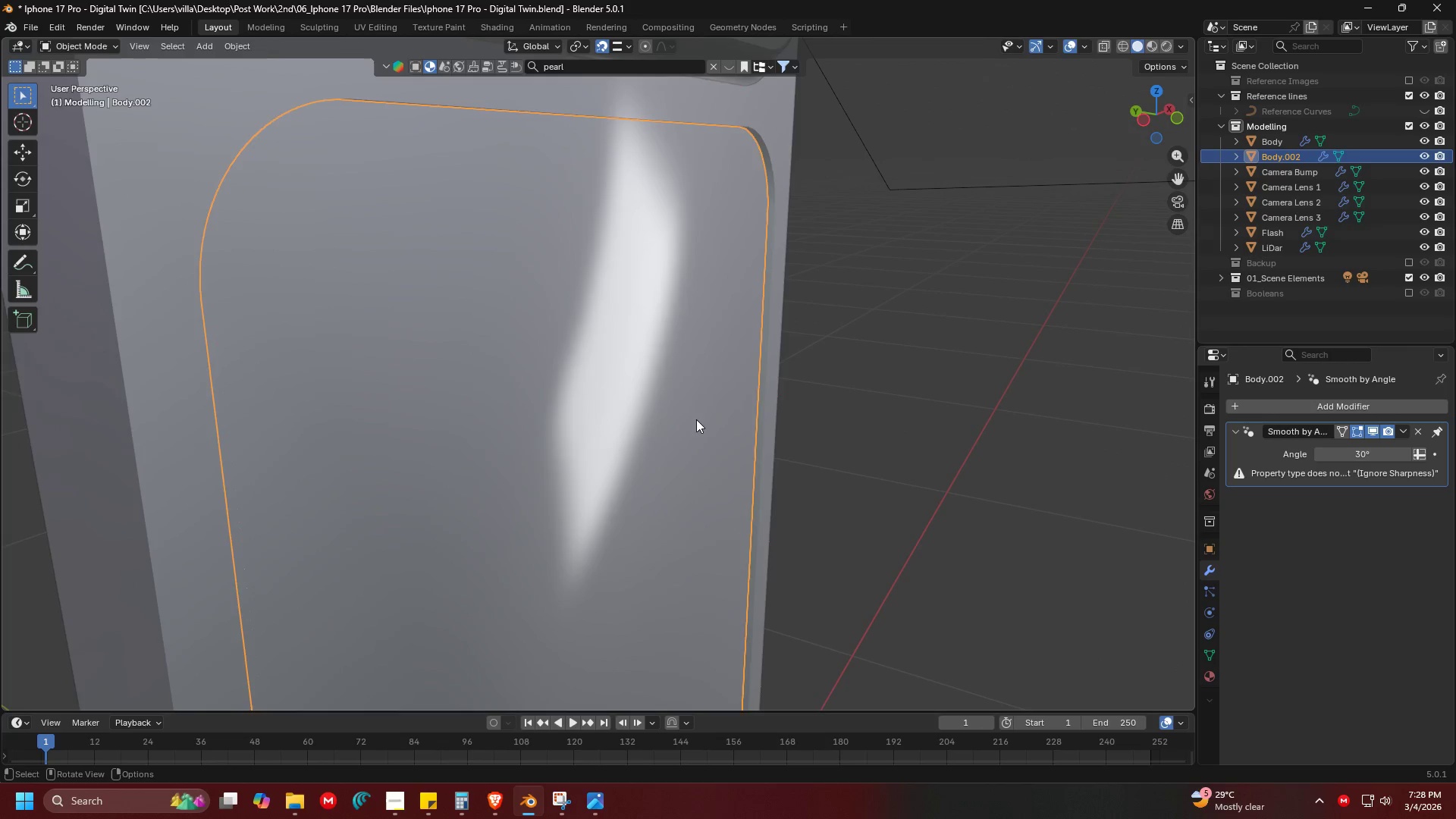 
key(Tab)
 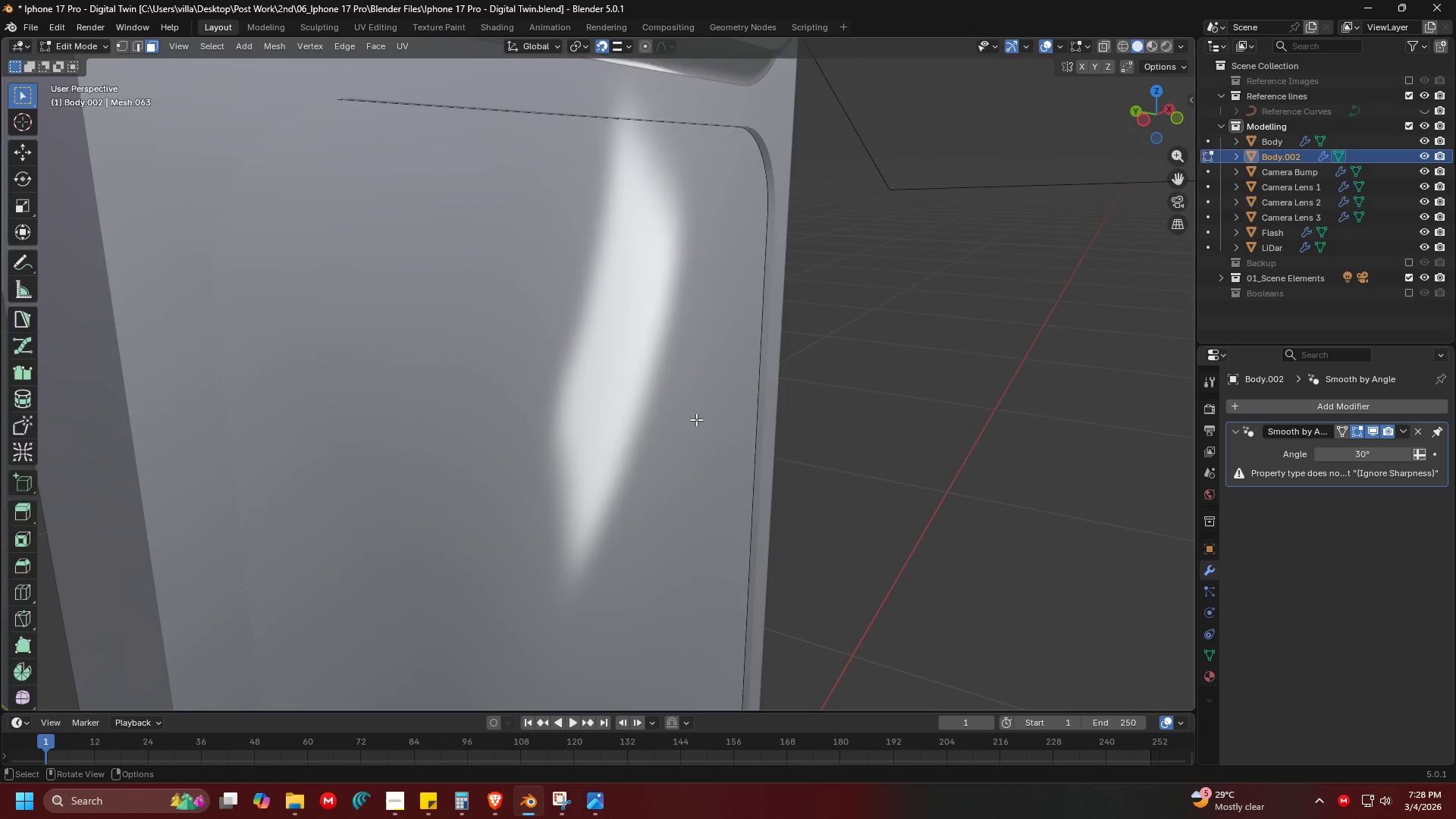 
key(Tab)
 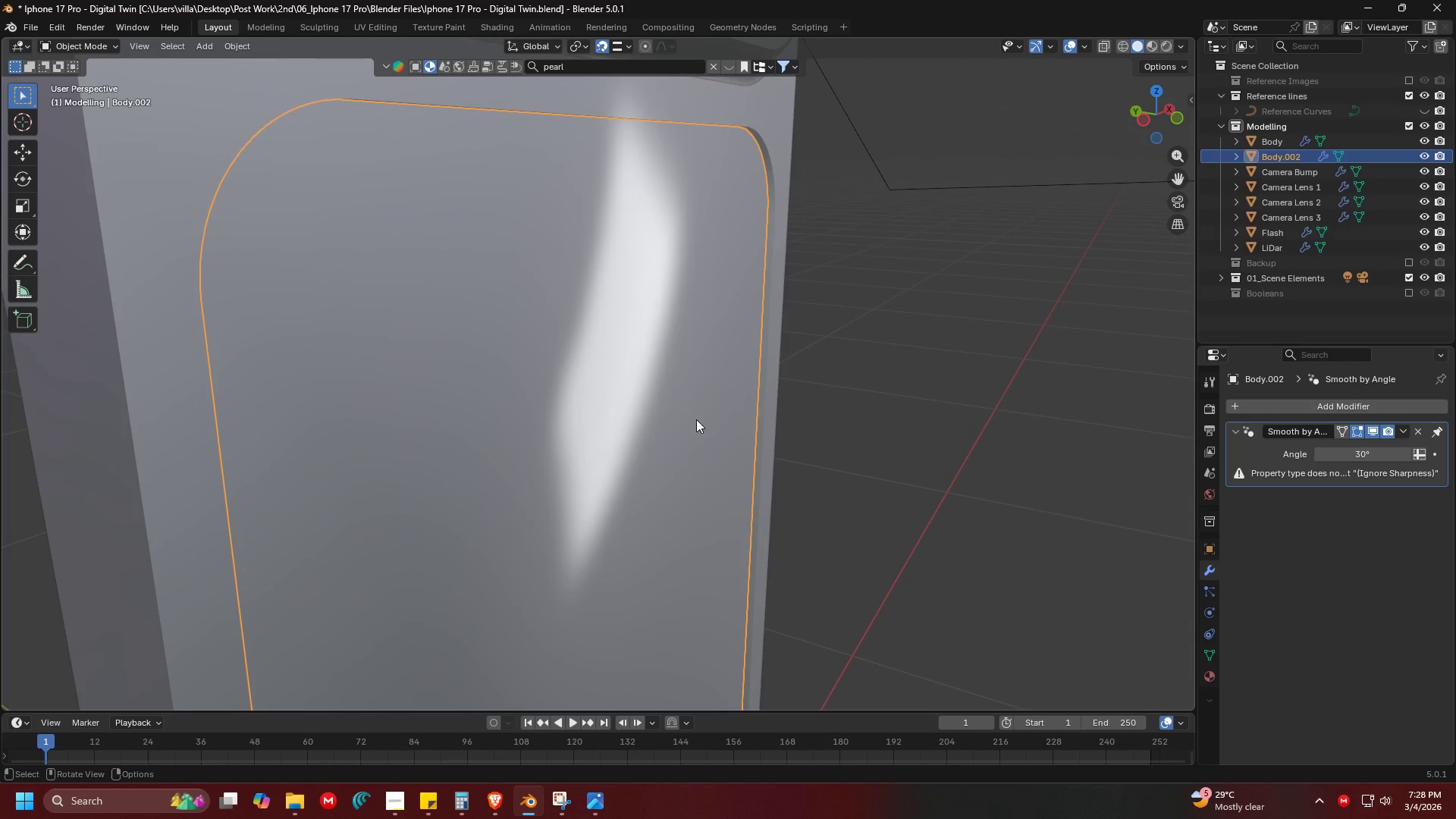 
hold_key(key=ShiftLeft, duration=0.47)
 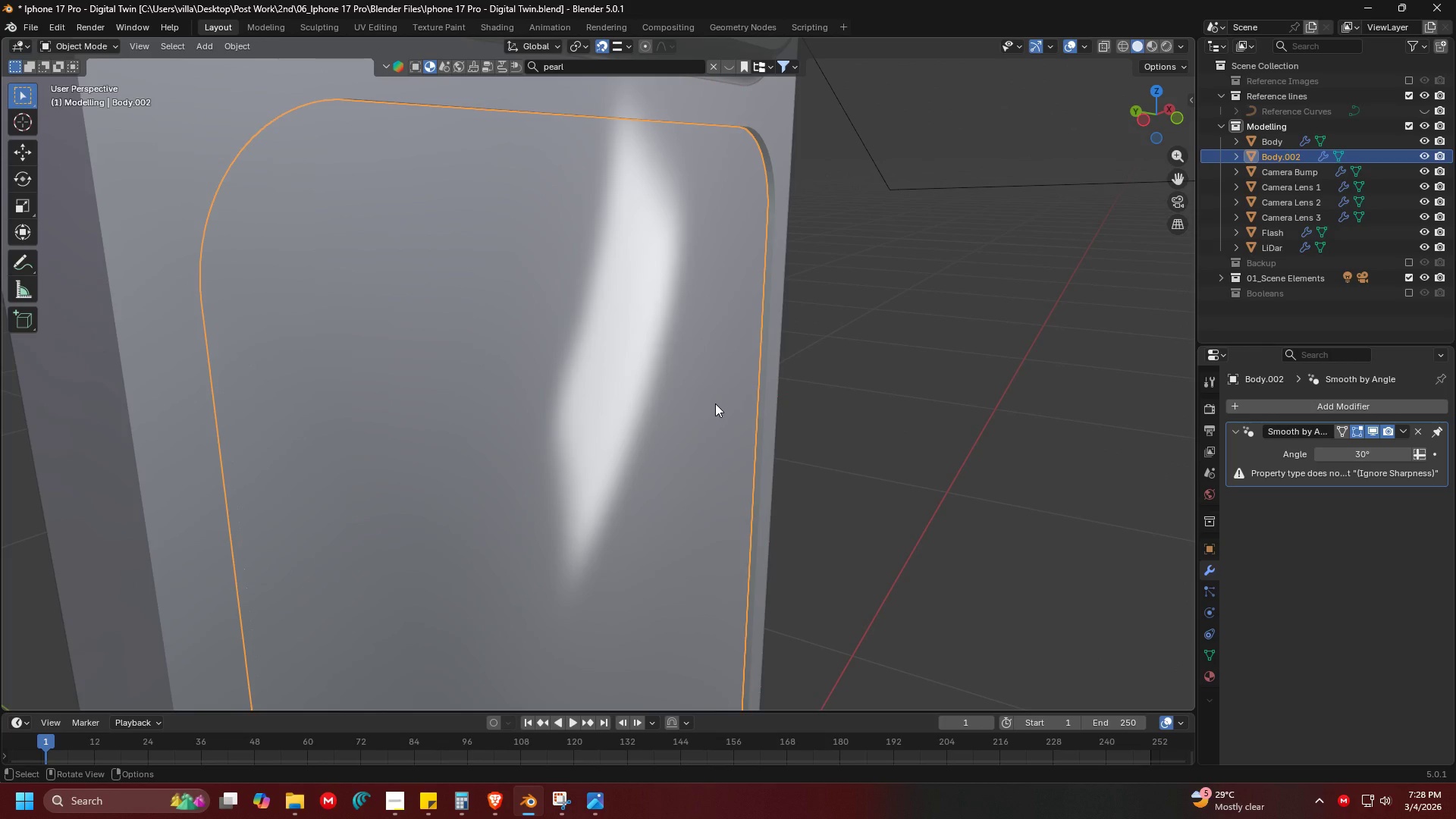 
key(Tab)
 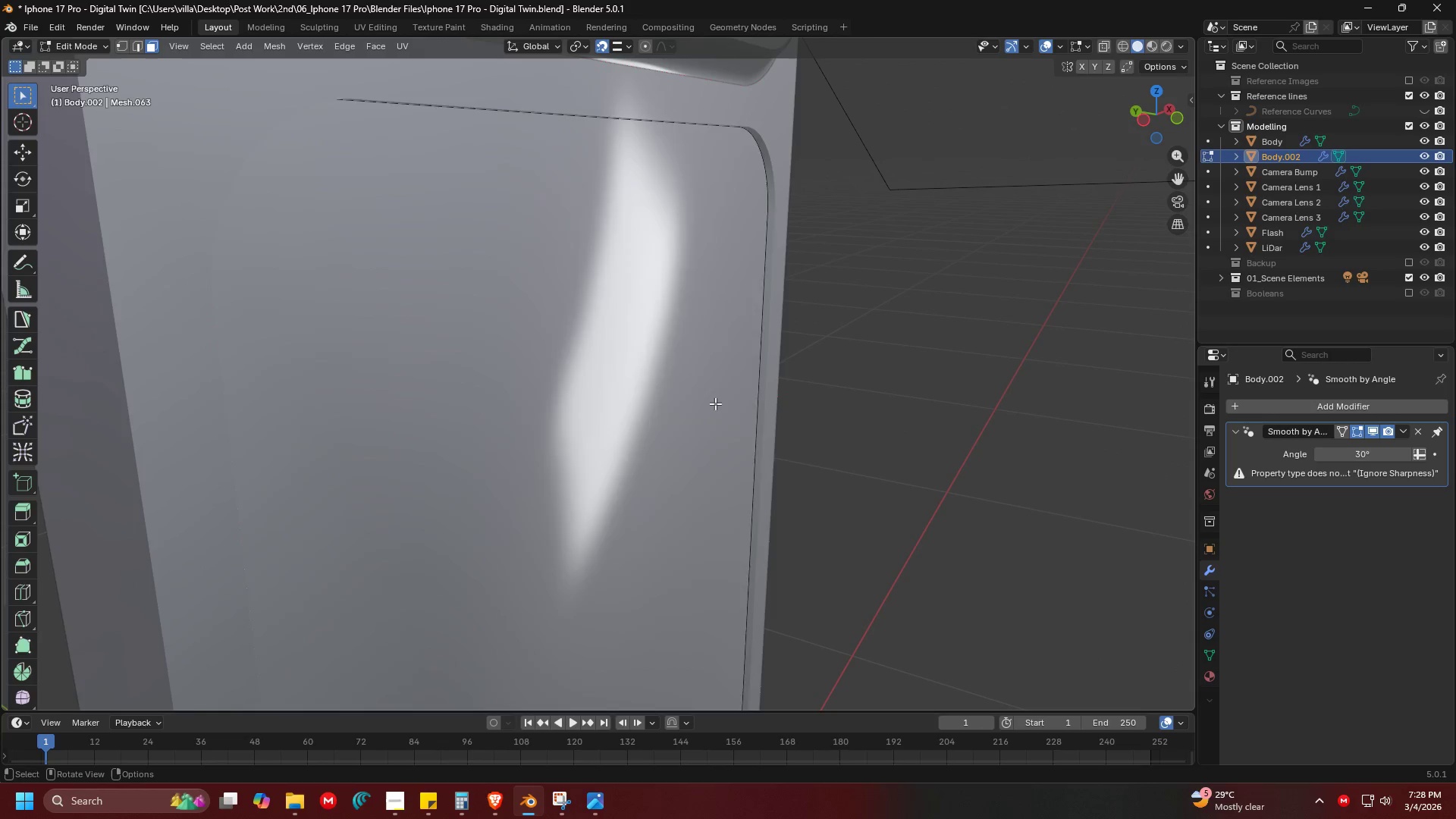 
key(A)
 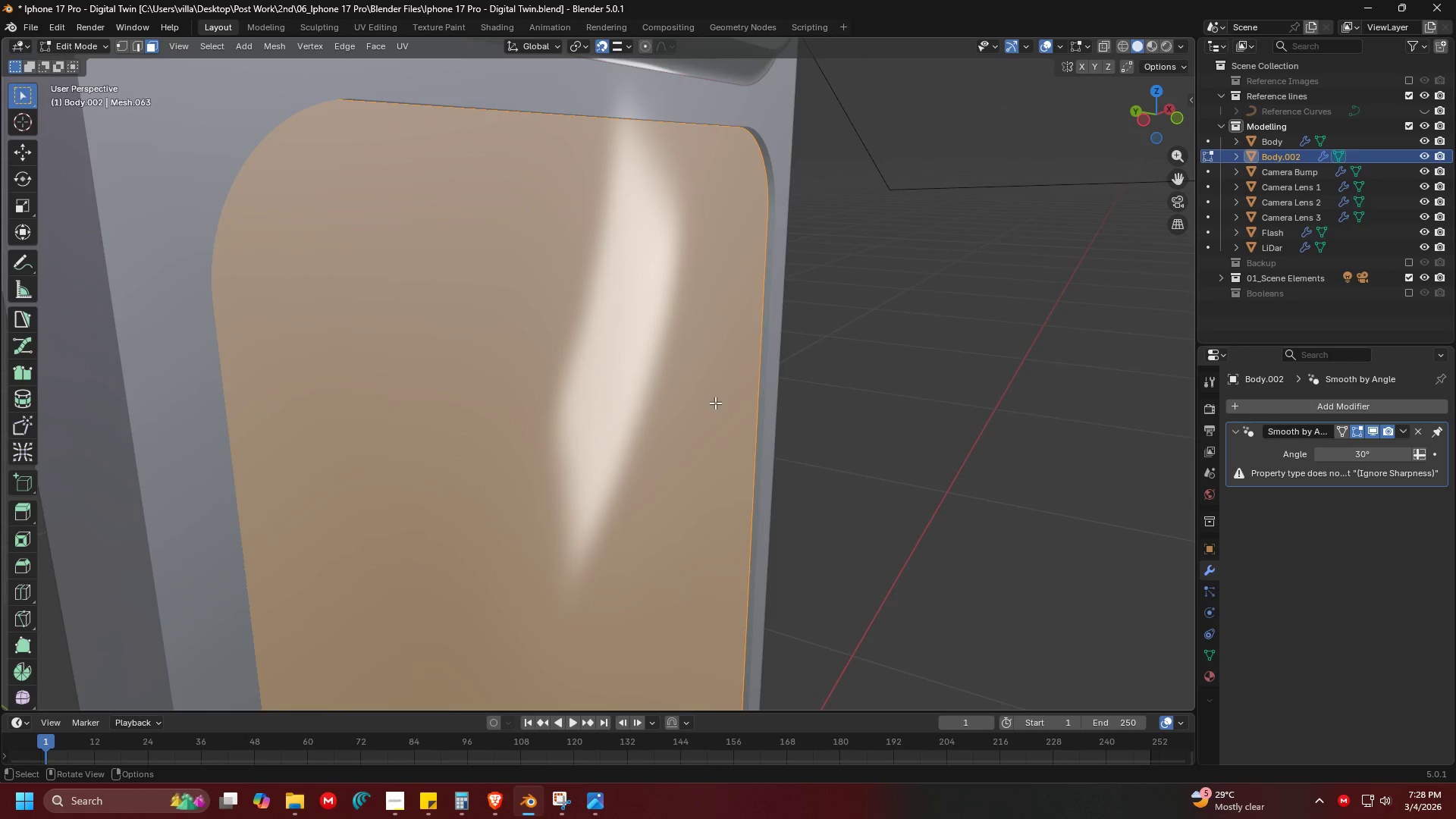 
scroll: coordinate [715, 403], scroll_direction: down, amount: 4.0
 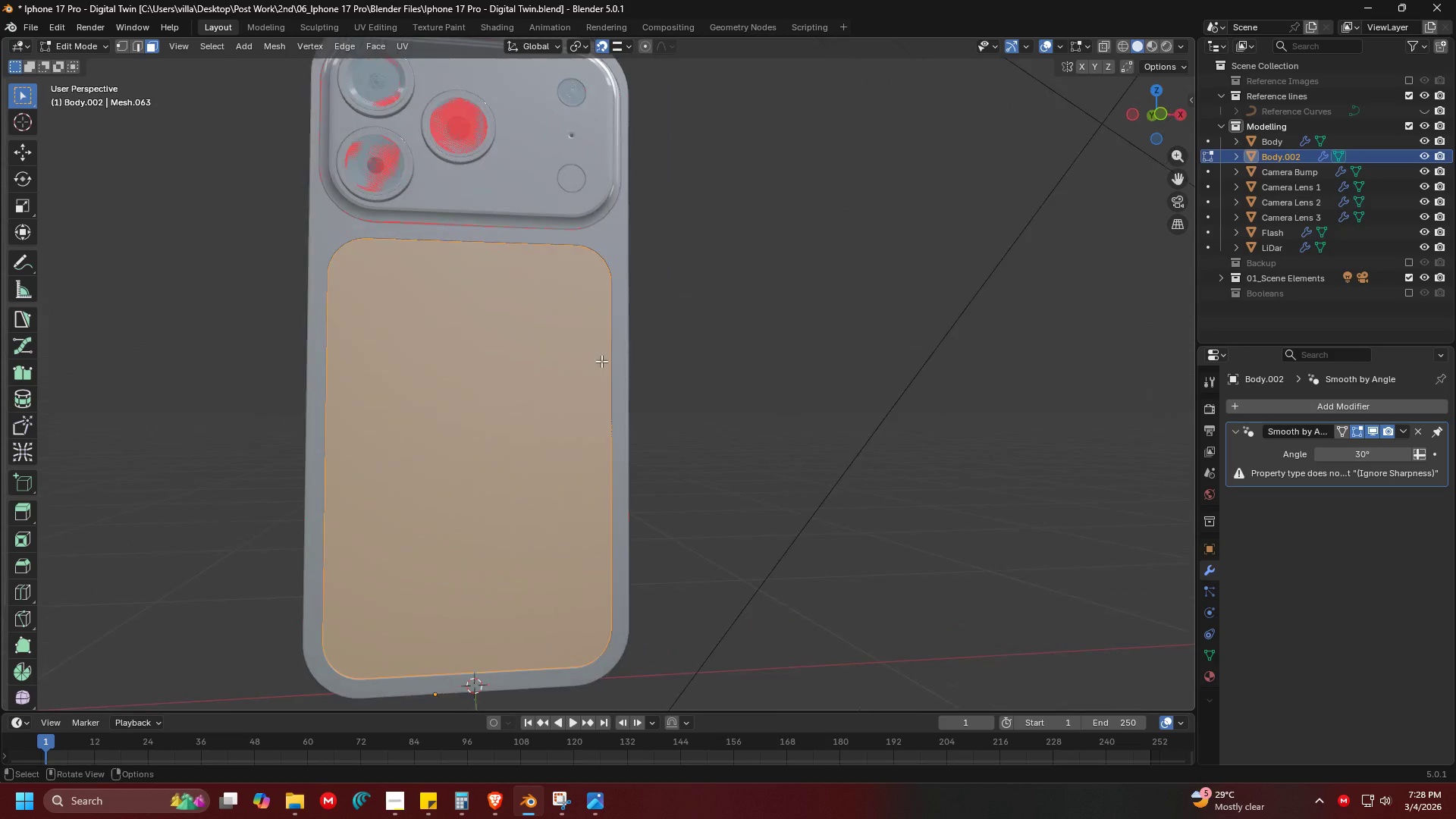 
scroll: coordinate [576, 350], scroll_direction: up, amount: 1.0
 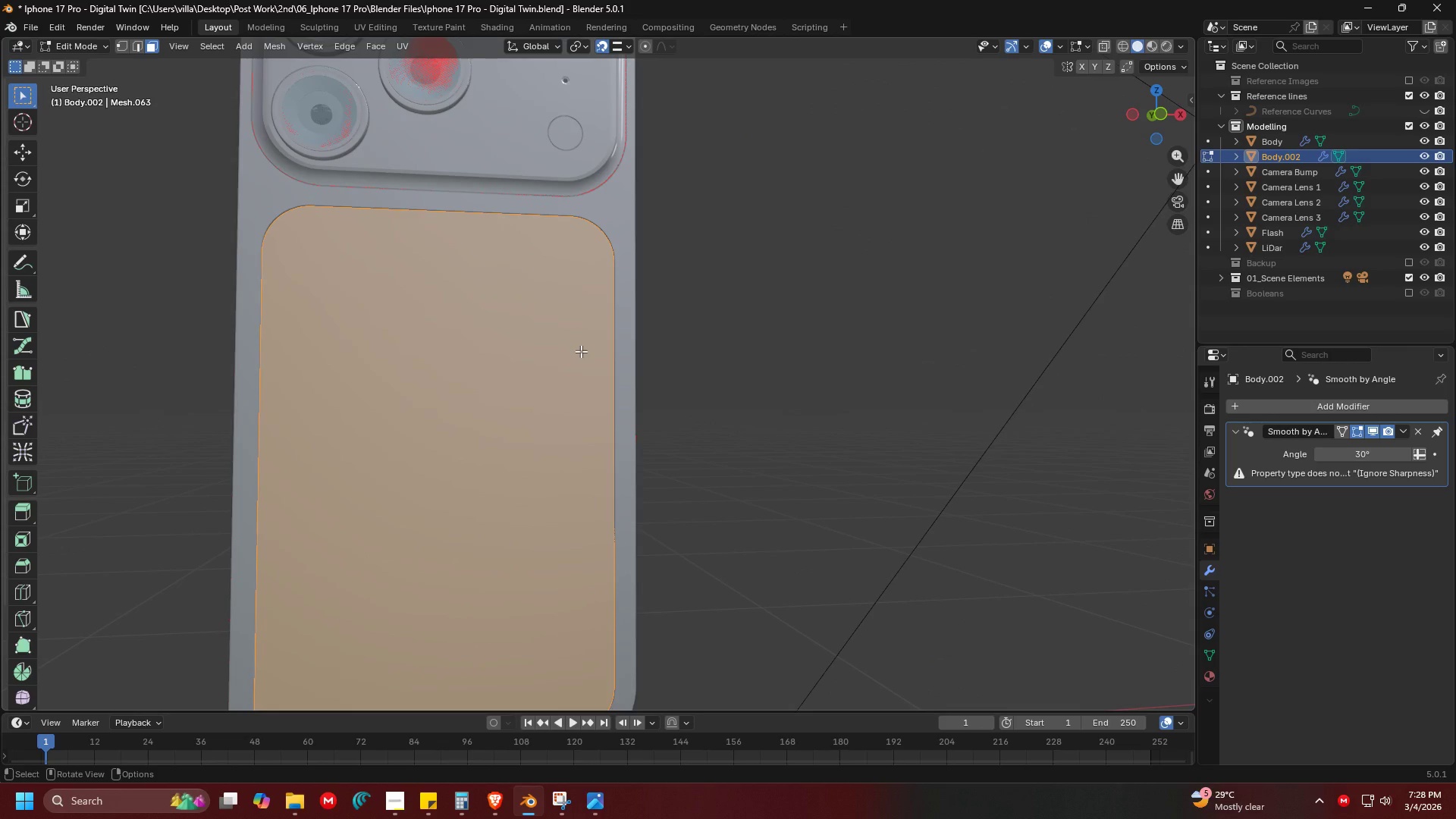 
key(Shift+ShiftLeft)
 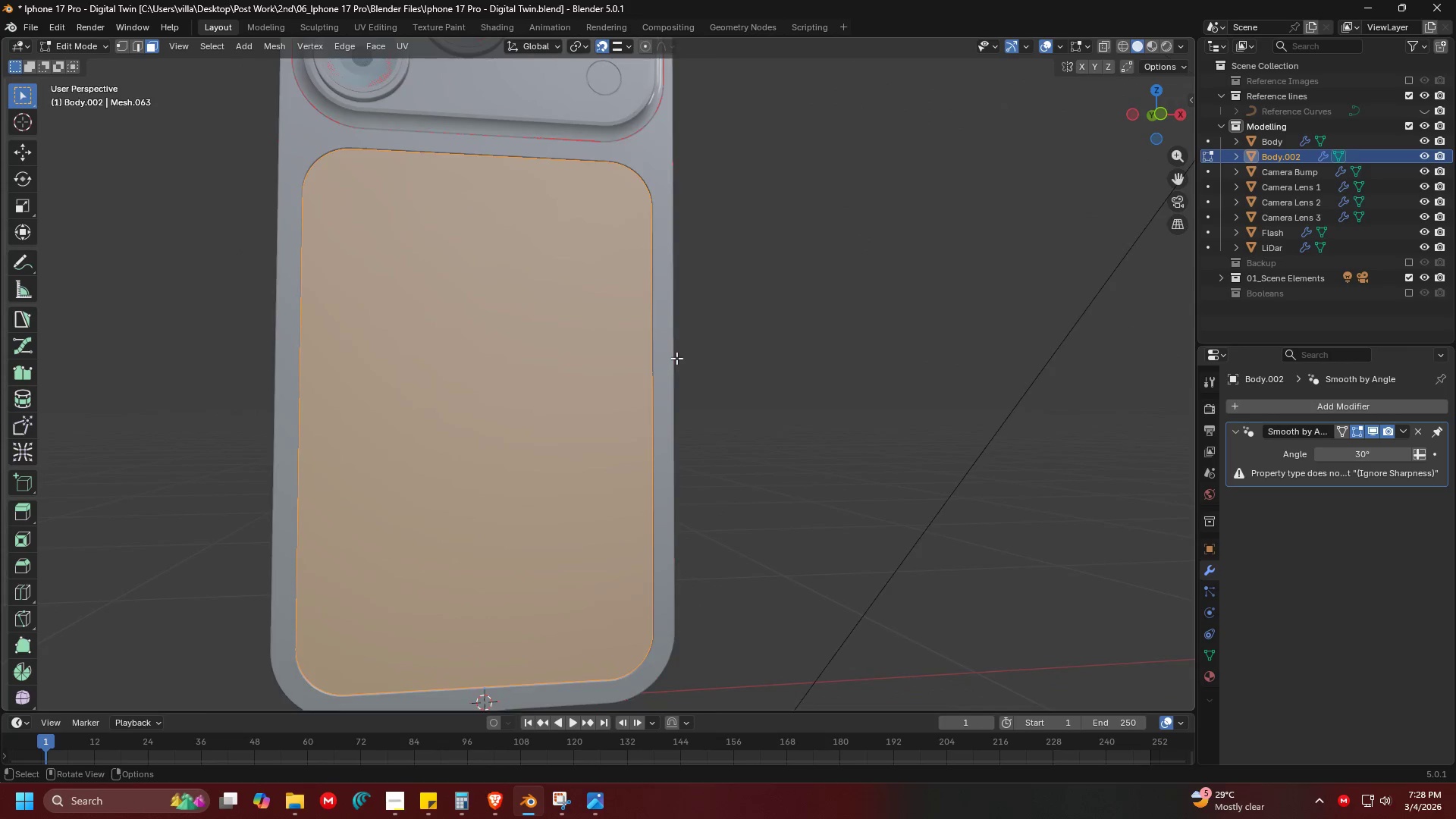 
key(1)
 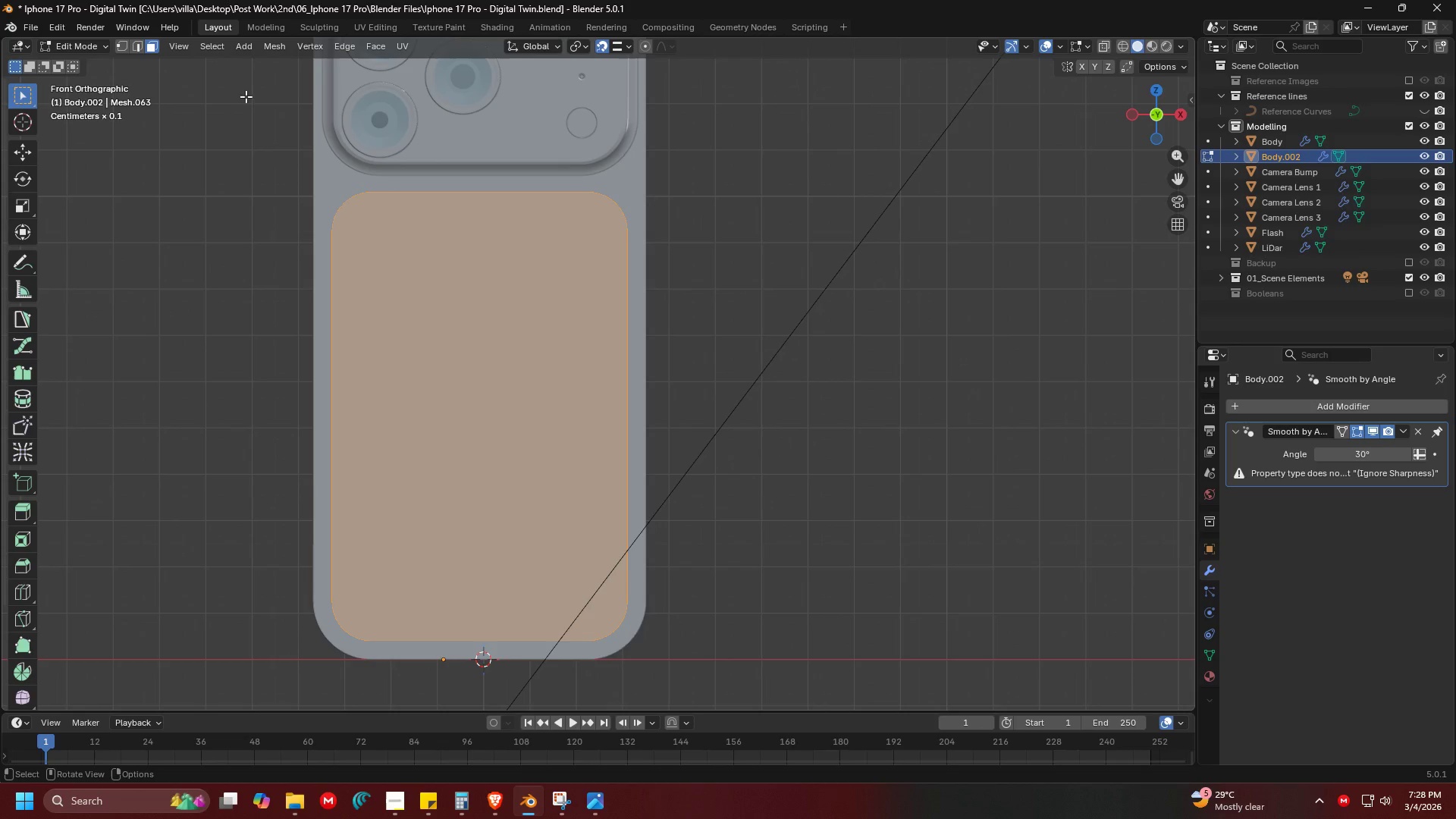 
left_click([127, 48])
 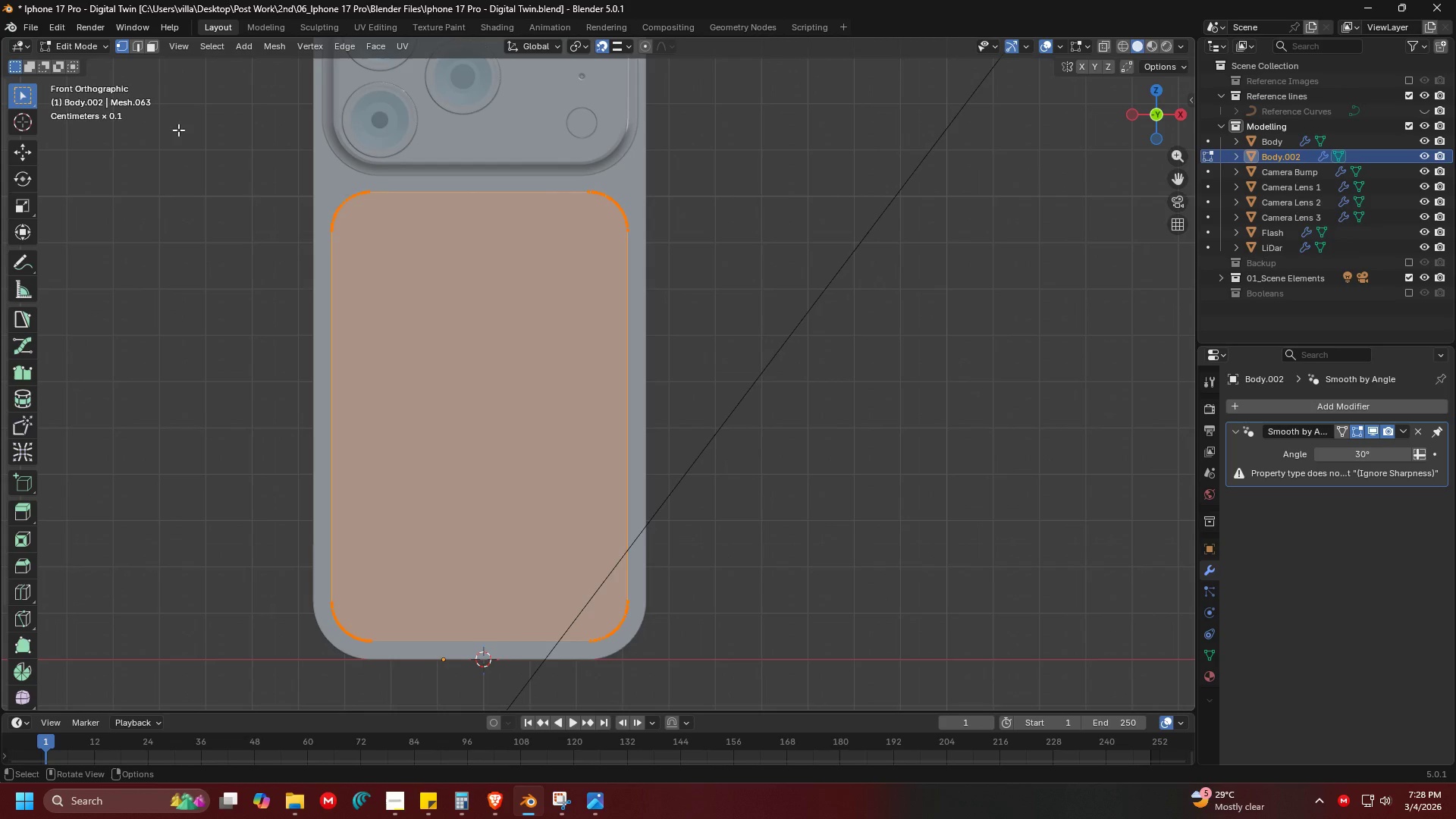 
key(Shift+ShiftLeft)
 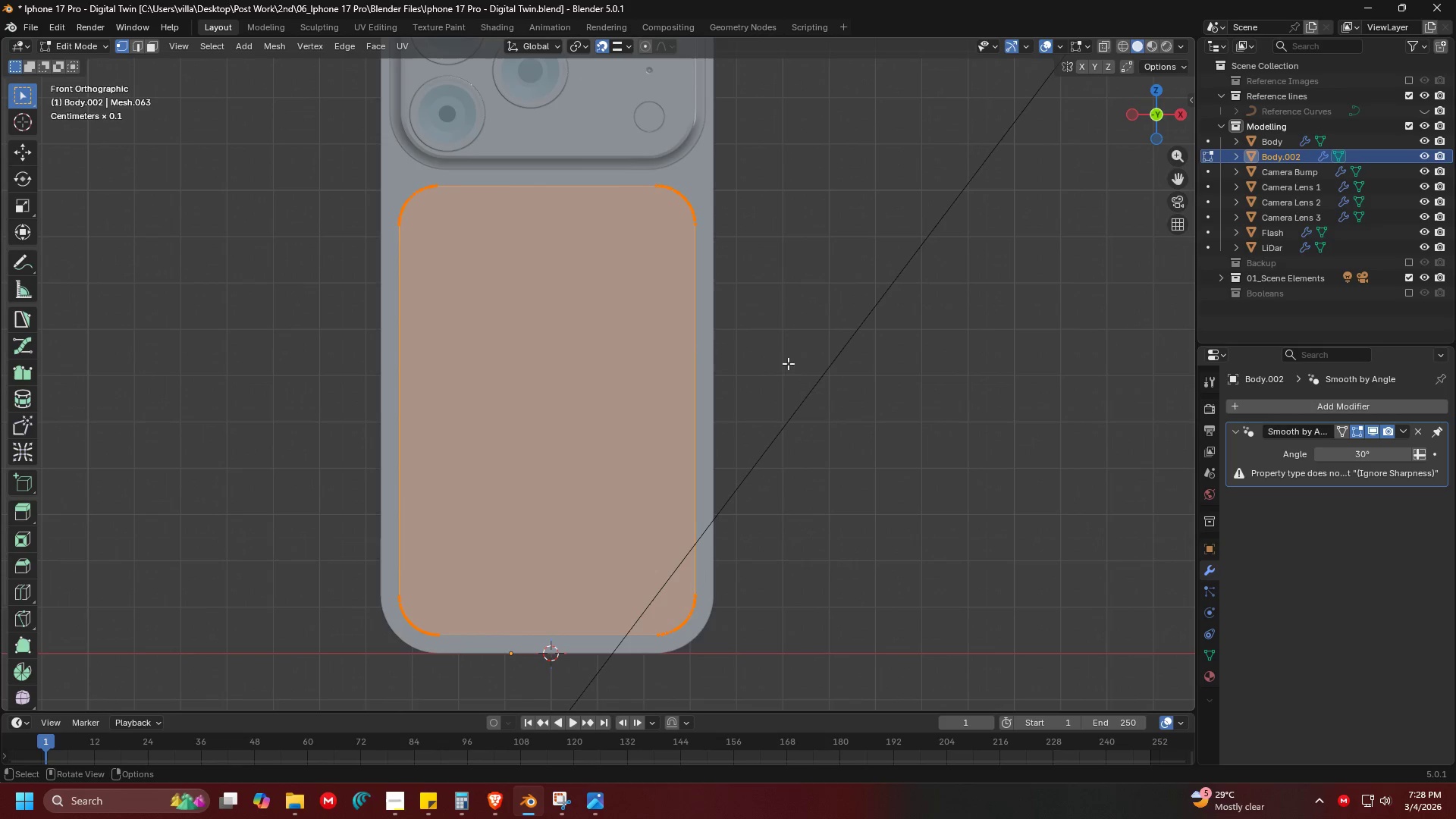 
hold_key(key=ShiftLeft, duration=0.31)
 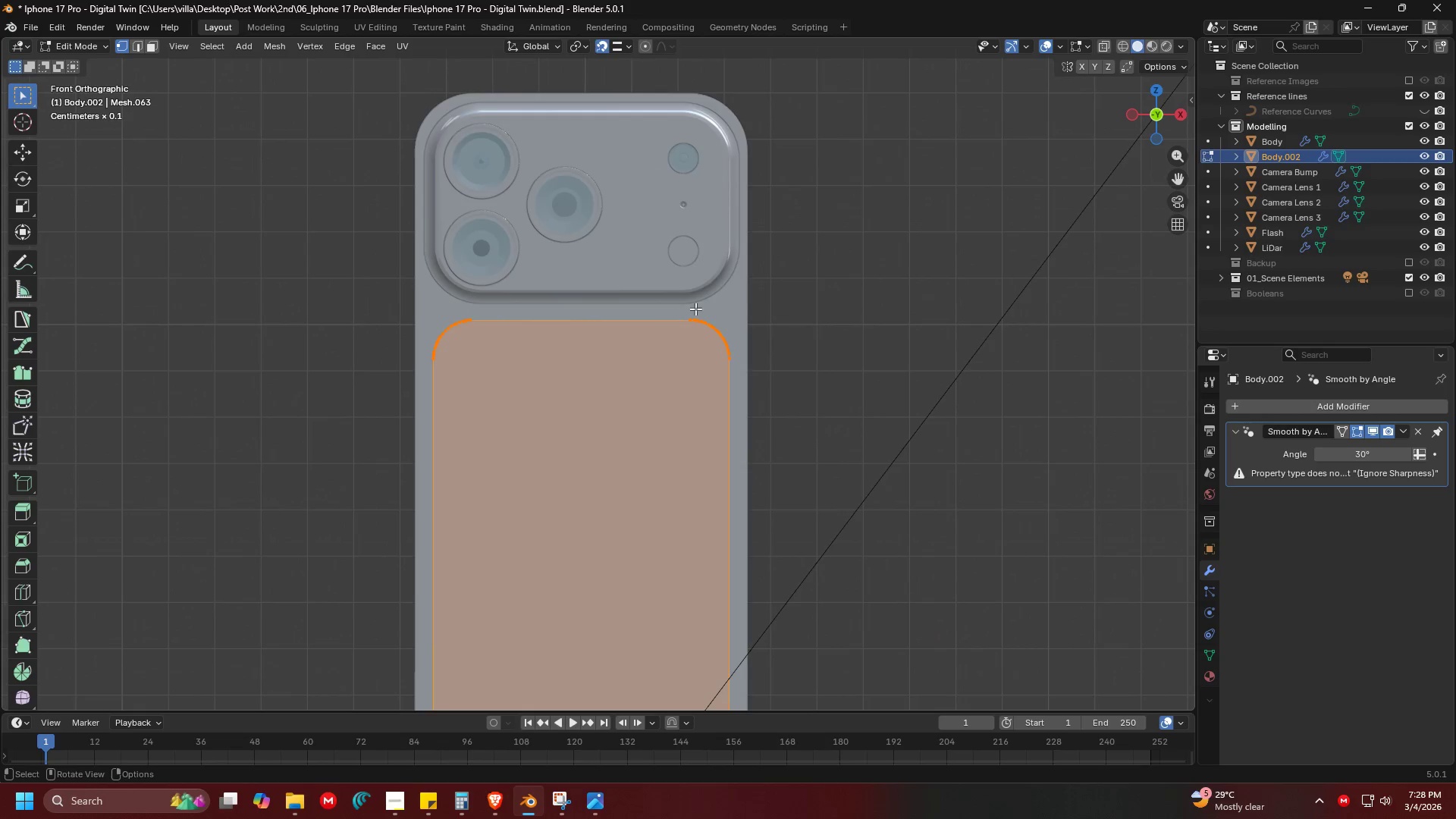 
scroll: coordinate [699, 308], scroll_direction: up, amount: 2.0
 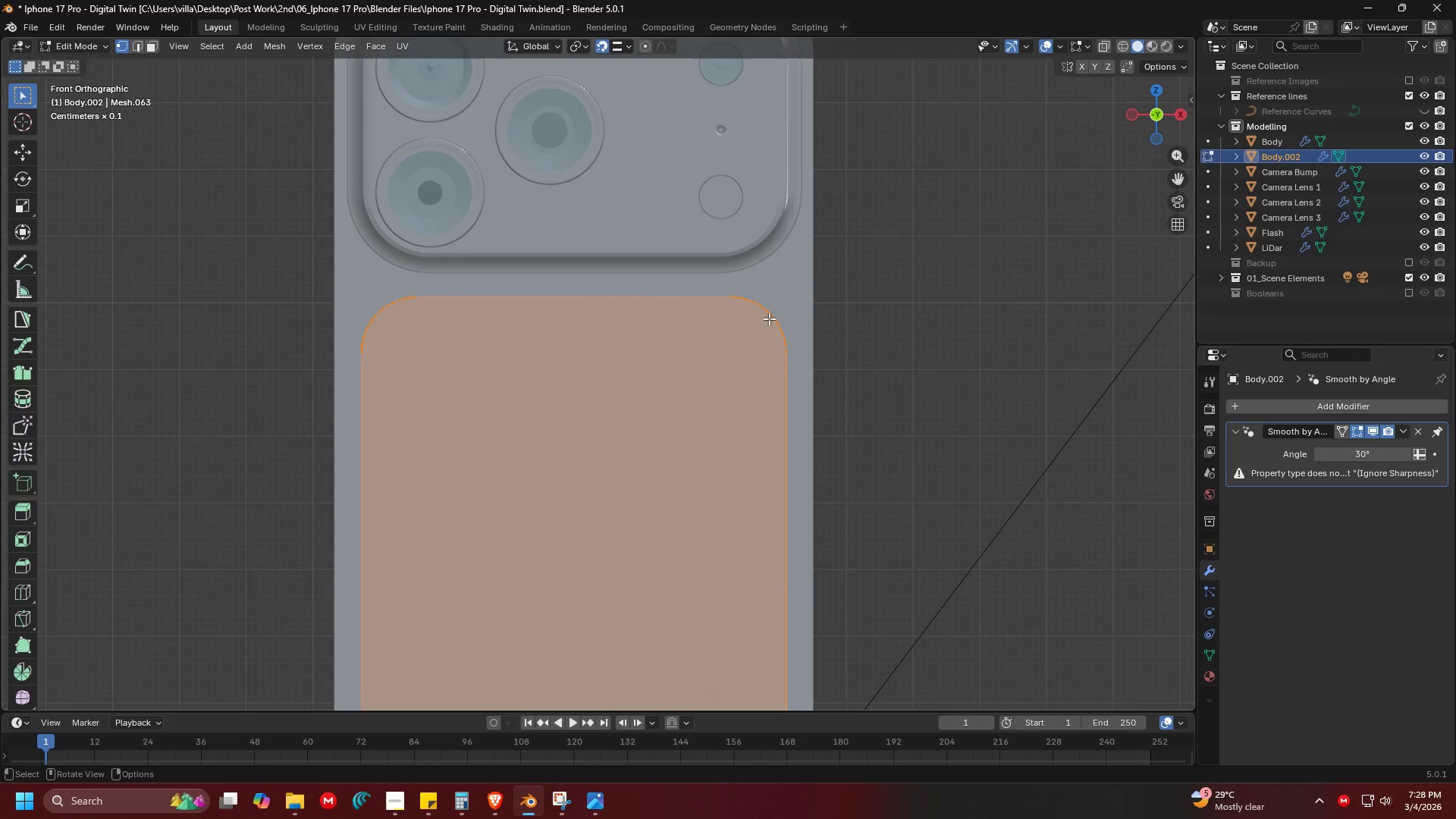 
key(Tab)
 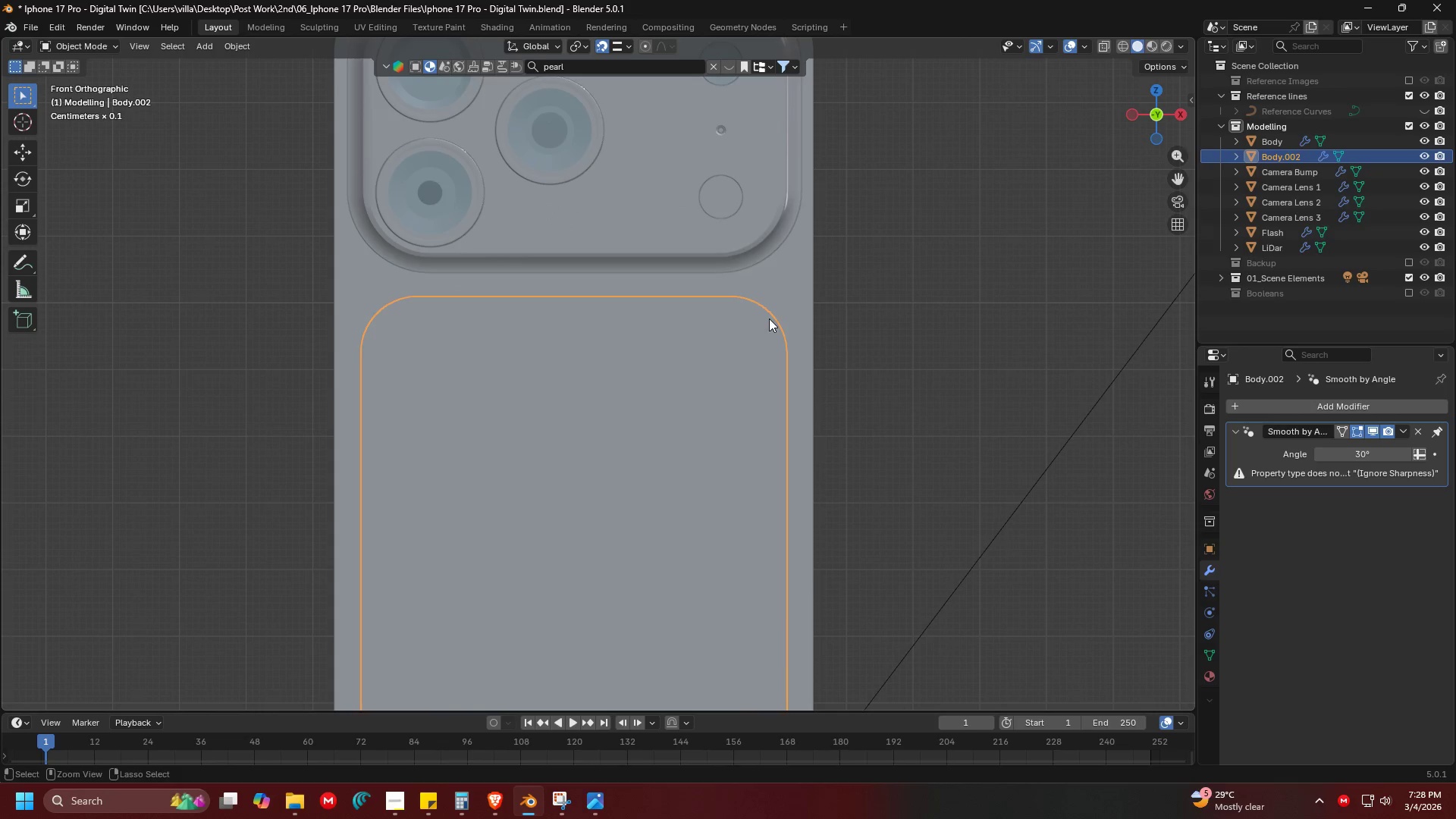 
key(Control+ControlLeft)
 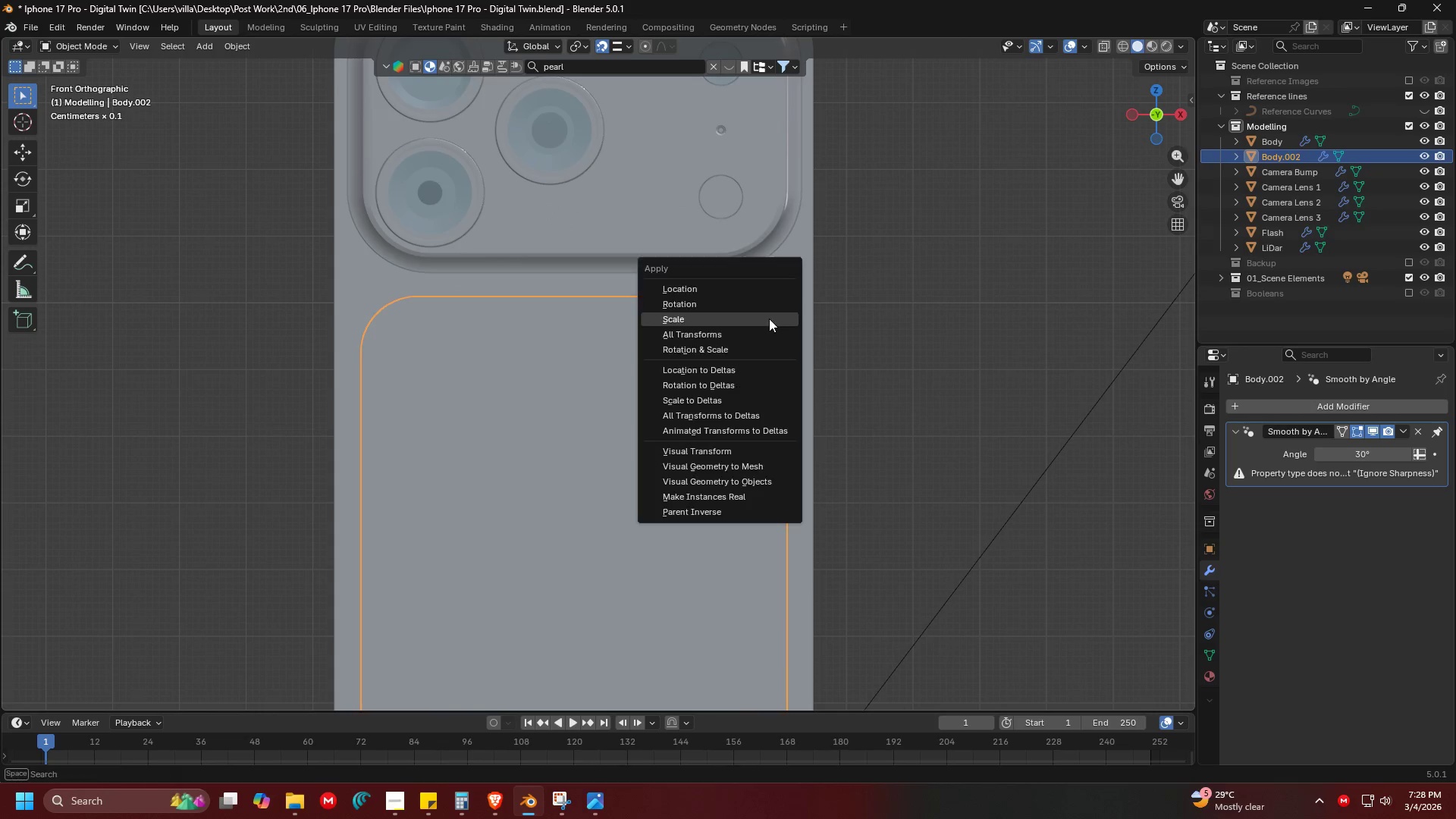 
key(Control+A)
 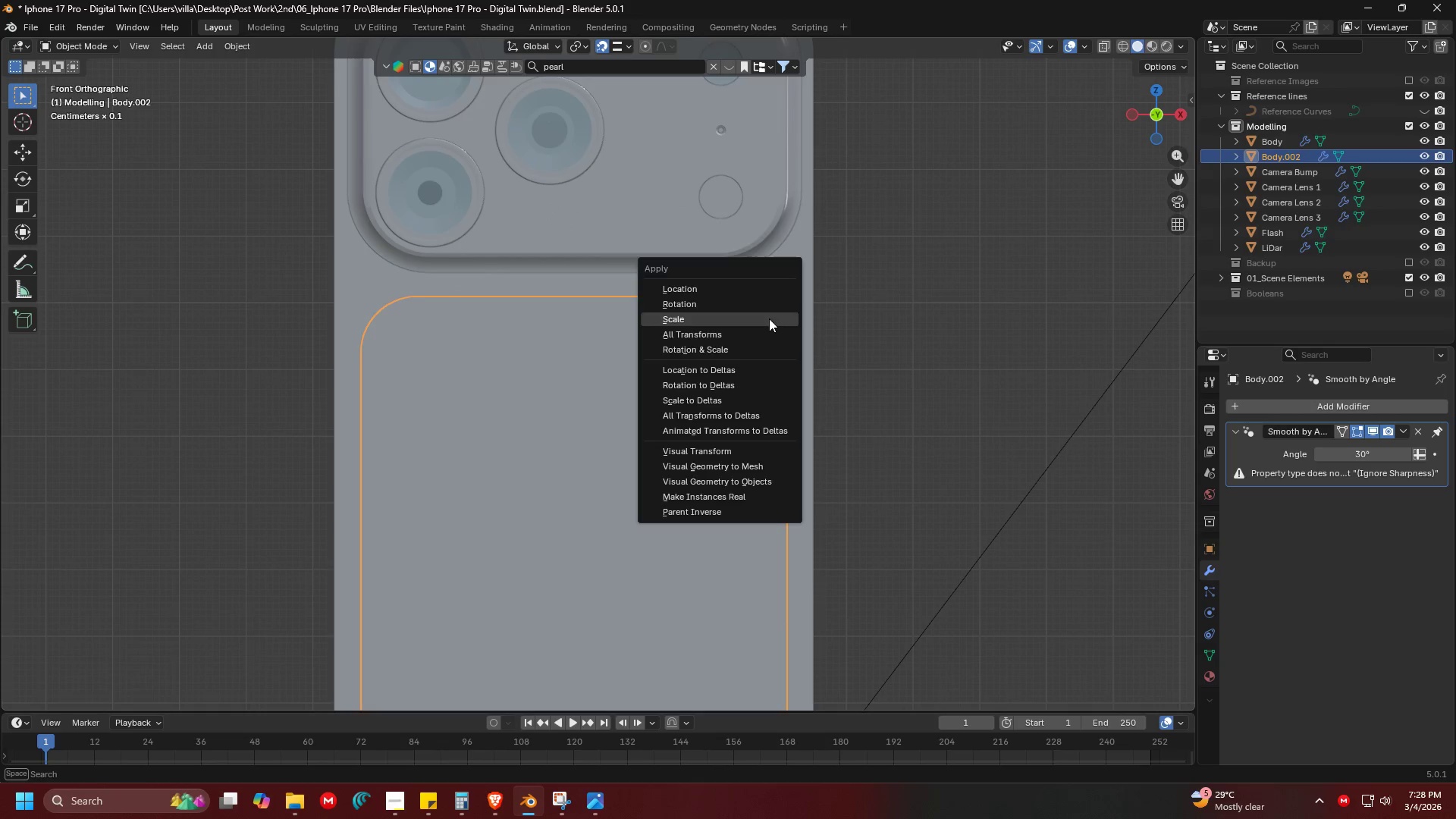 
left_click([769, 318])
 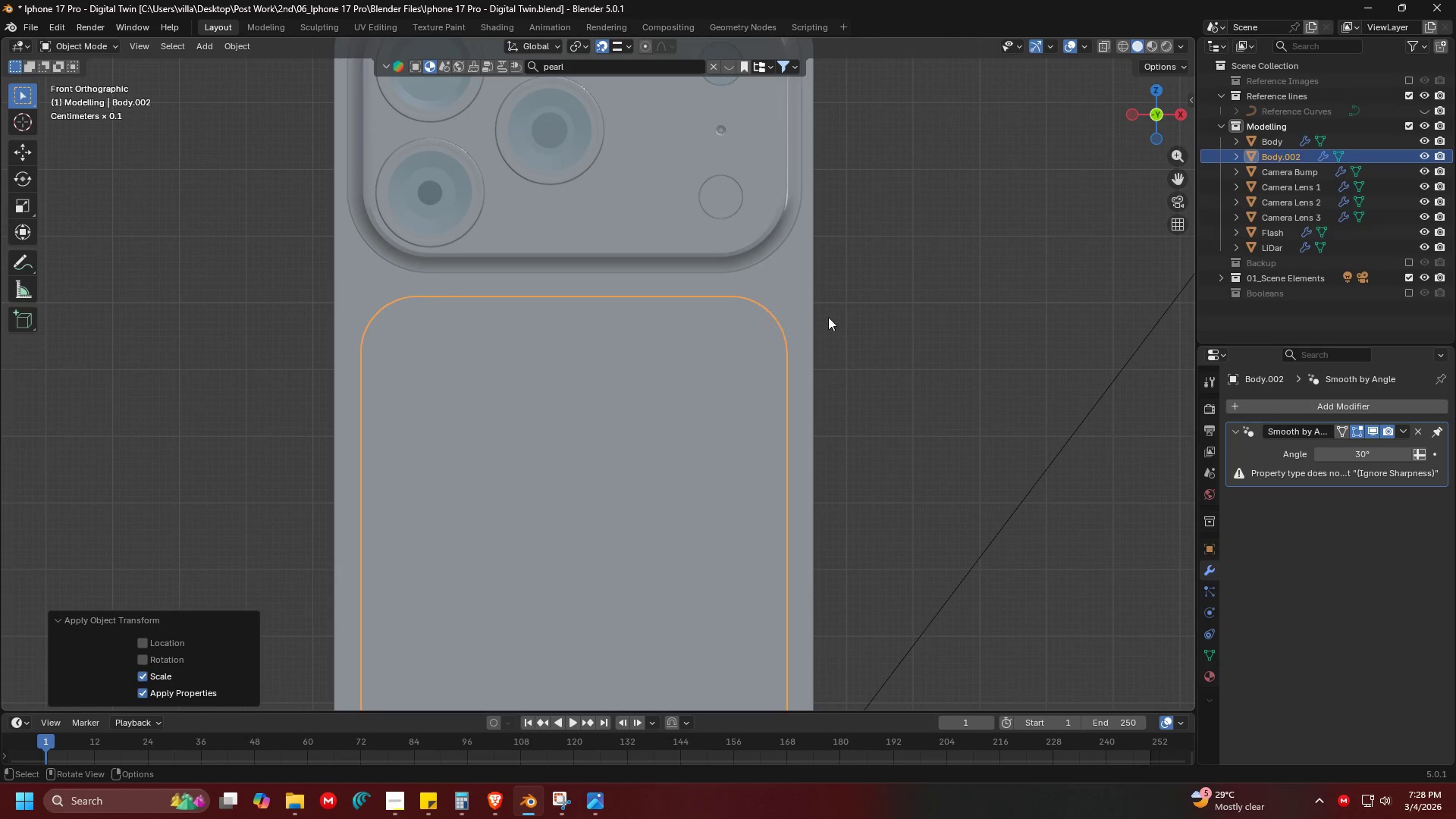 
key(Tab)
 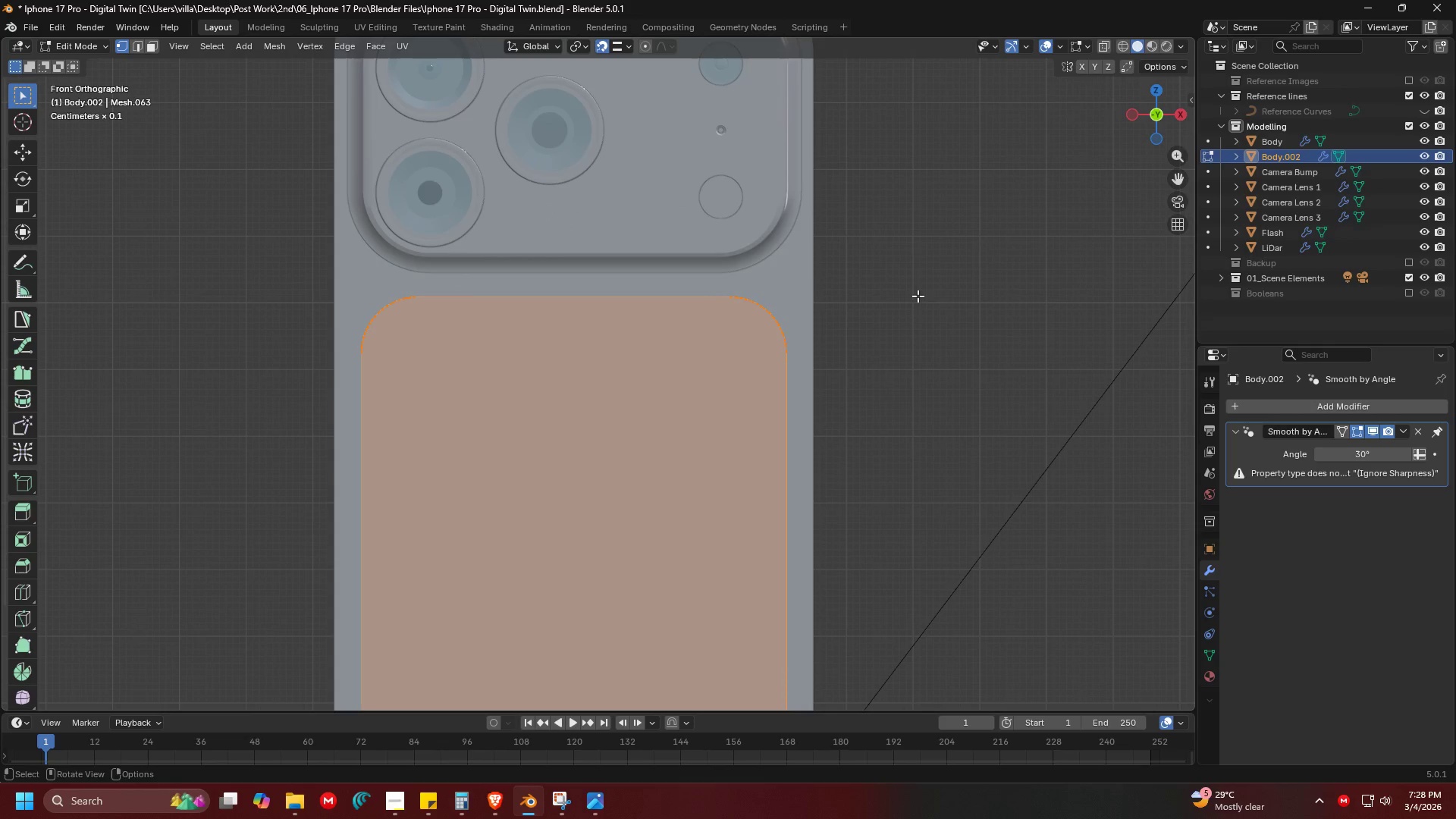 
key(A)
 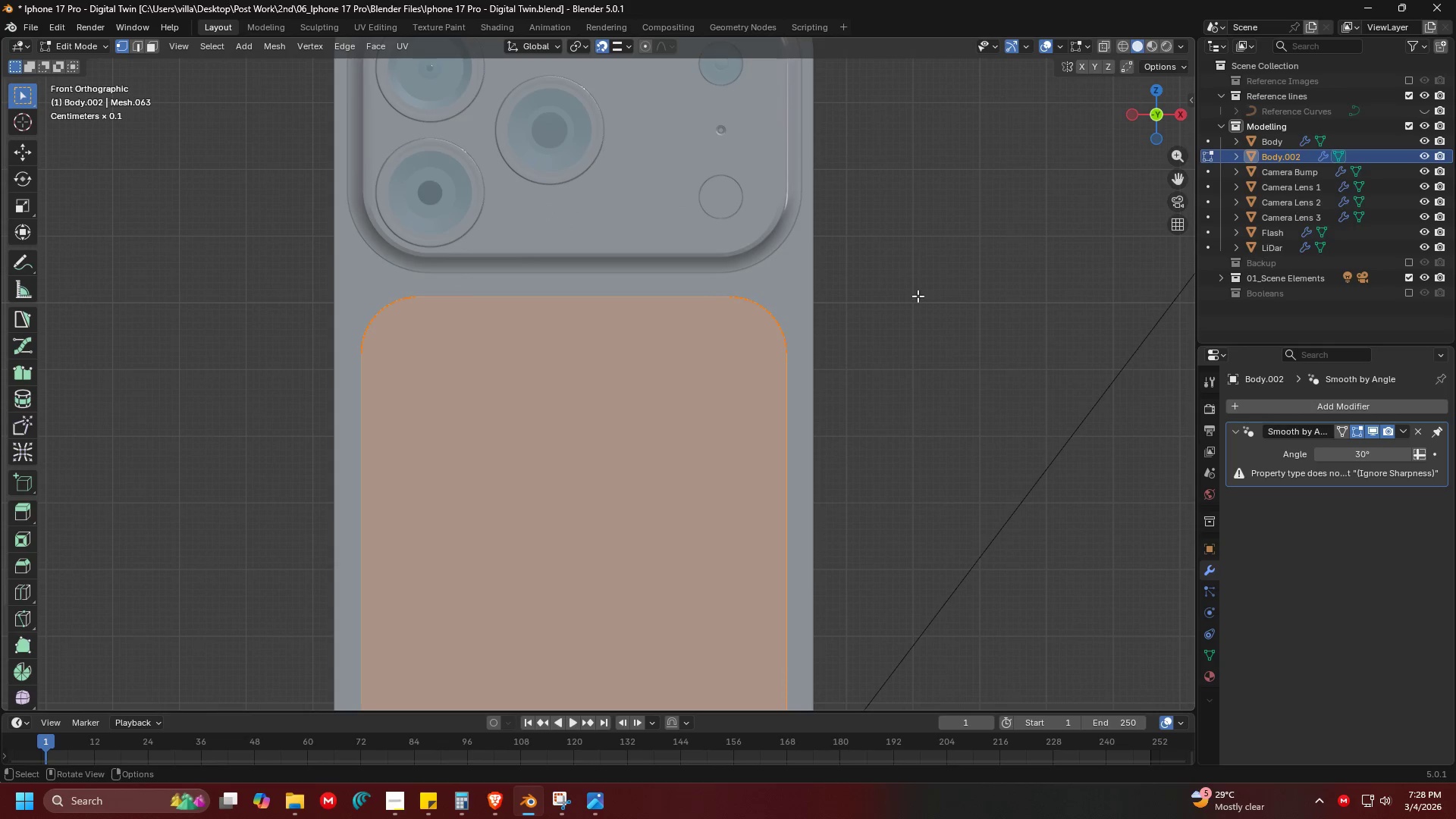 
hold_key(key=ShiftLeft, duration=0.33)
 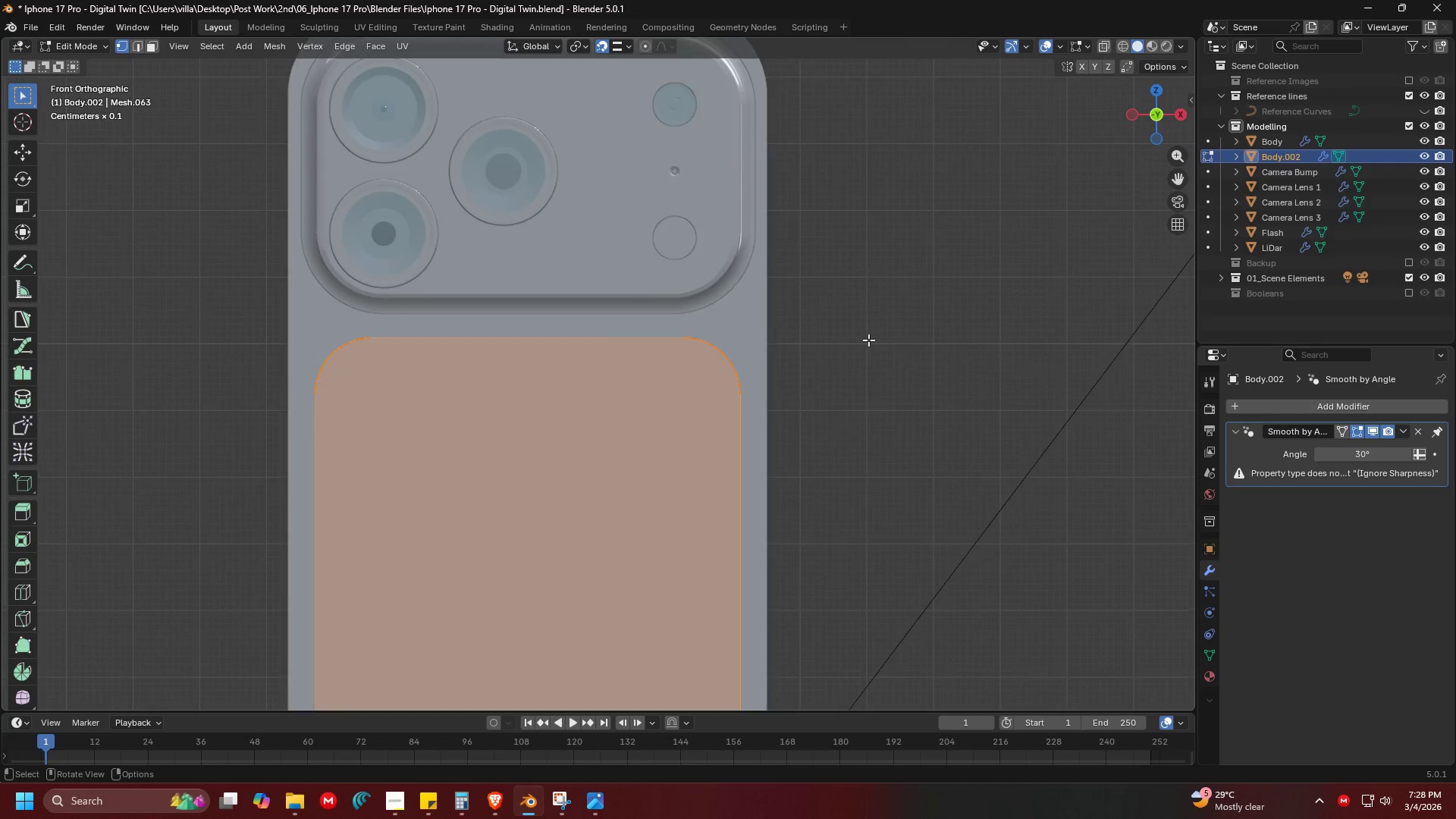 
scroll: coordinate [868, 340], scroll_direction: up, amount: 2.0
 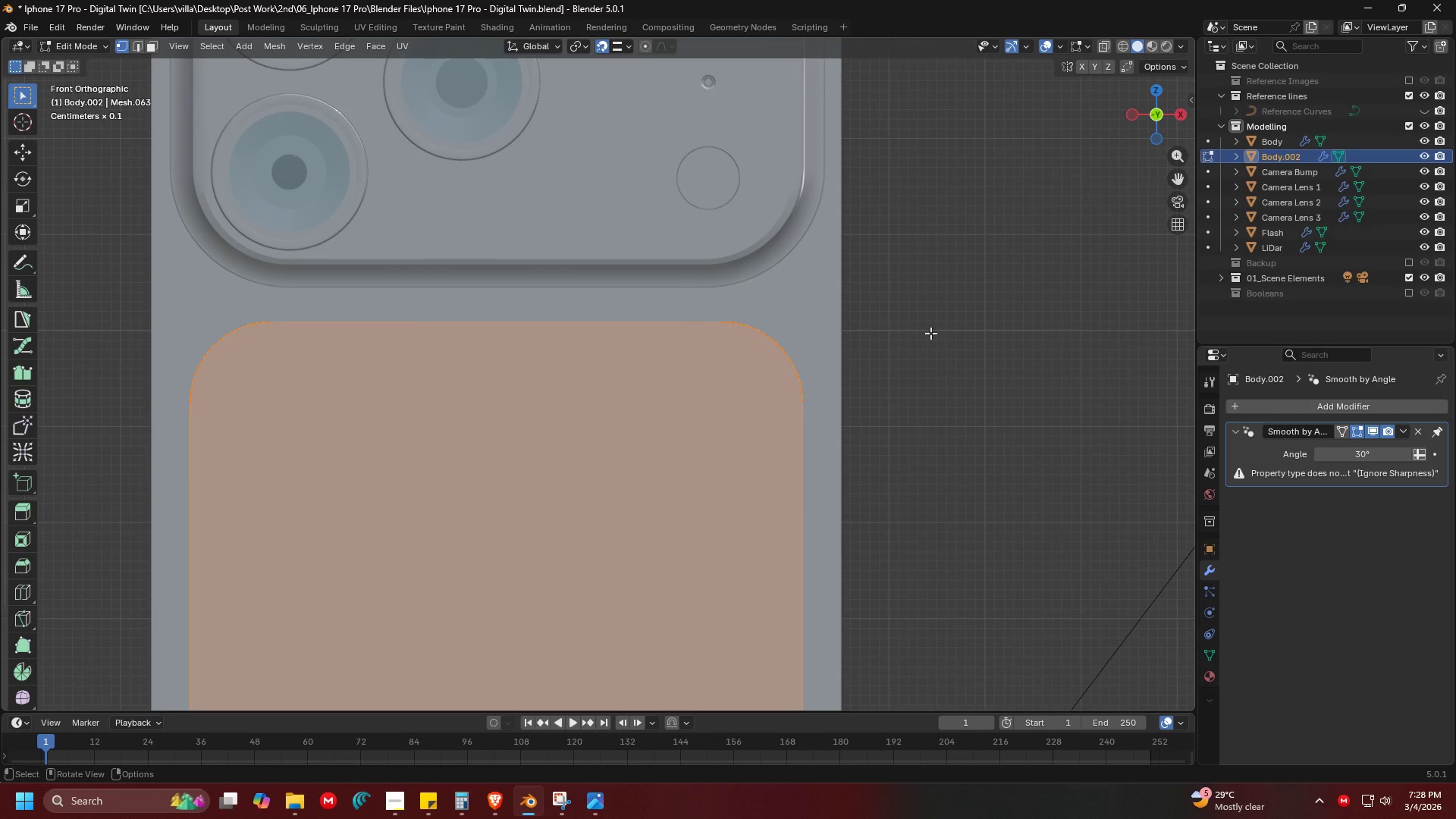 
key(Alt+AltLeft)
 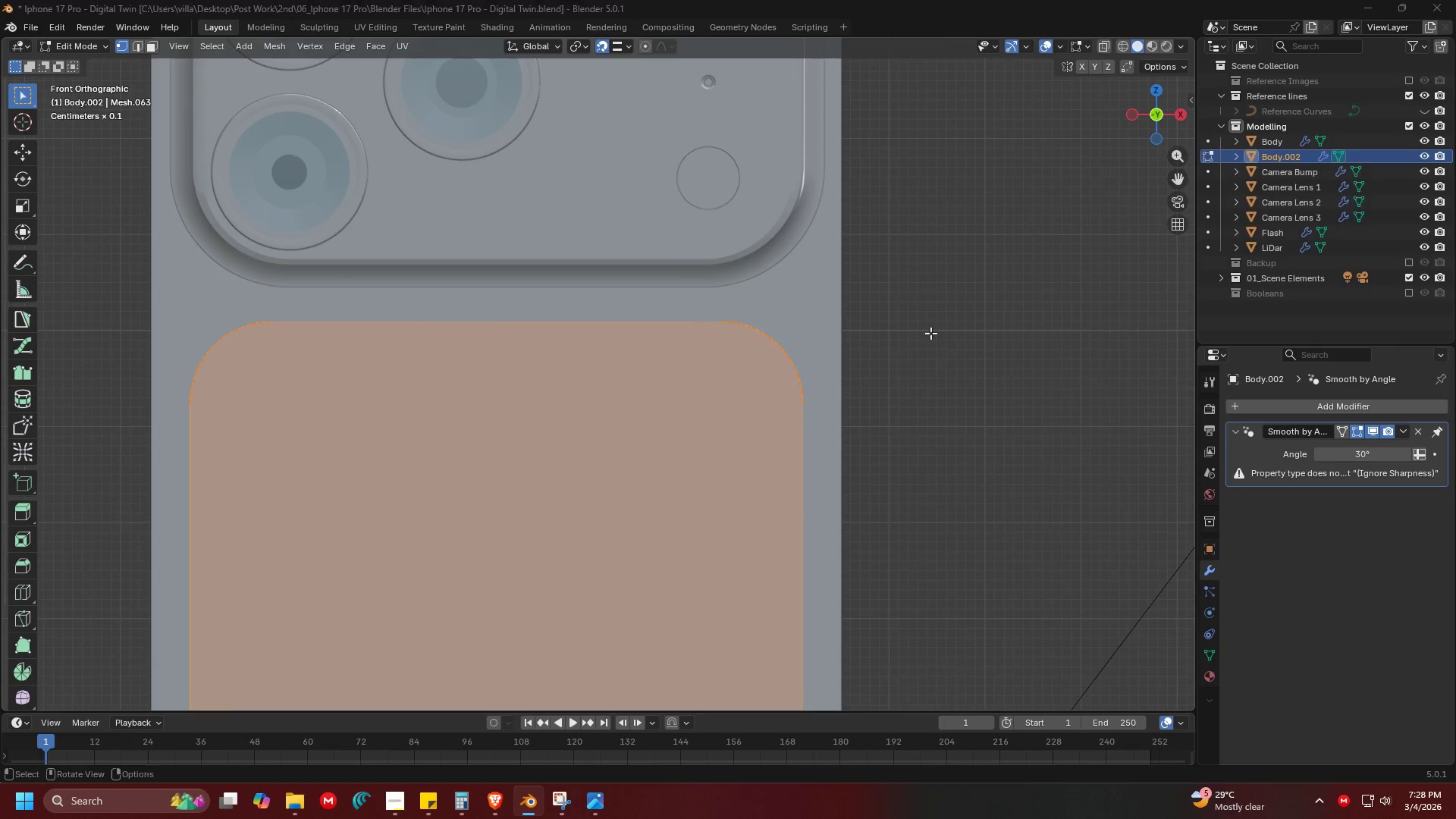 
key(Alt+Tab)
 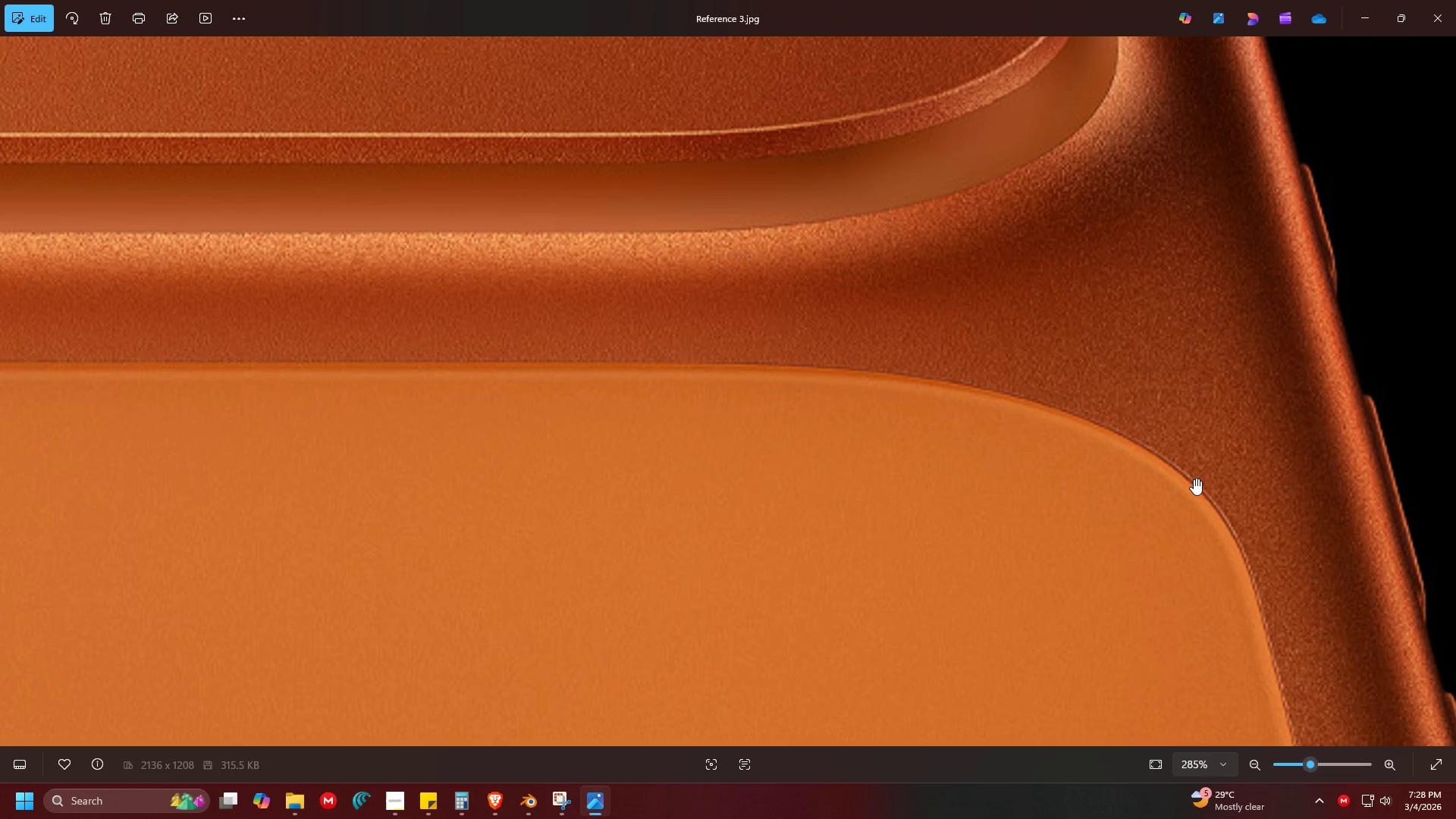 
key(Alt+AltLeft)
 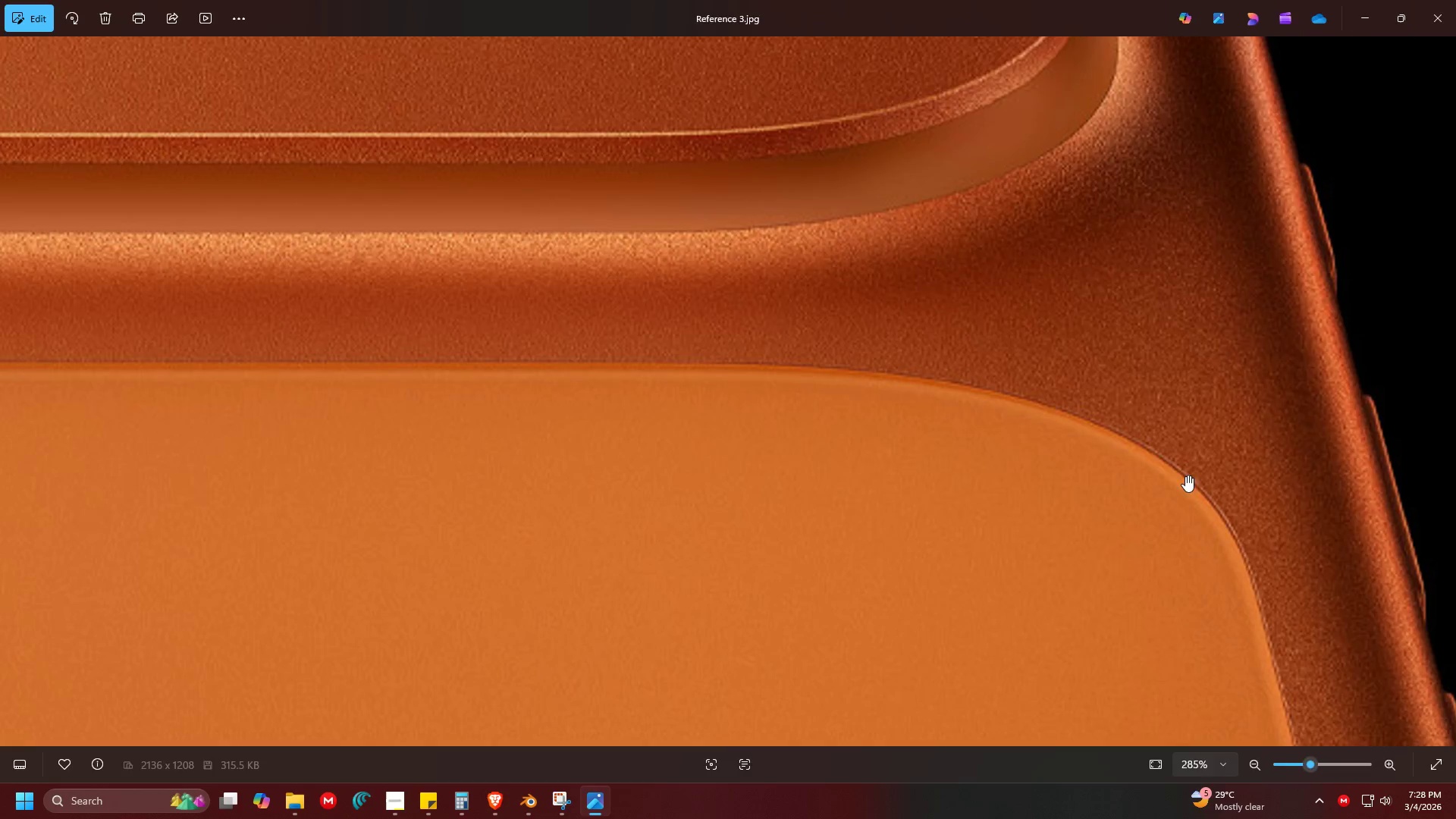 
key(Alt+Tab)
 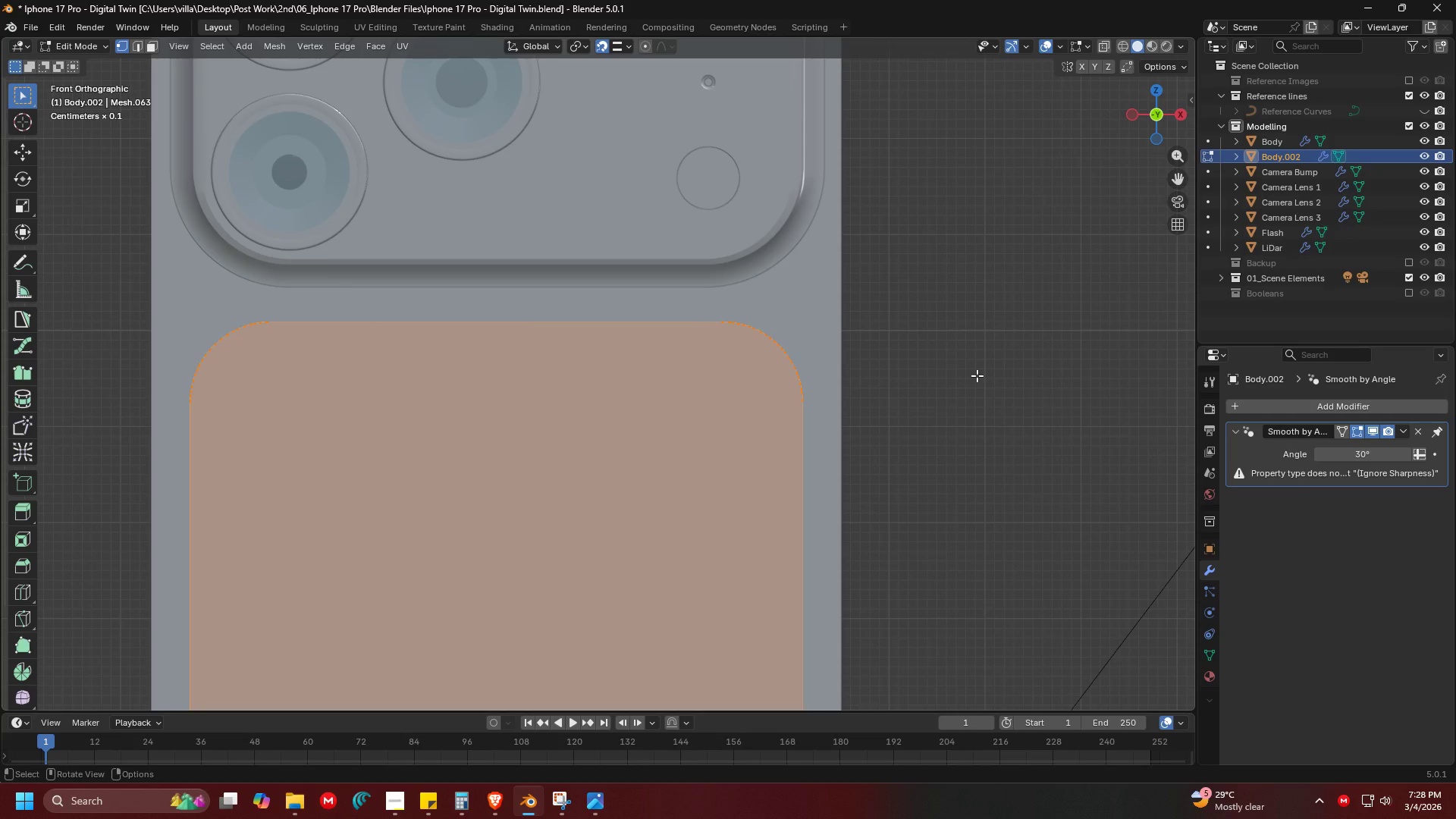 
scroll: coordinate [977, 375], scroll_direction: up, amount: 1.0
 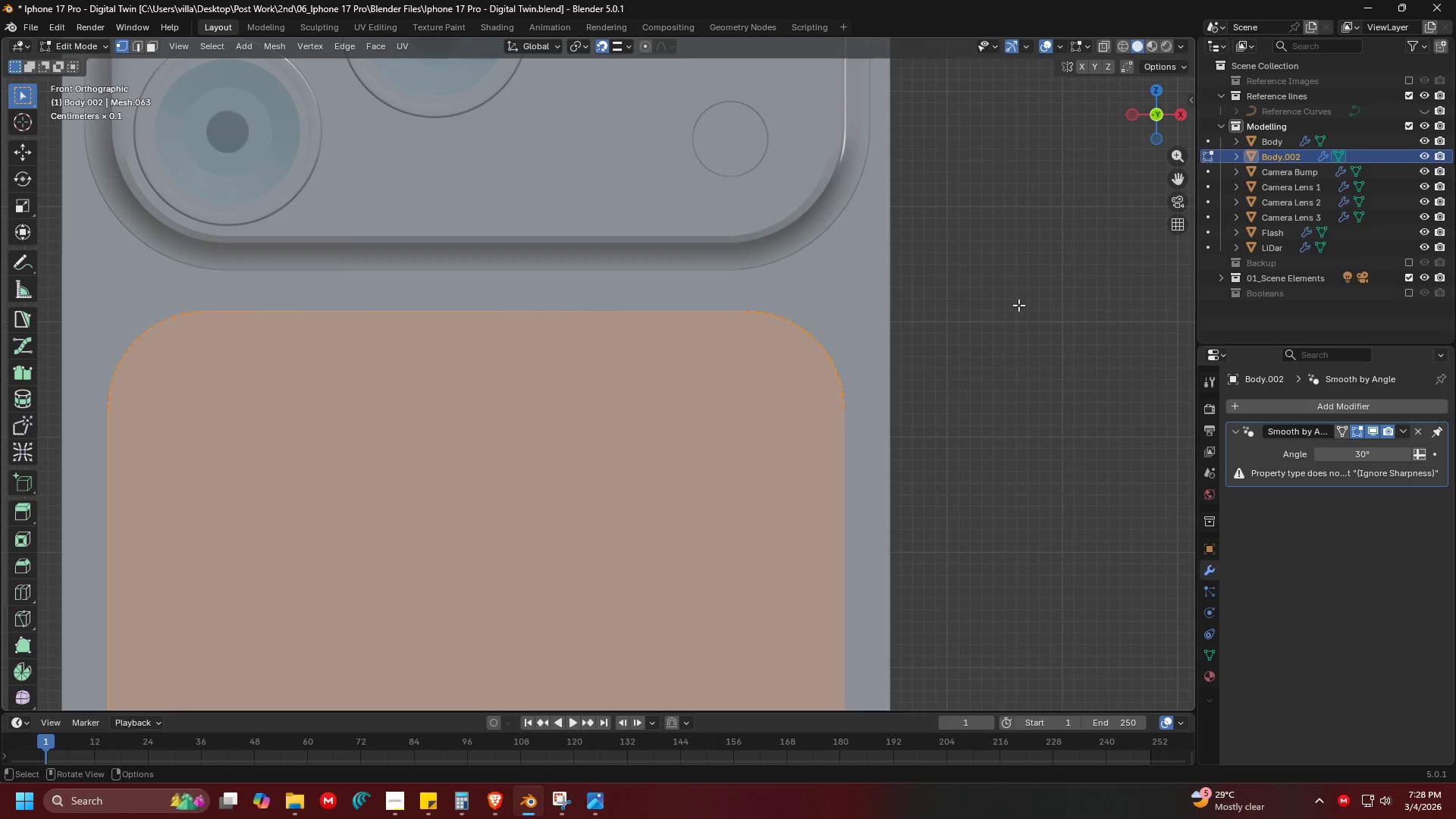 
key(I)
 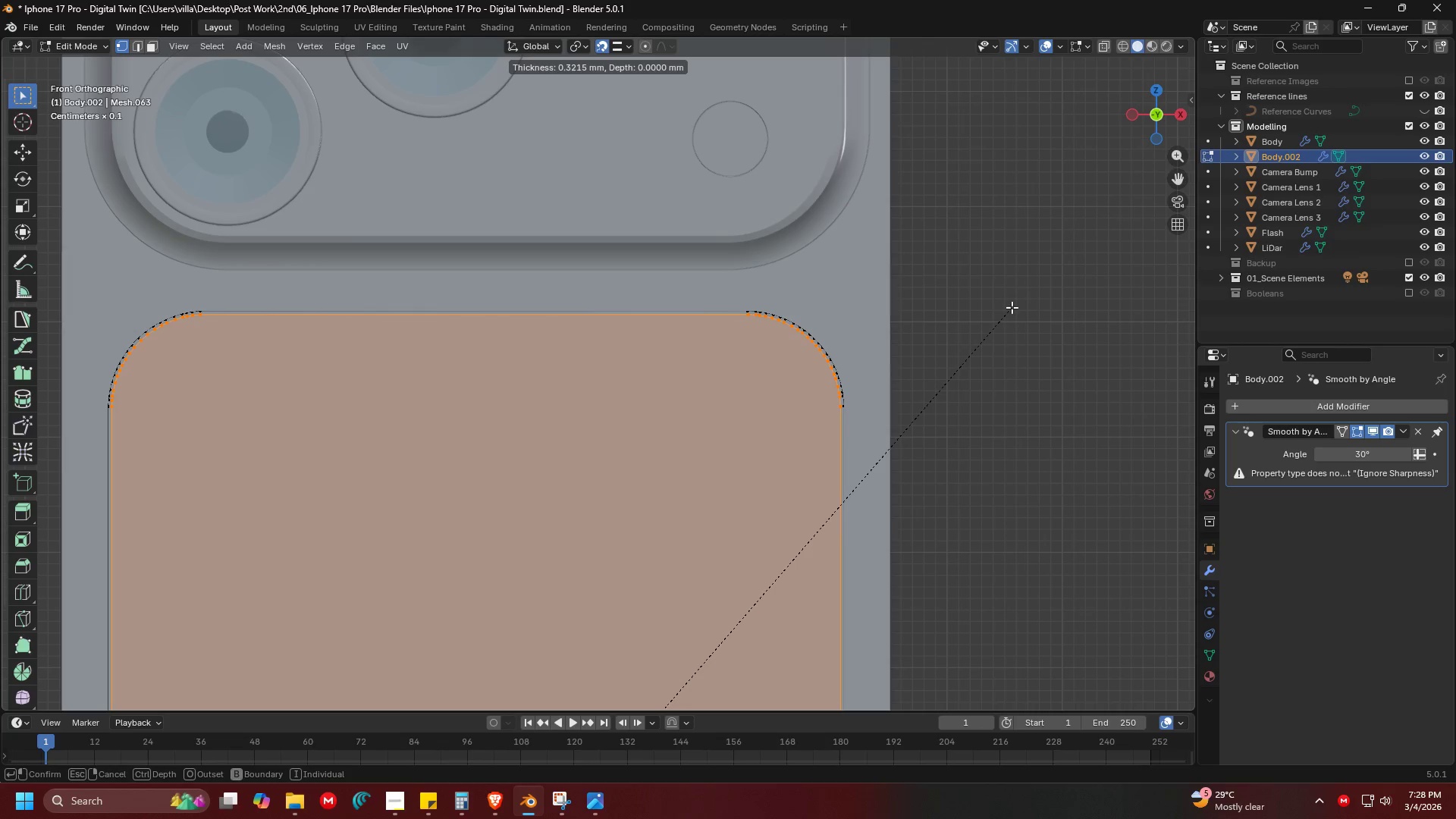 
key(Escape)
 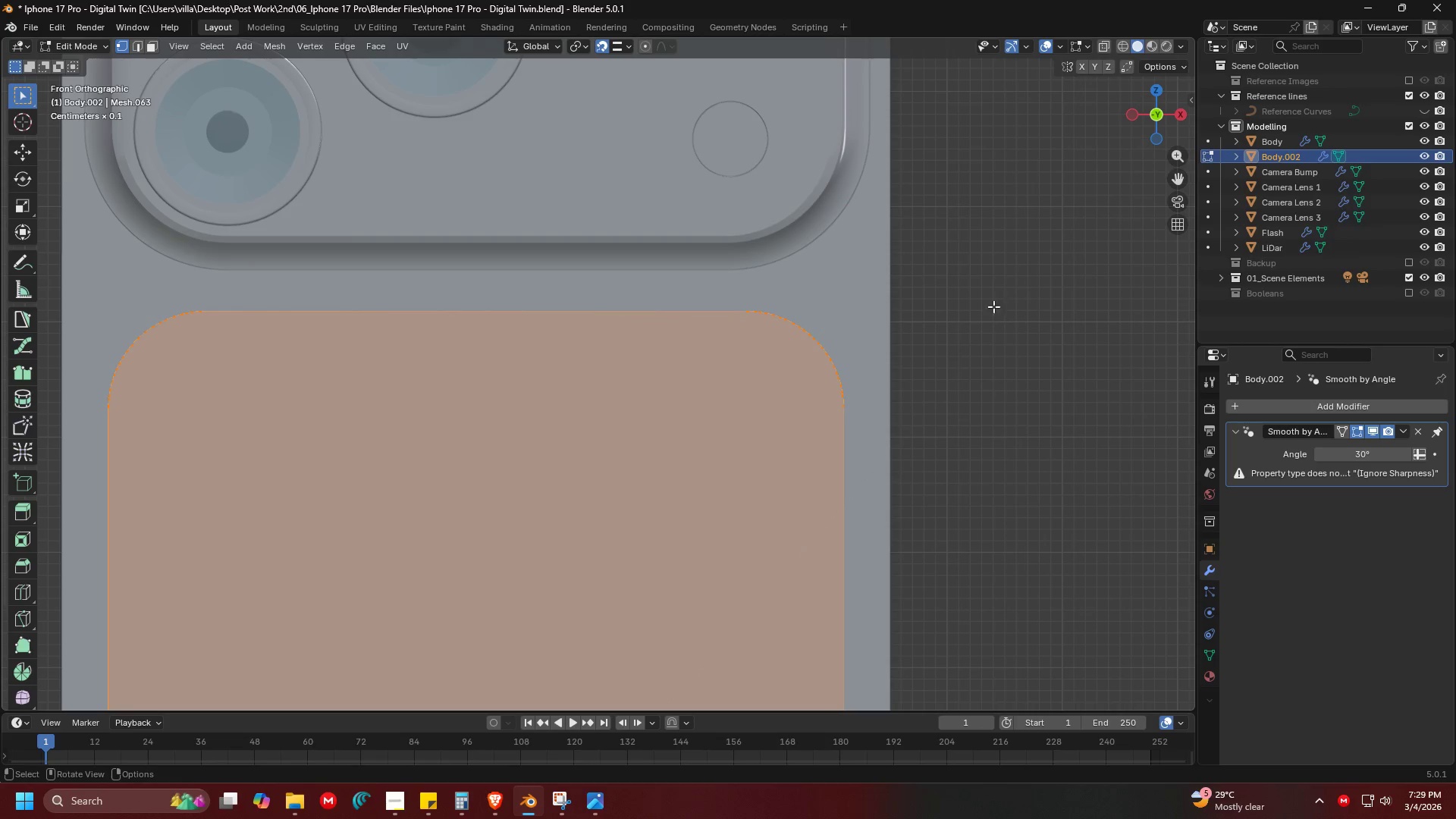 
key(Shift+ShiftLeft)
 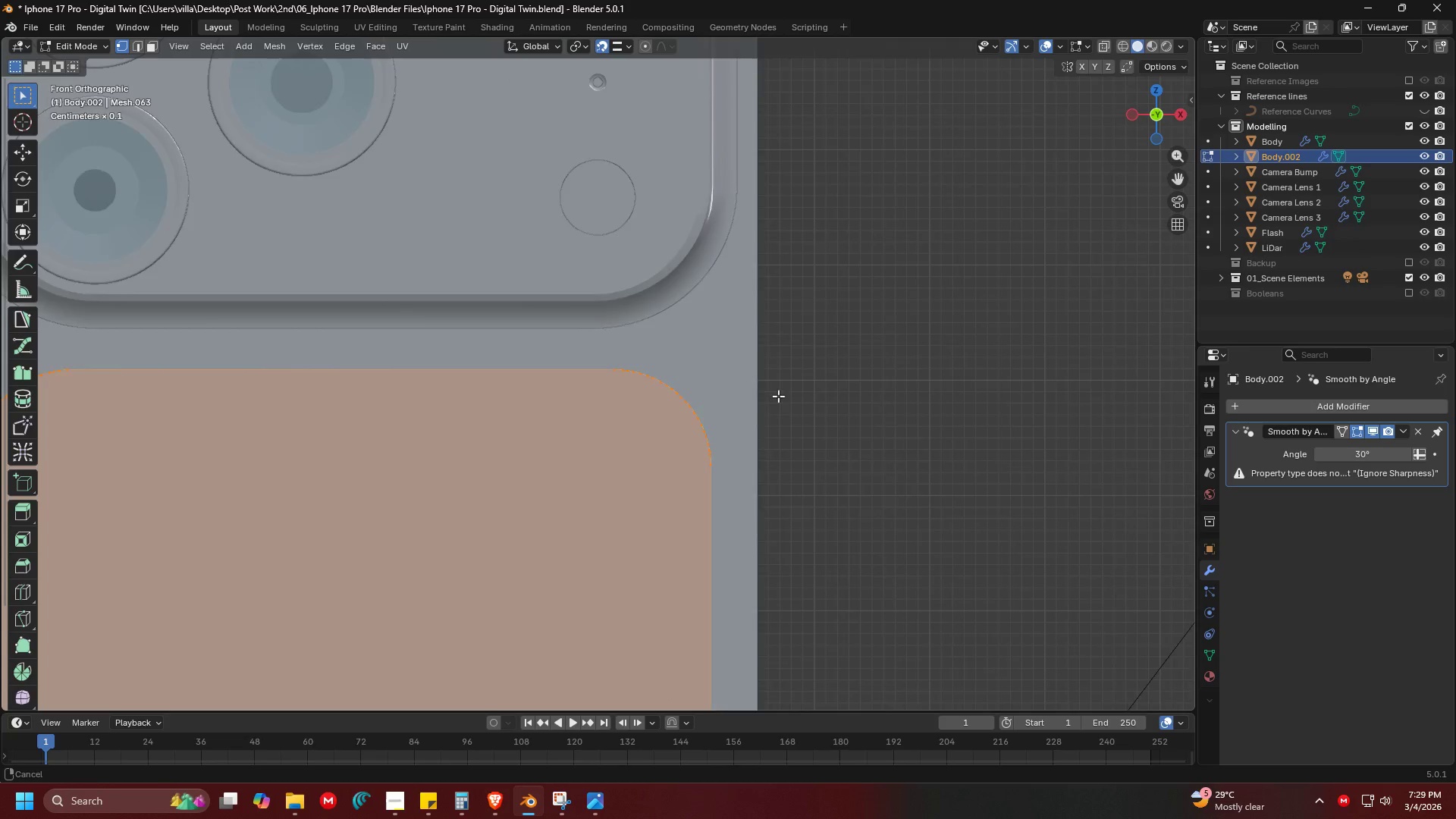 
hold_key(key=ShiftLeft, duration=0.38)
 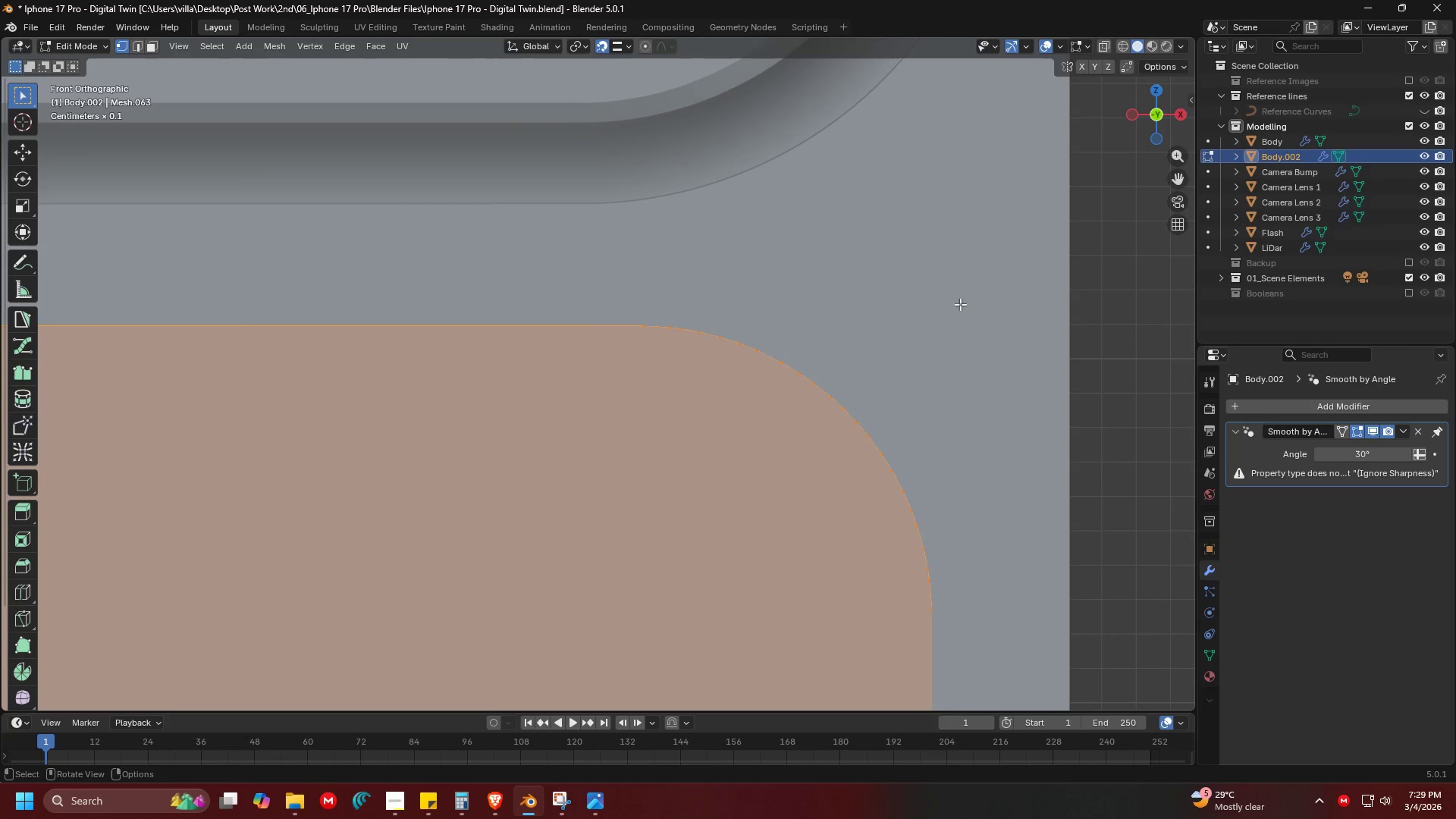 
scroll: coordinate [779, 362], scroll_direction: up, amount: 6.0
 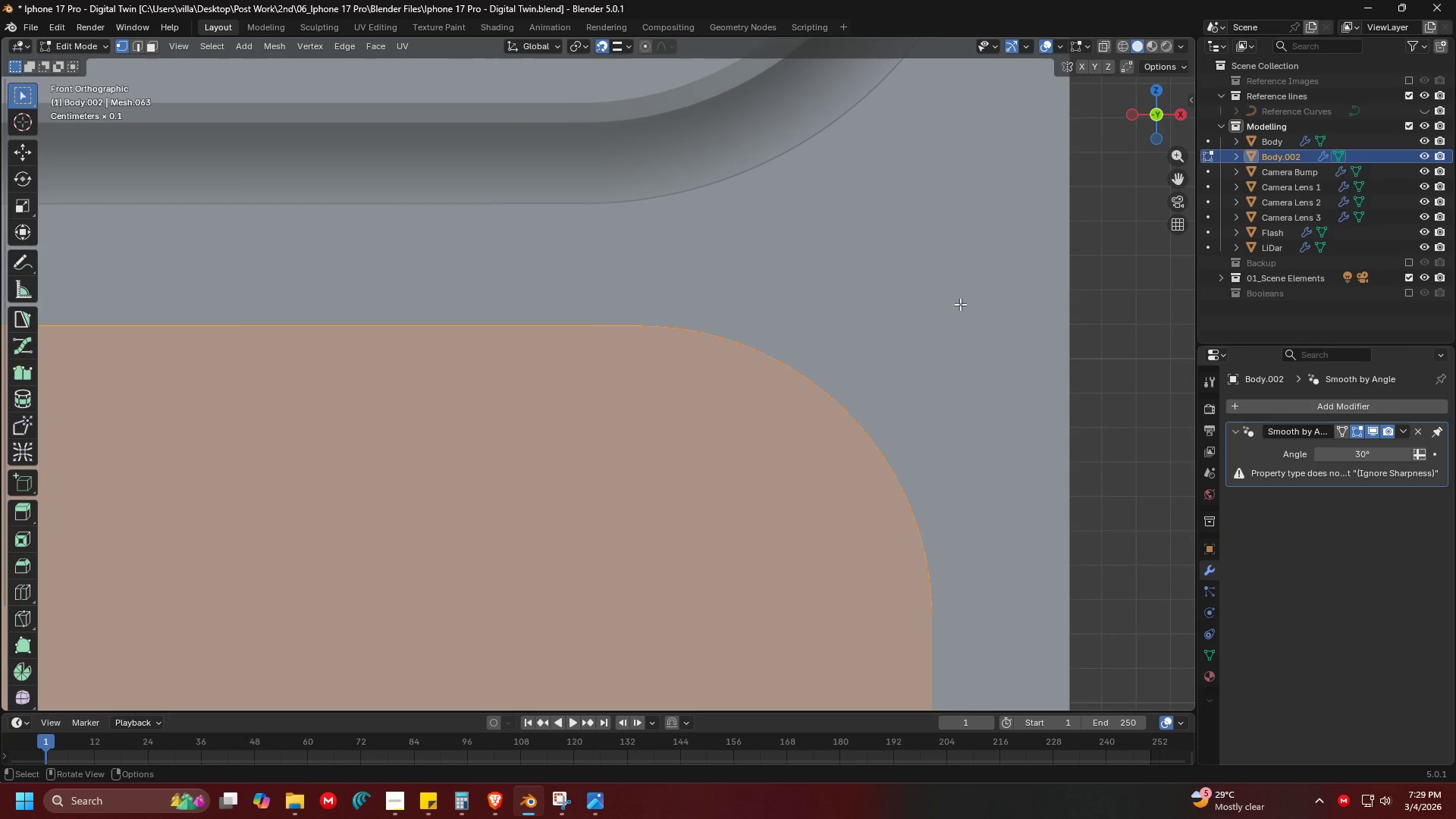 
key(I)
 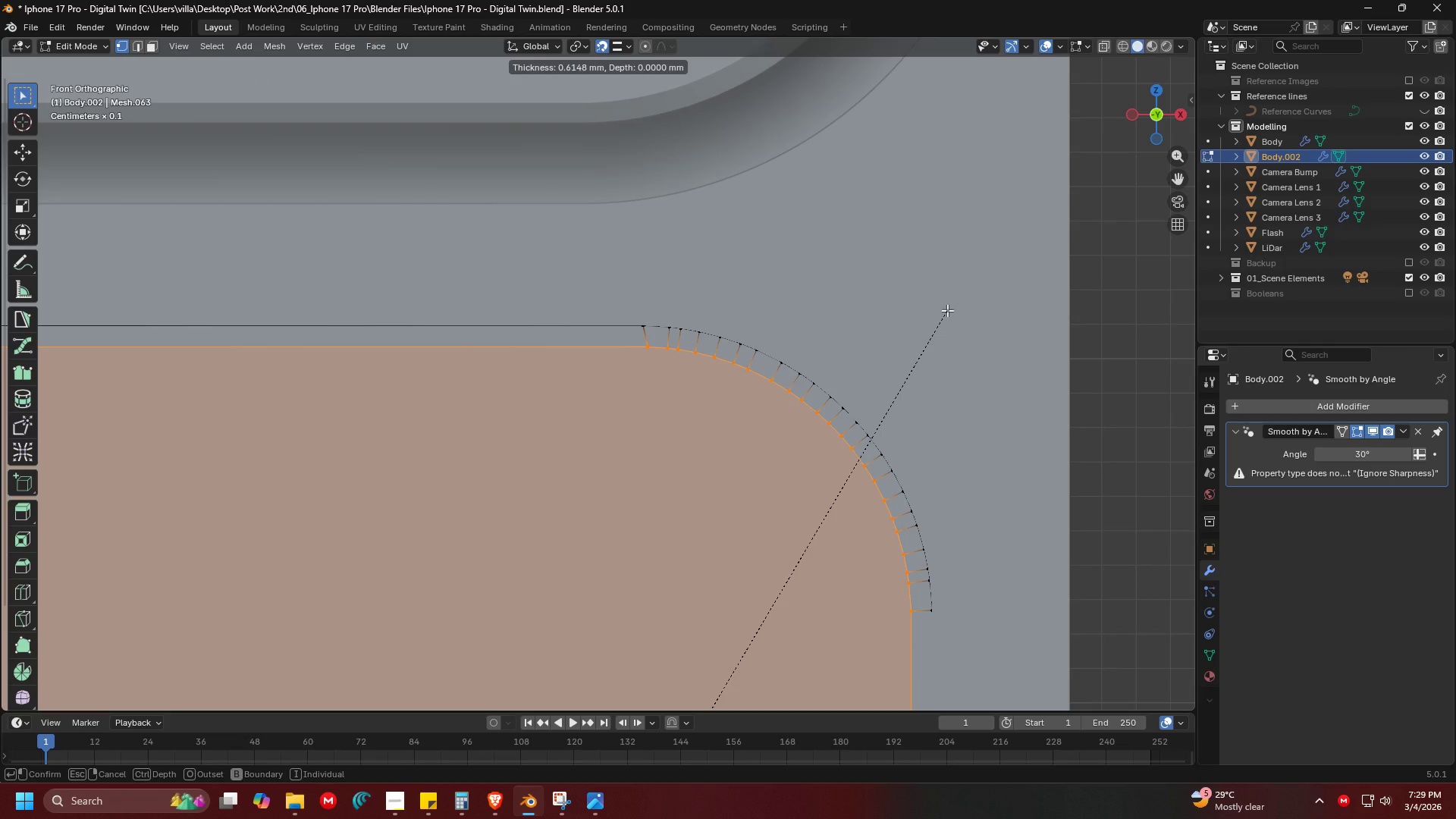 
left_click([947, 310])
 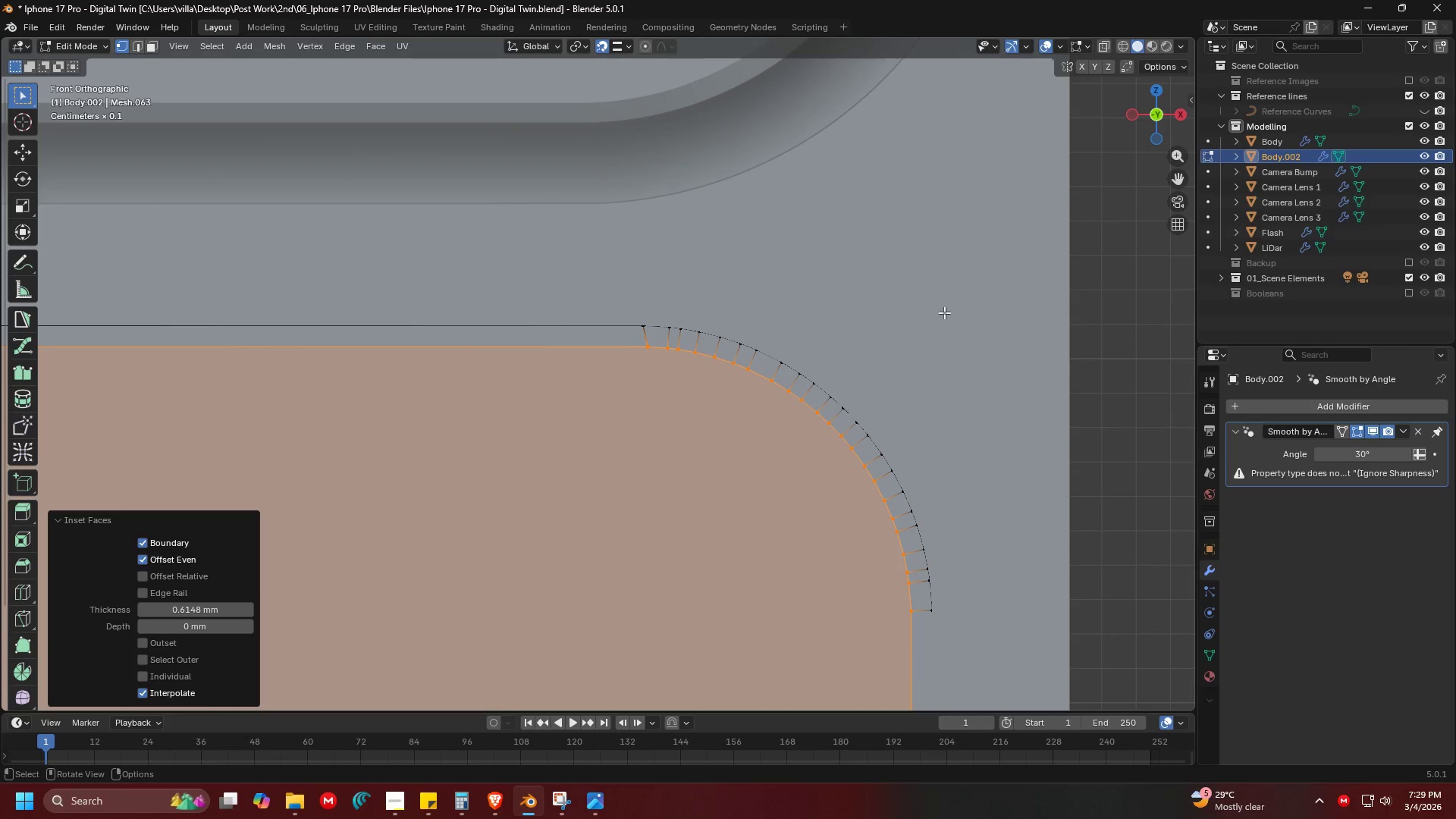 
key(Shift+ShiftLeft)
 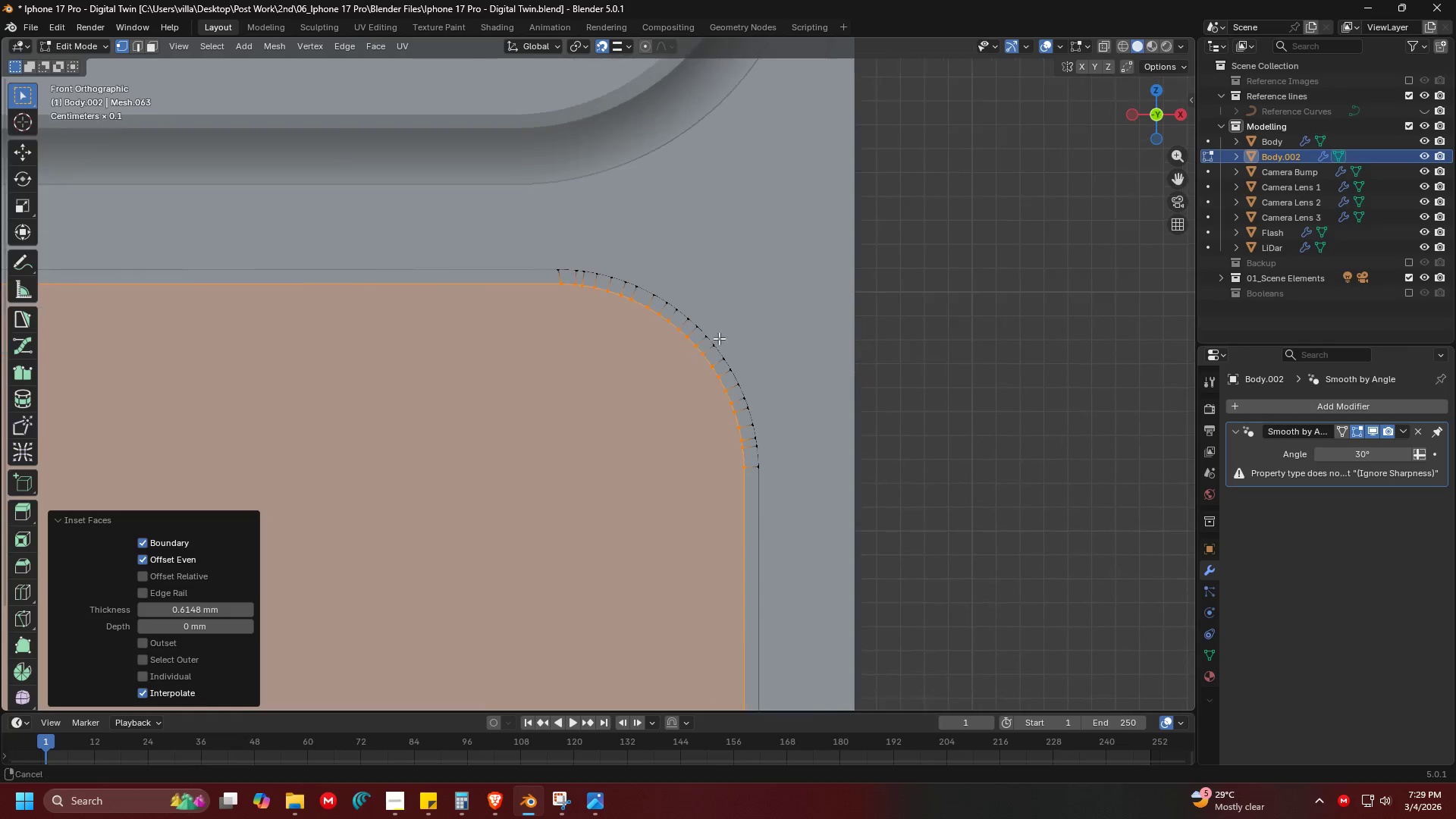 
scroll: coordinate [937, 322], scroll_direction: down, amount: 2.0
 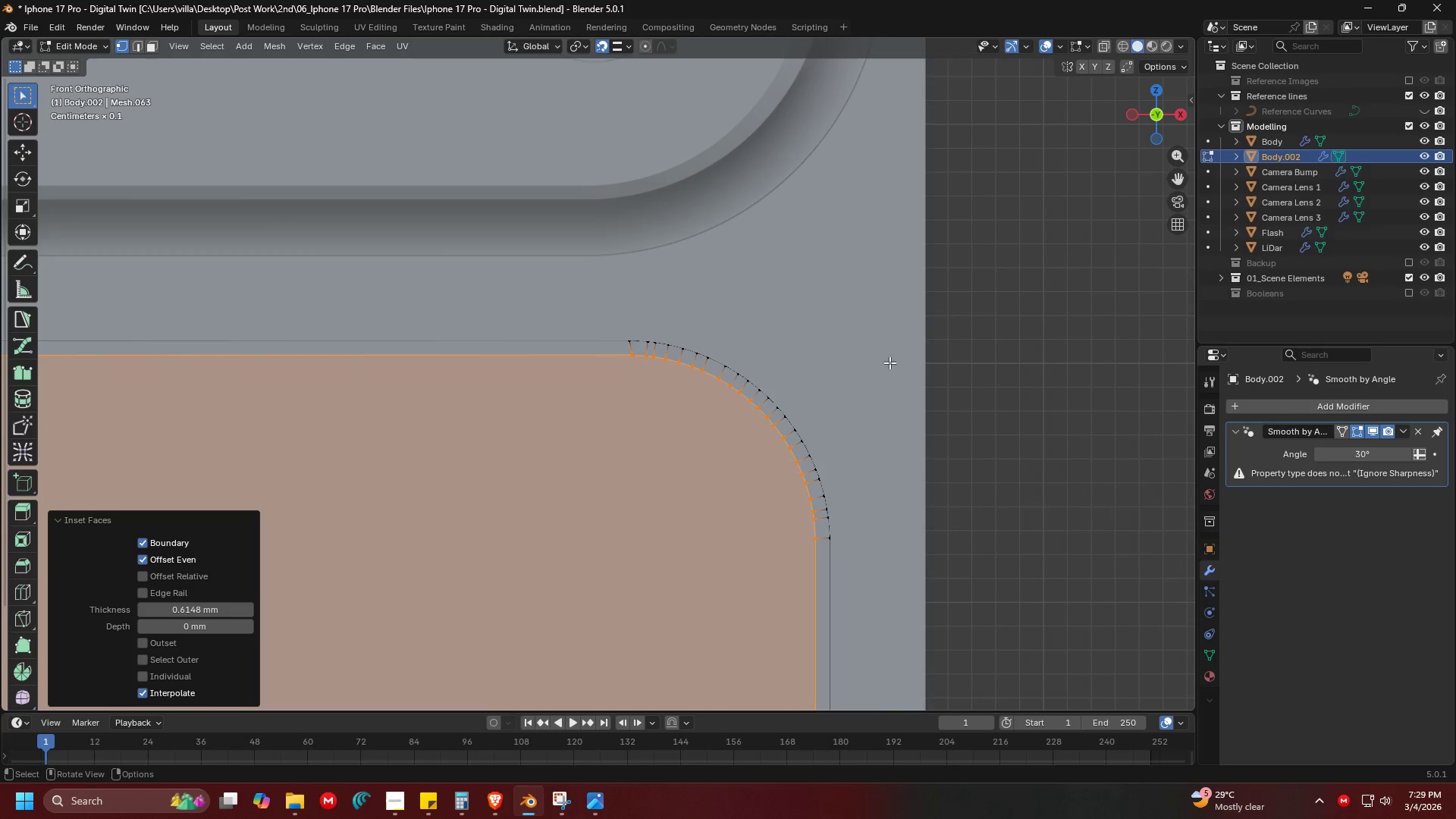 
key(Shift+ShiftLeft)
 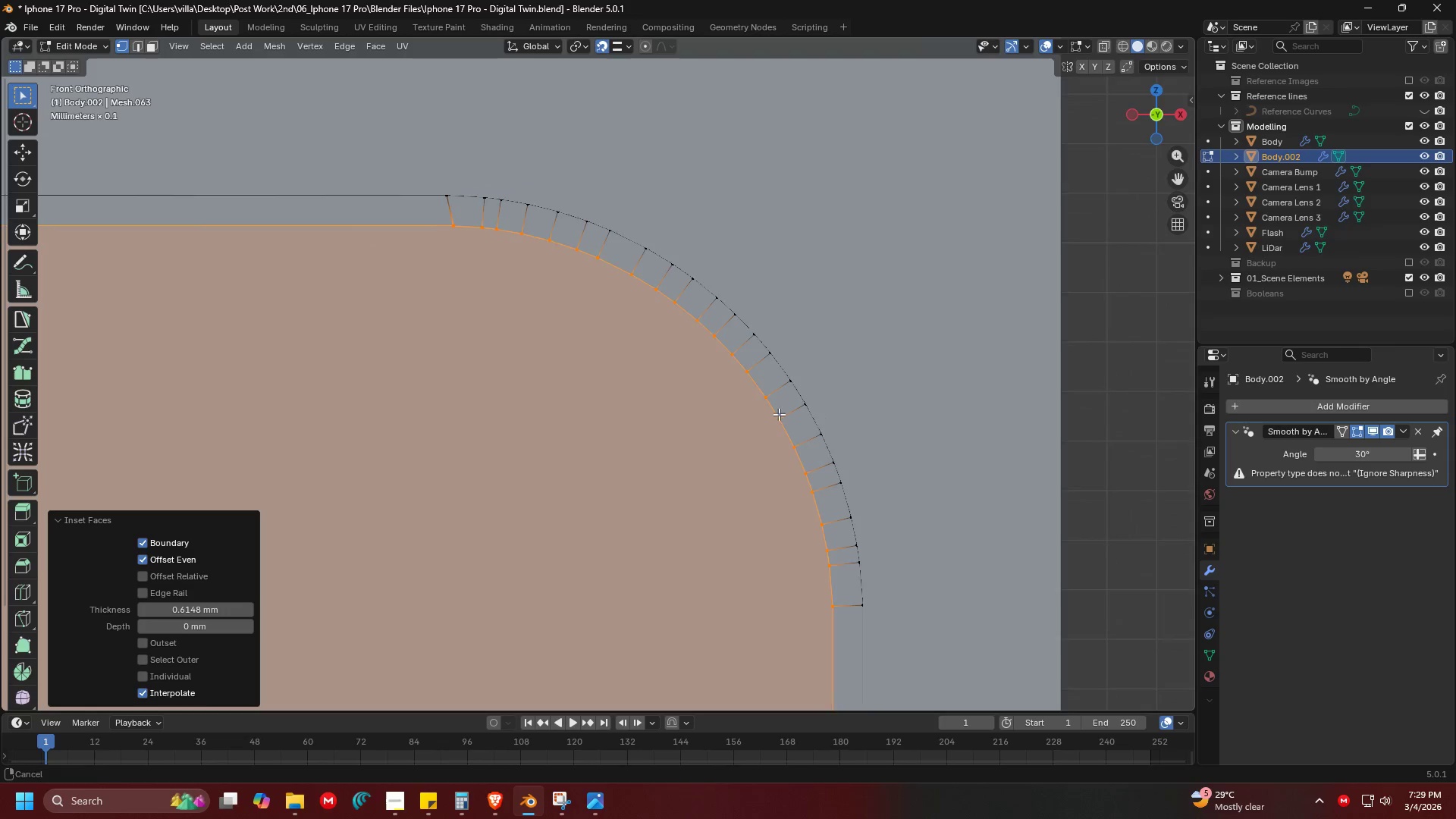 
scroll: coordinate [774, 416], scroll_direction: up, amount: 6.0
 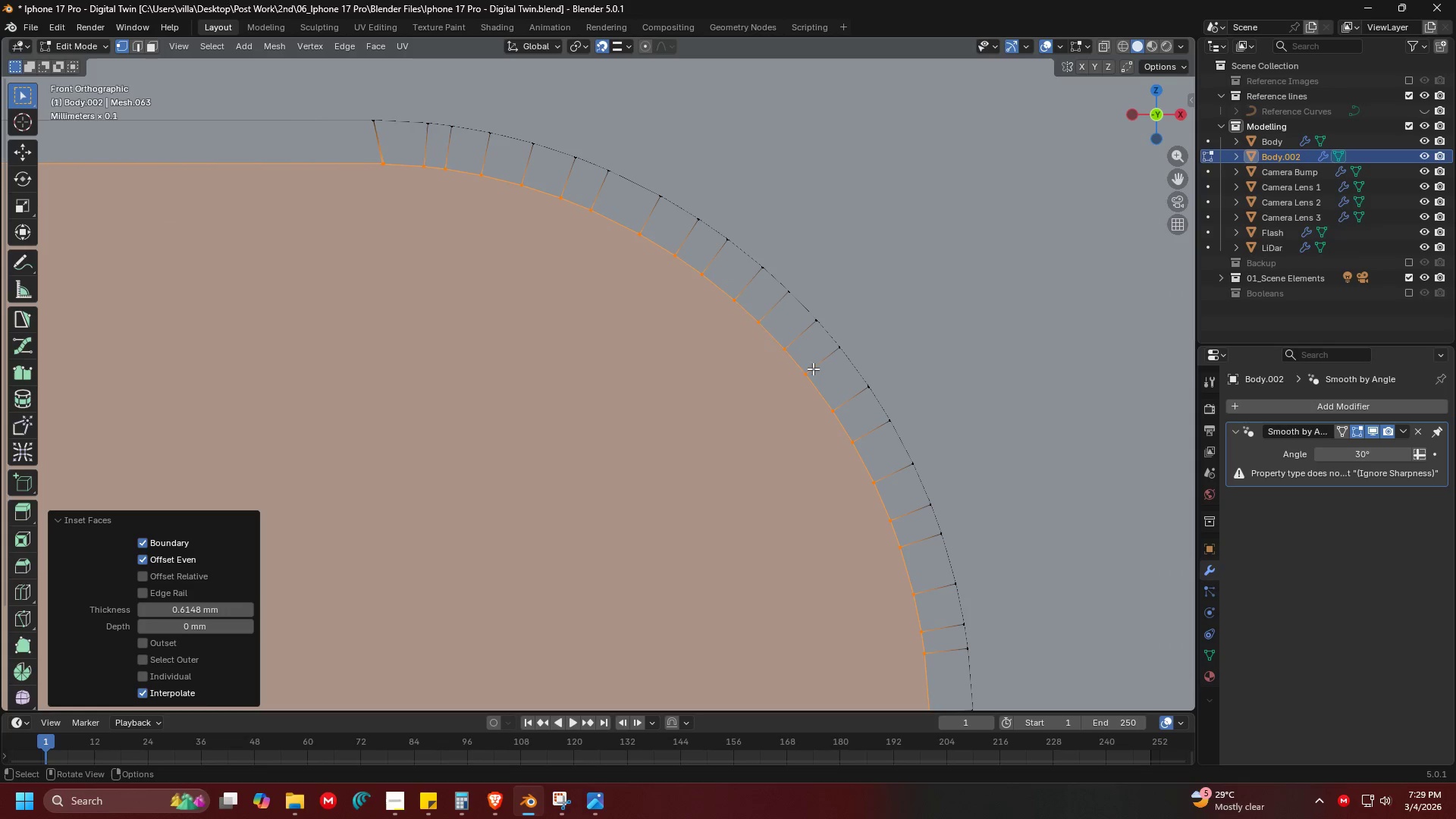 
key(Control+R)
 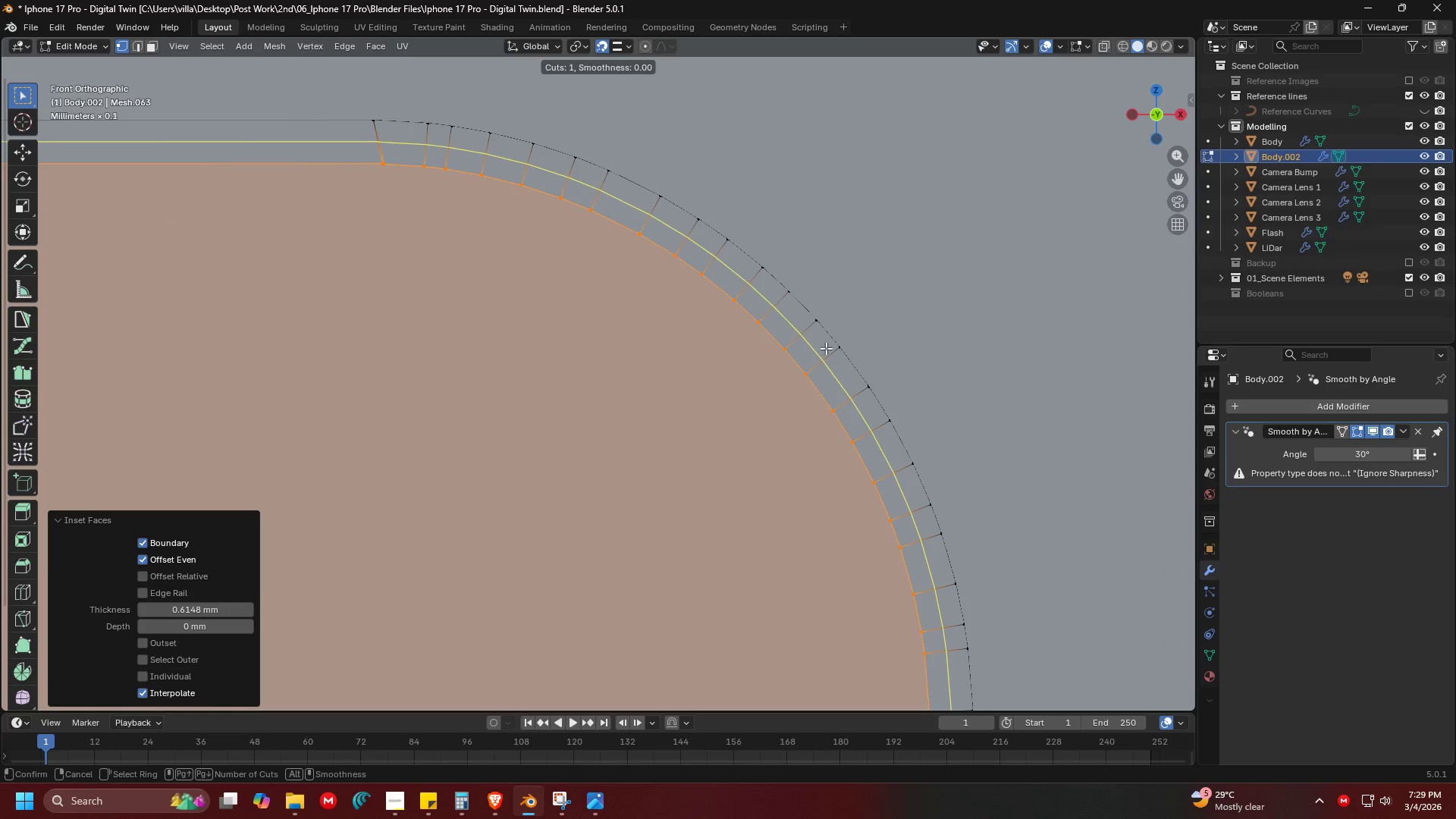 
scroll: coordinate [826, 348], scroll_direction: up, amount: 5.0
 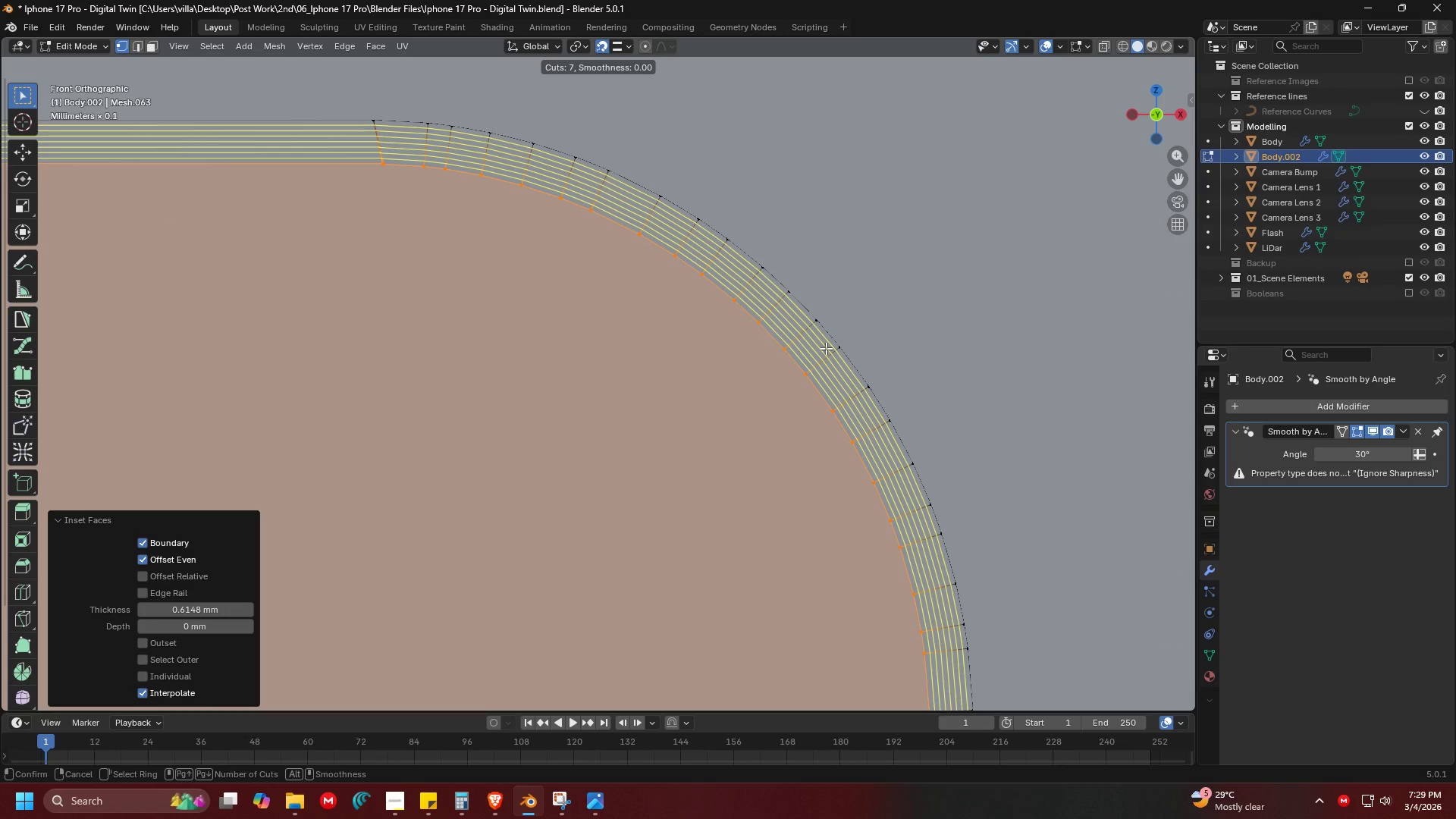 
left_click([826, 348])
 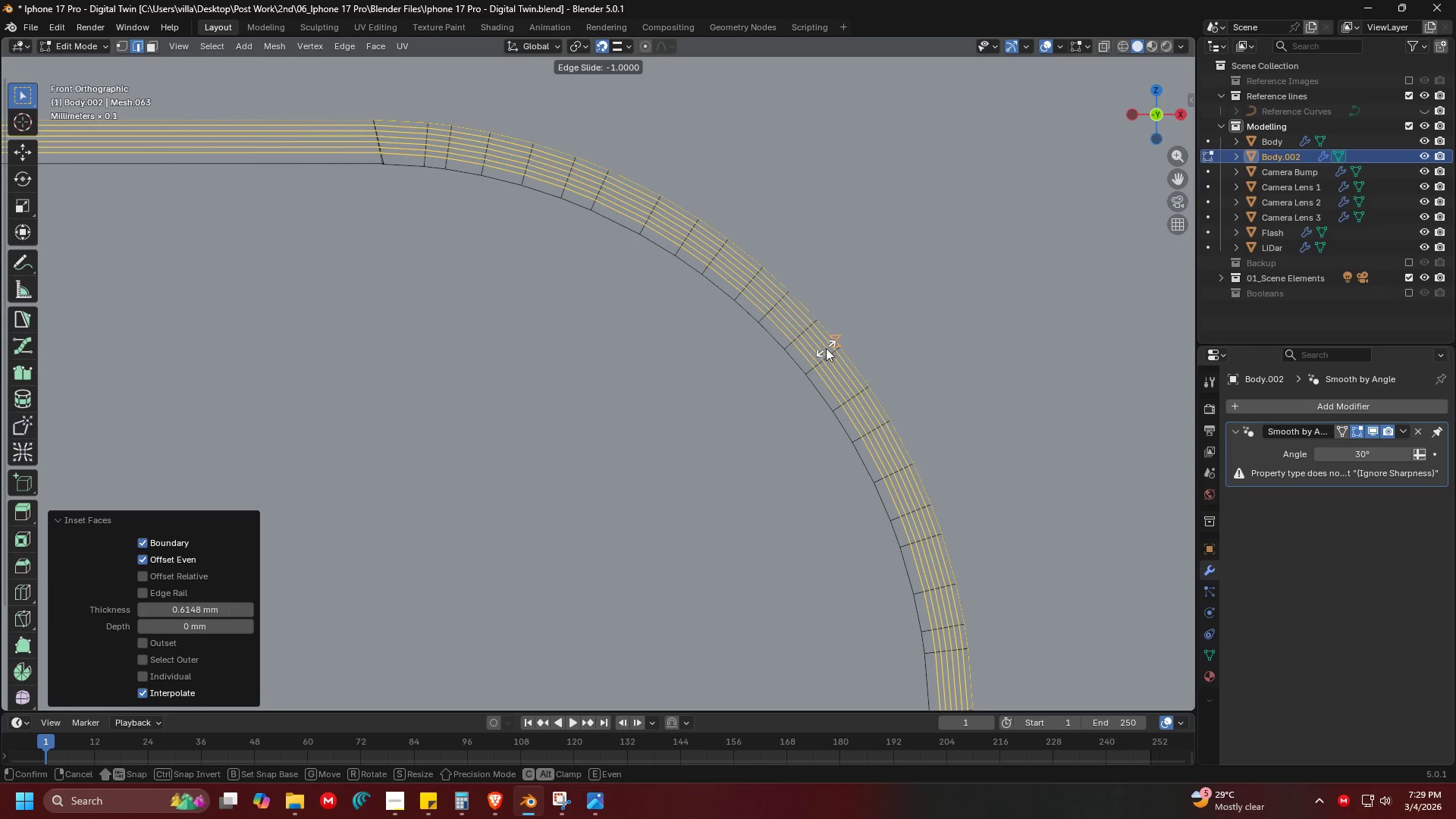 
right_click([826, 348])
 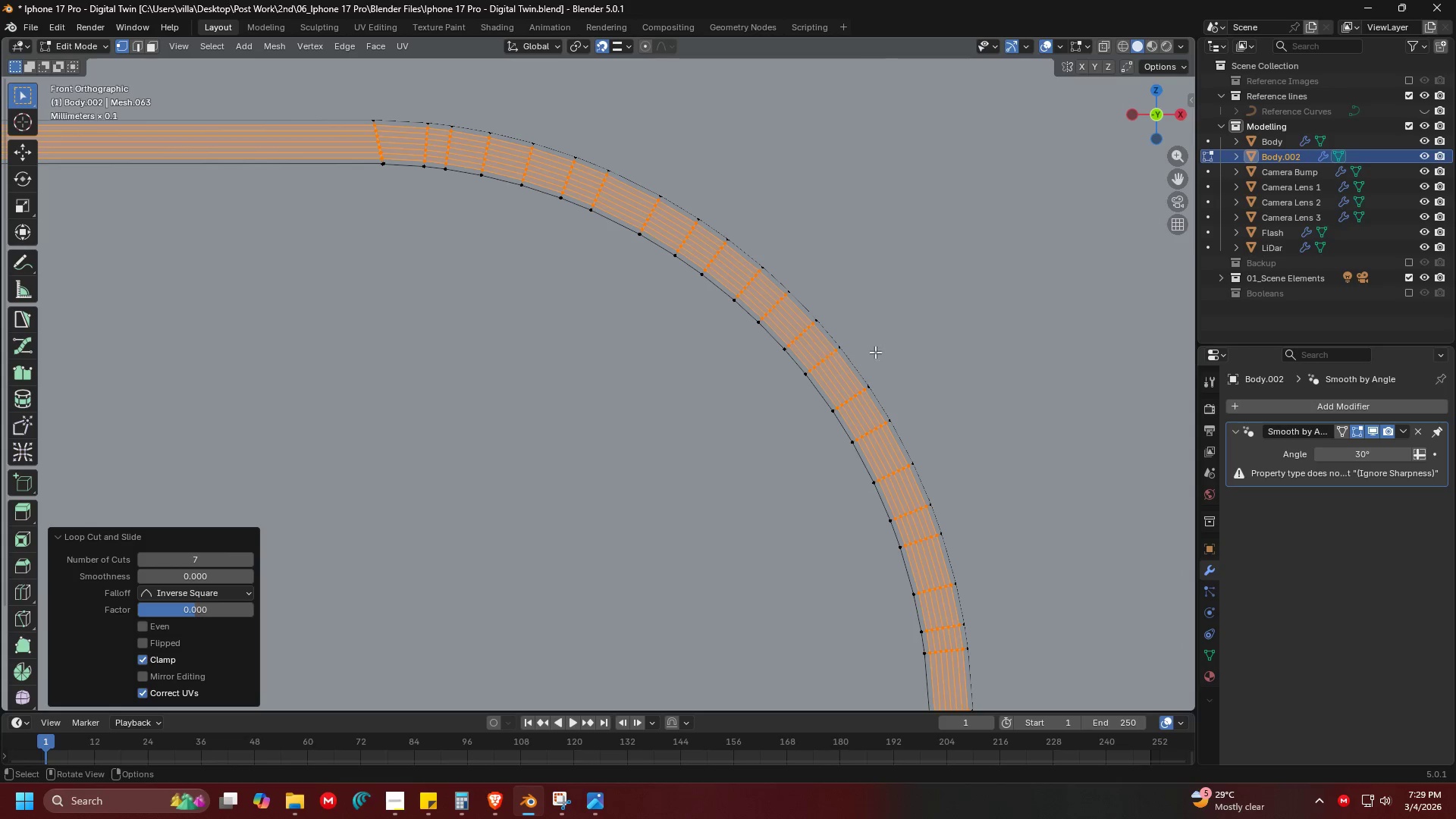 
key(Shift+ShiftLeft)
 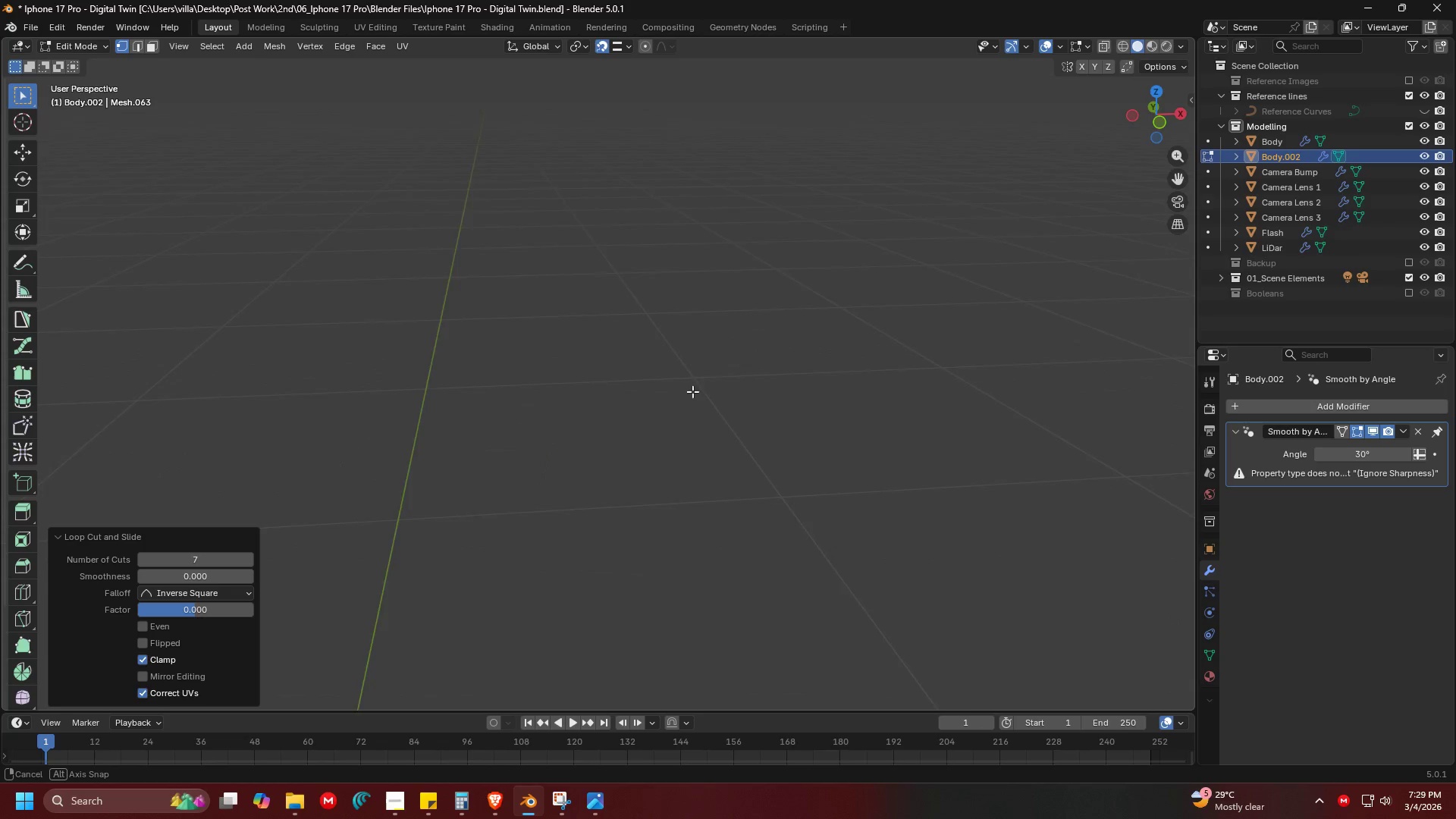 
key(Shift+ShiftLeft)
 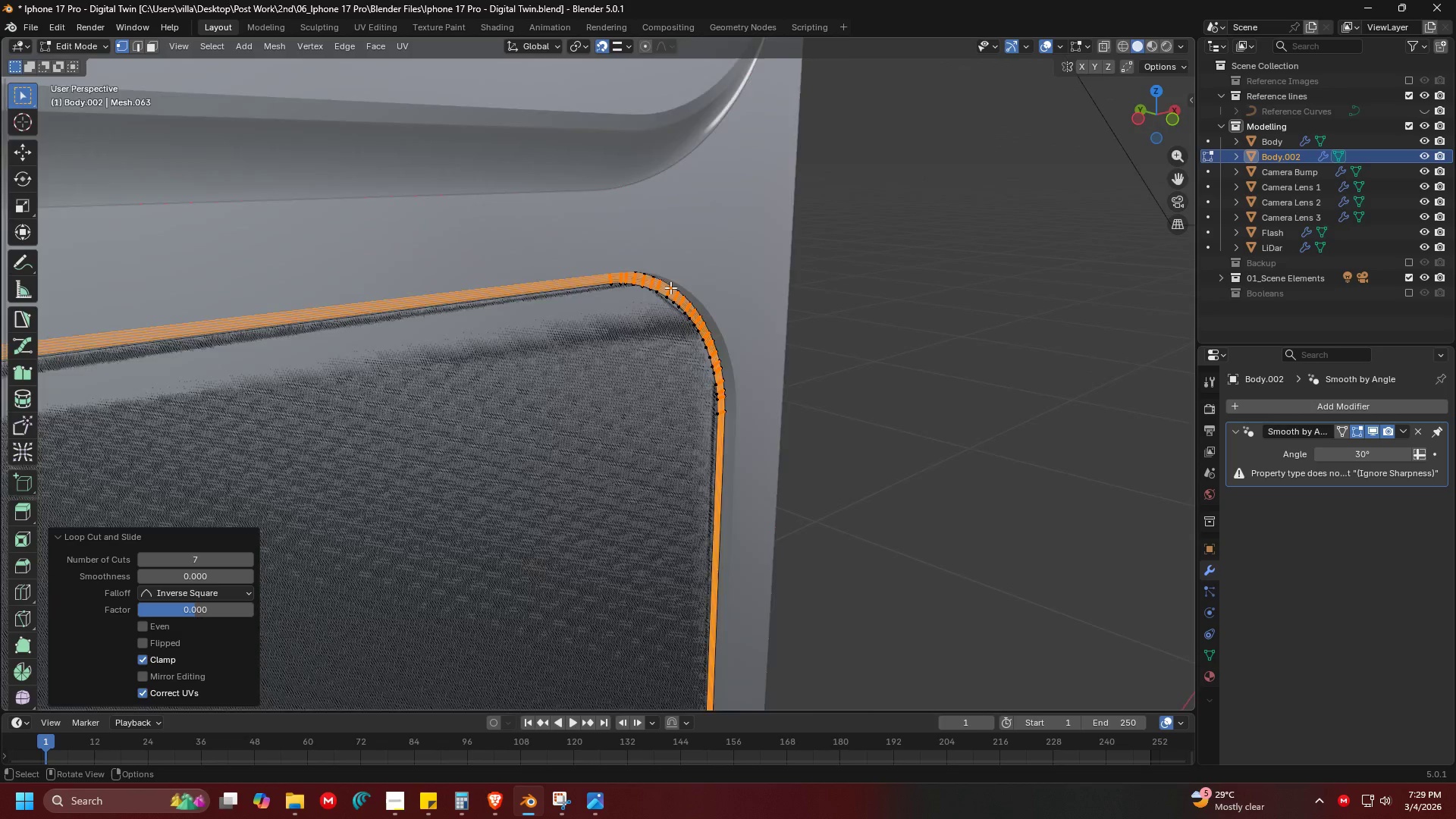 
key(Shift+ShiftLeft)
 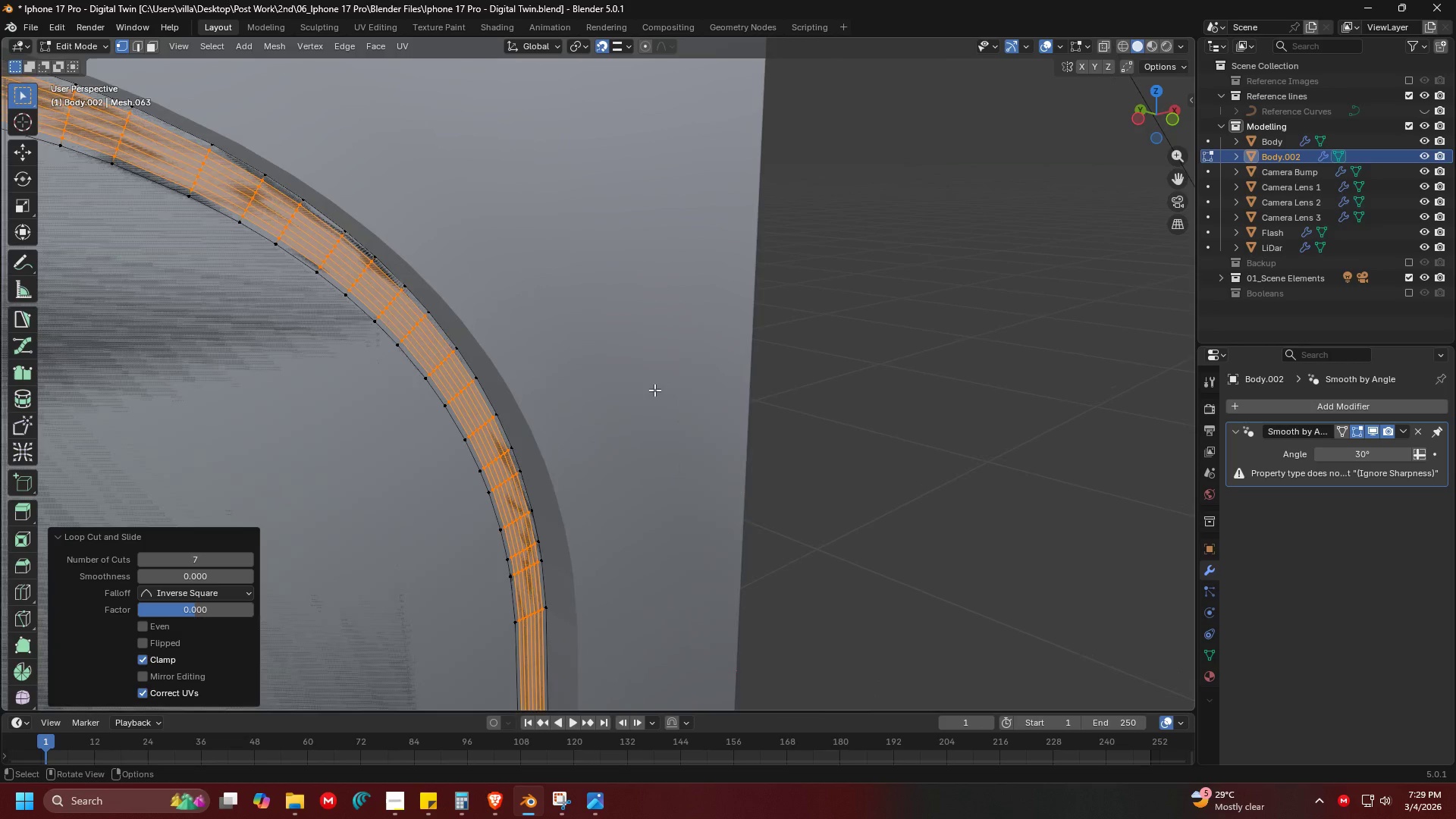 
key(Shift+ShiftLeft)
 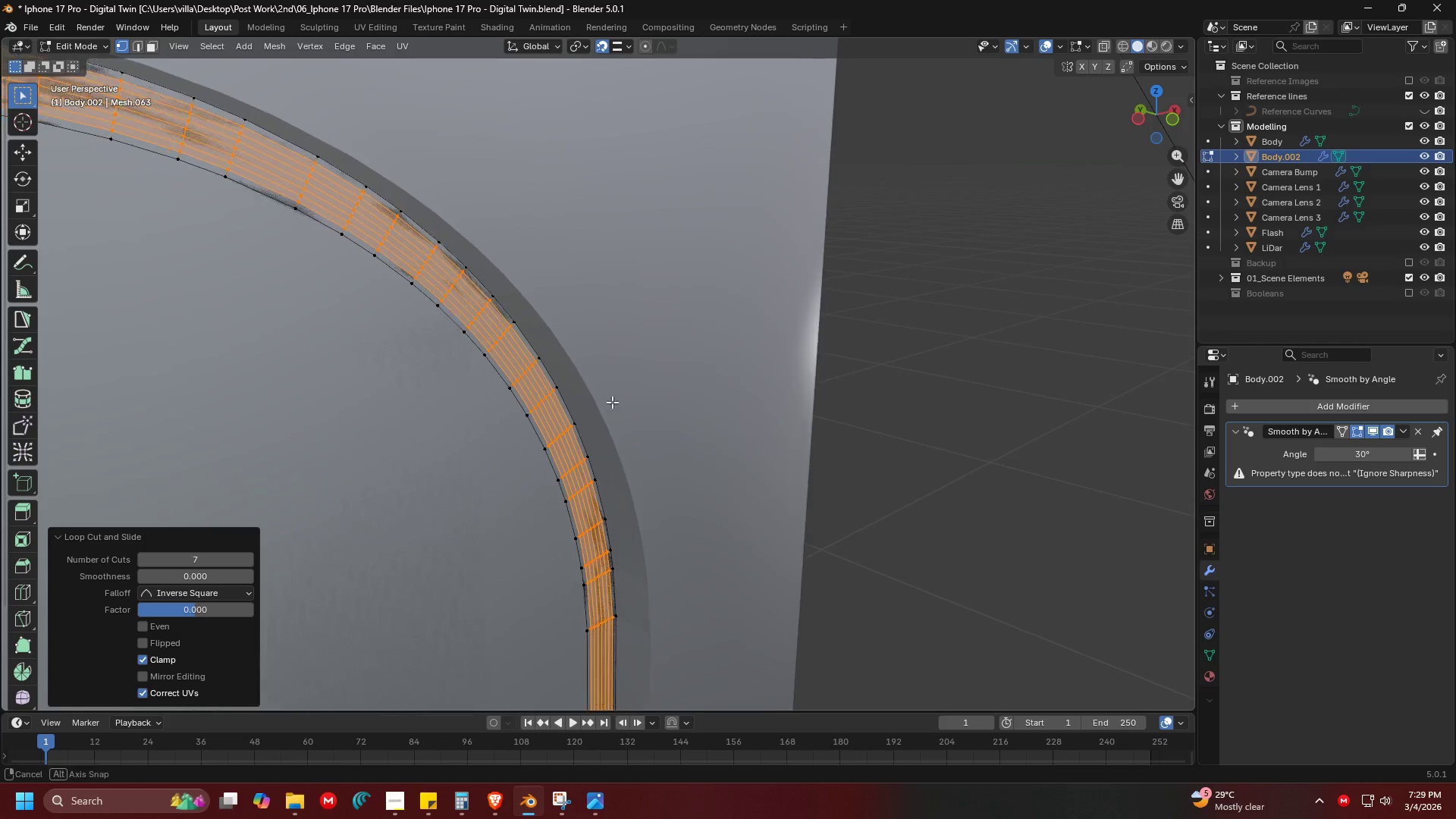 
scroll: coordinate [654, 390], scroll_direction: down, amount: 2.0
 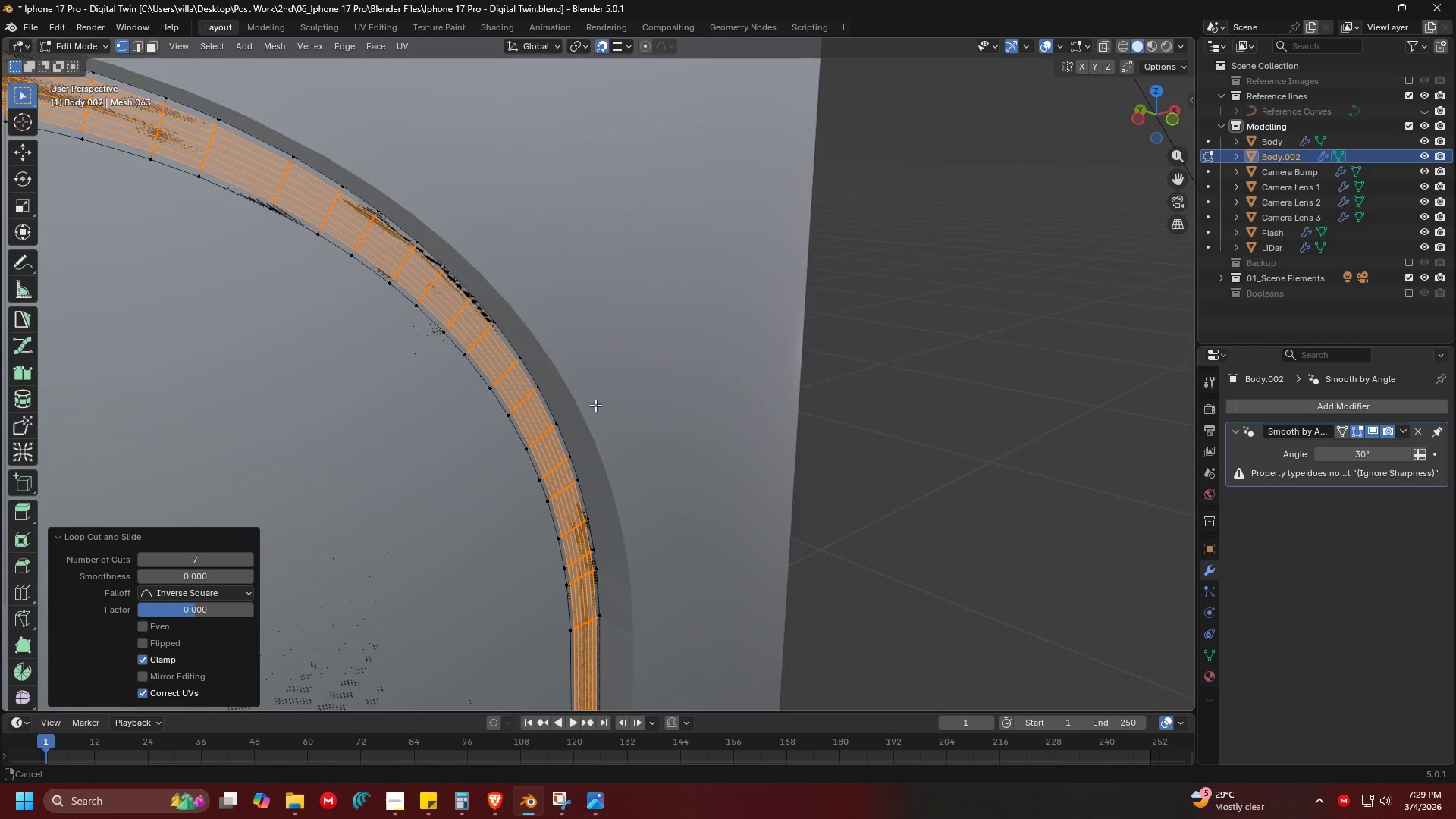 
key(Shift+ShiftLeft)
 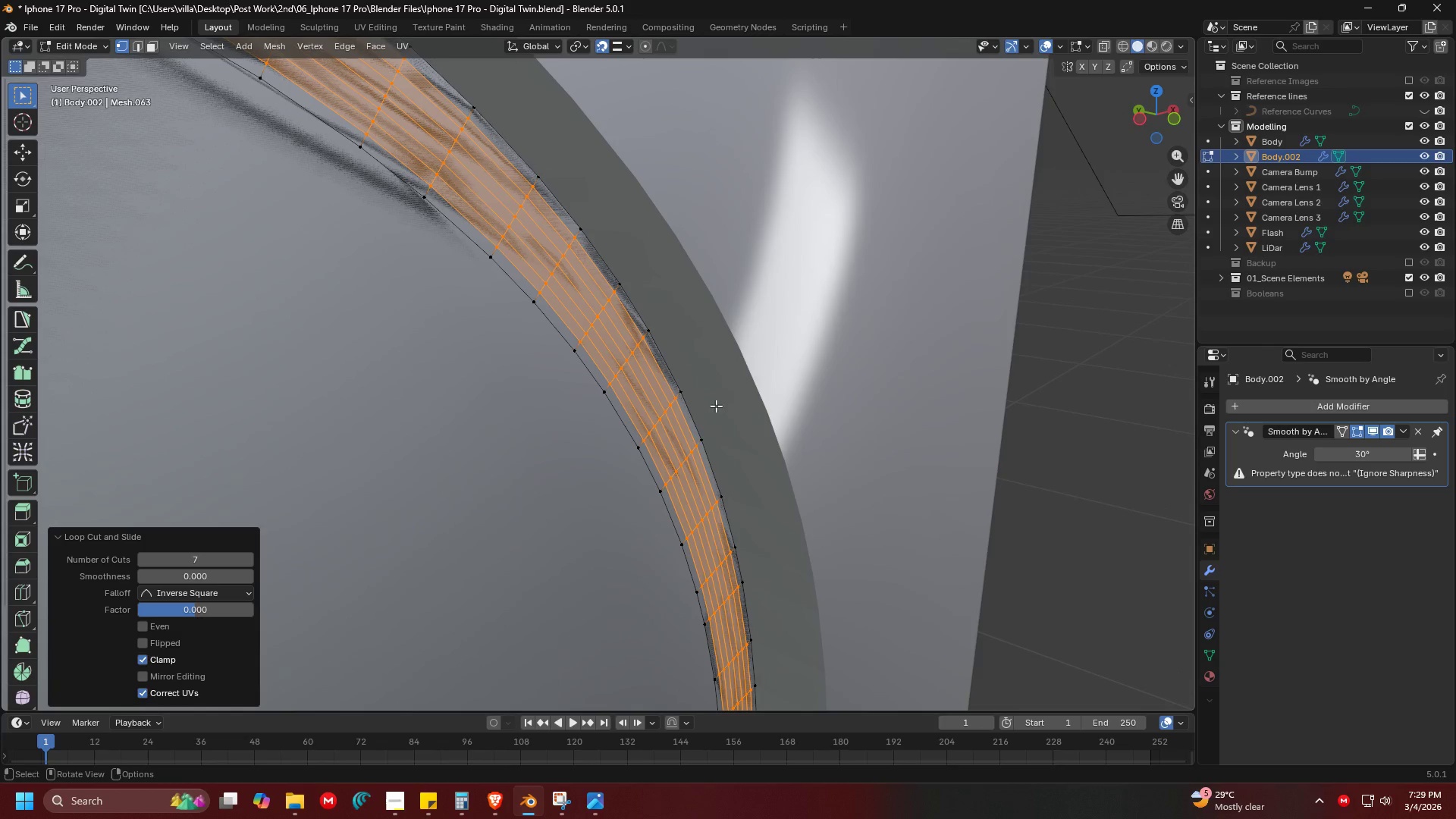 
scroll: coordinate [623, 400], scroll_direction: up, amount: 2.0
 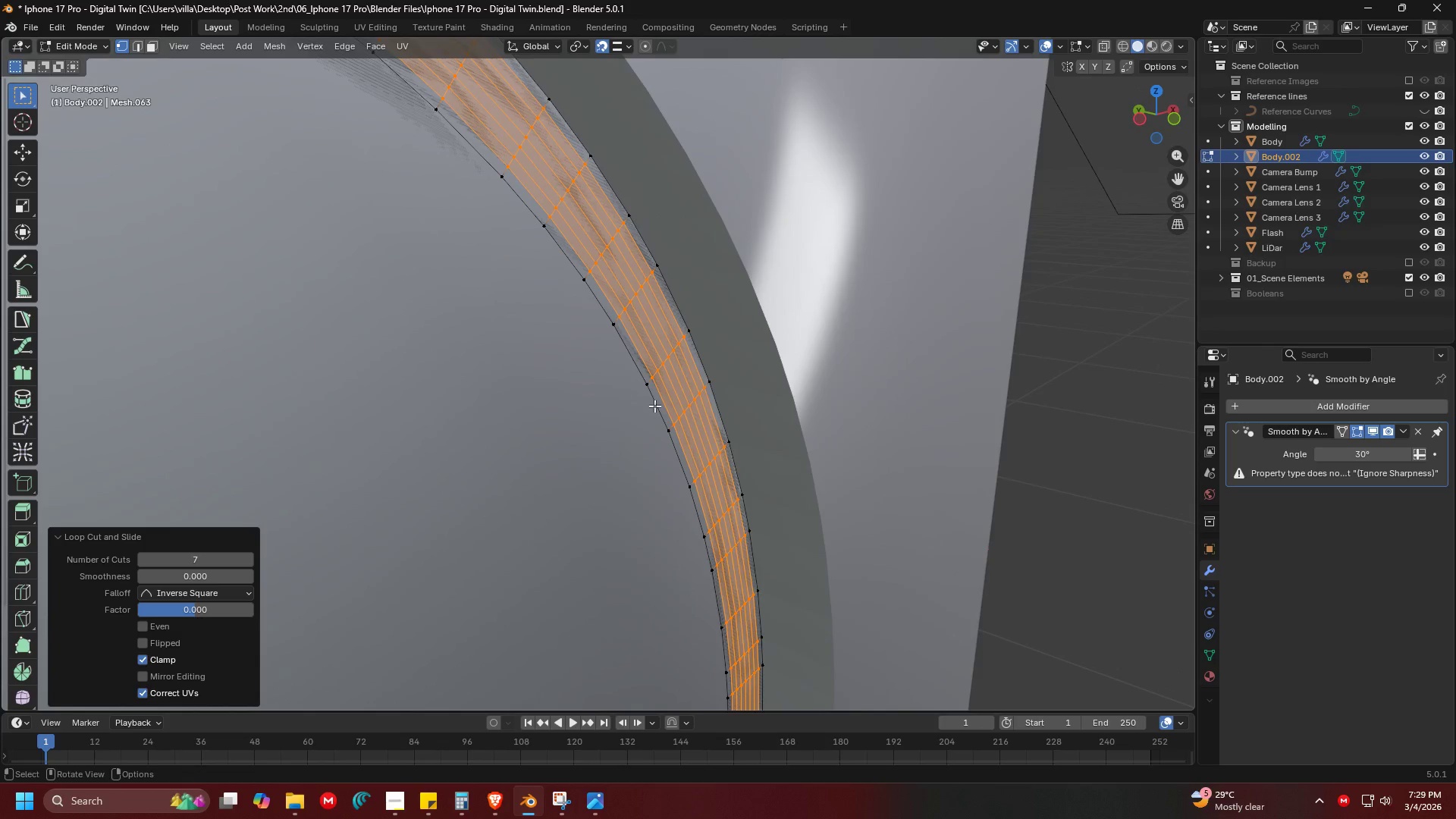 
key(Tab)
 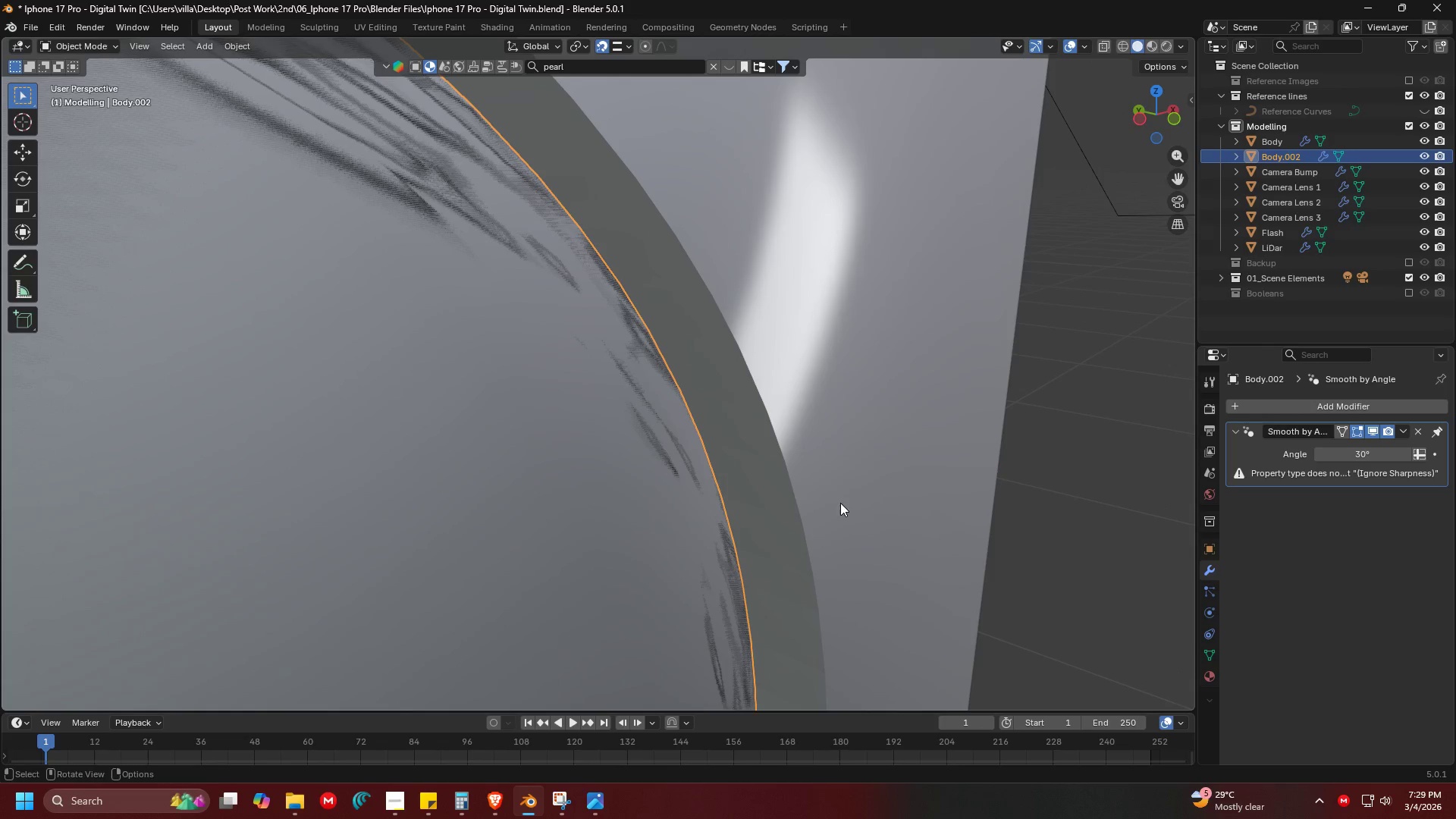 
key(G)
 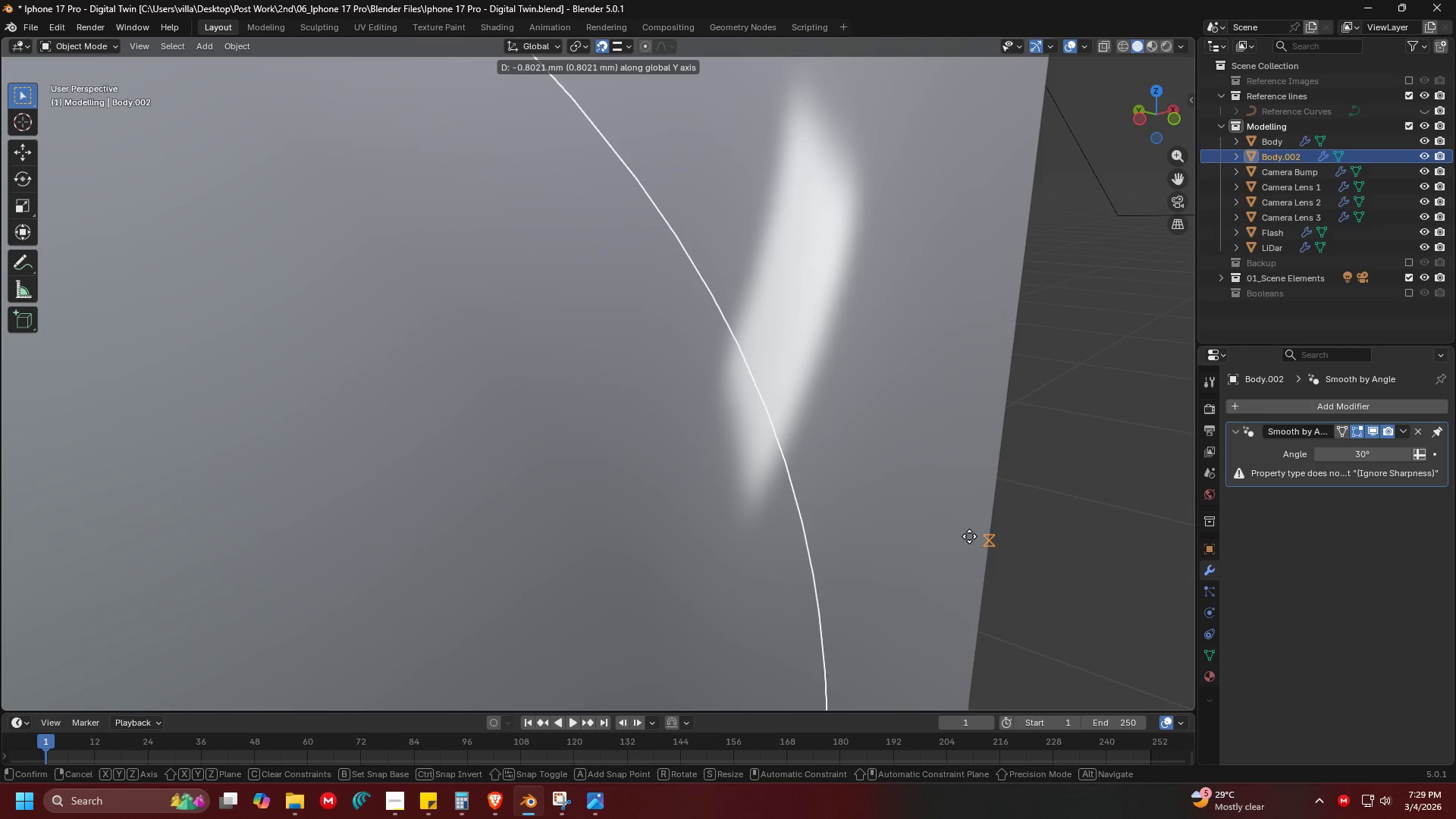 
left_click([974, 537])
 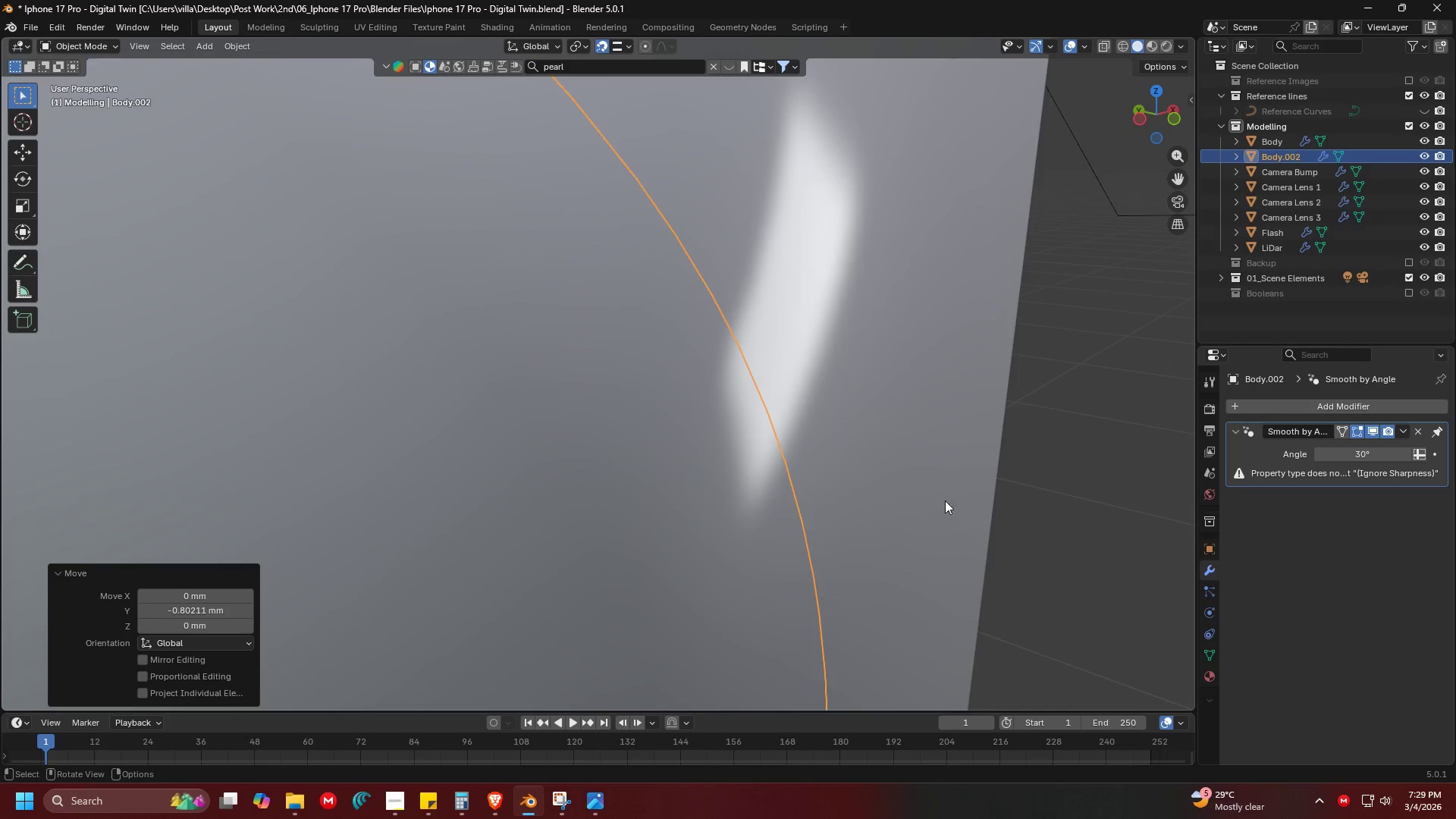 
key(Tab)
 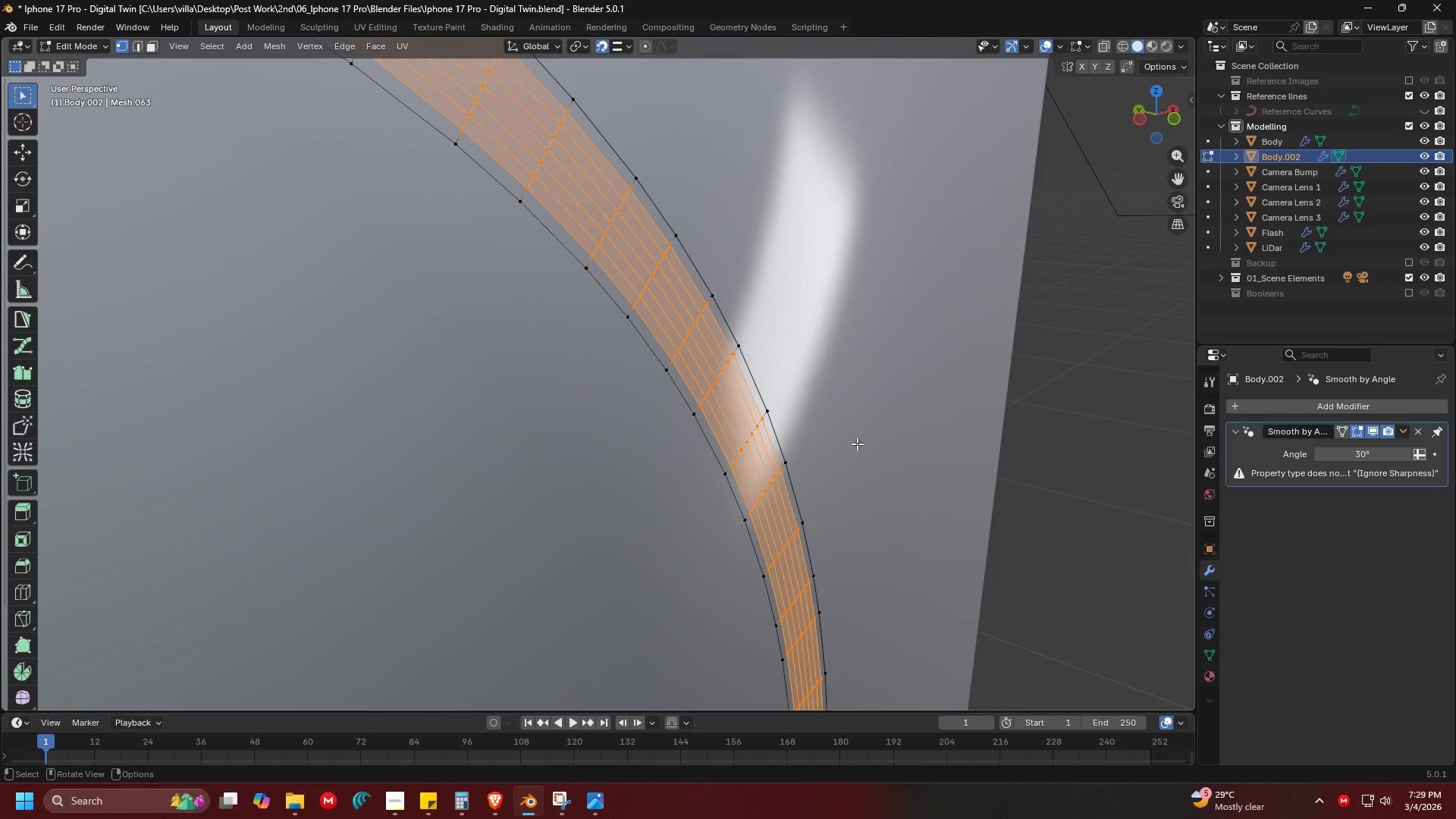 
hold_key(key=ShiftLeft, duration=0.34)
 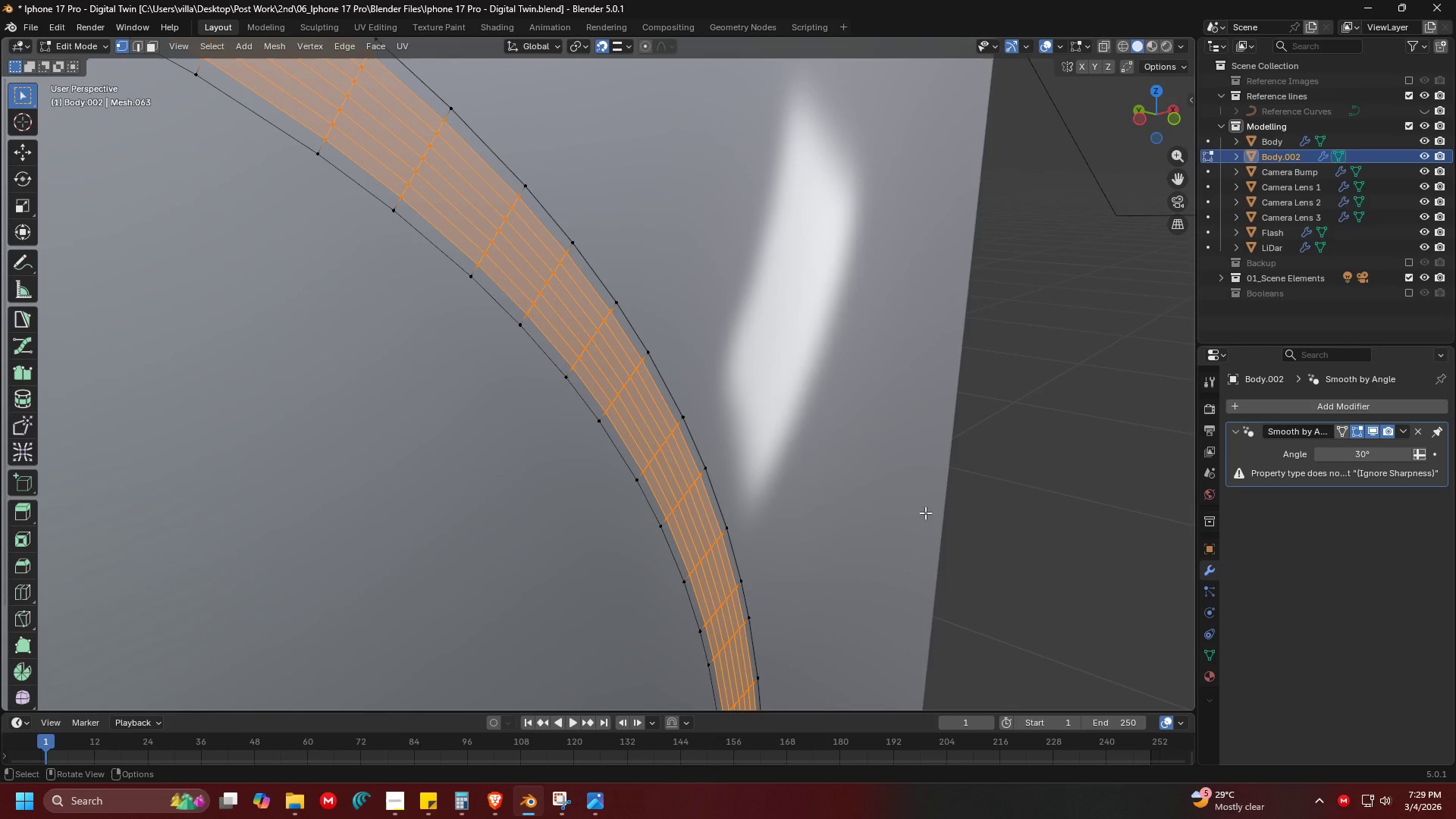 
hold_key(key=ShiftLeft, duration=0.36)
 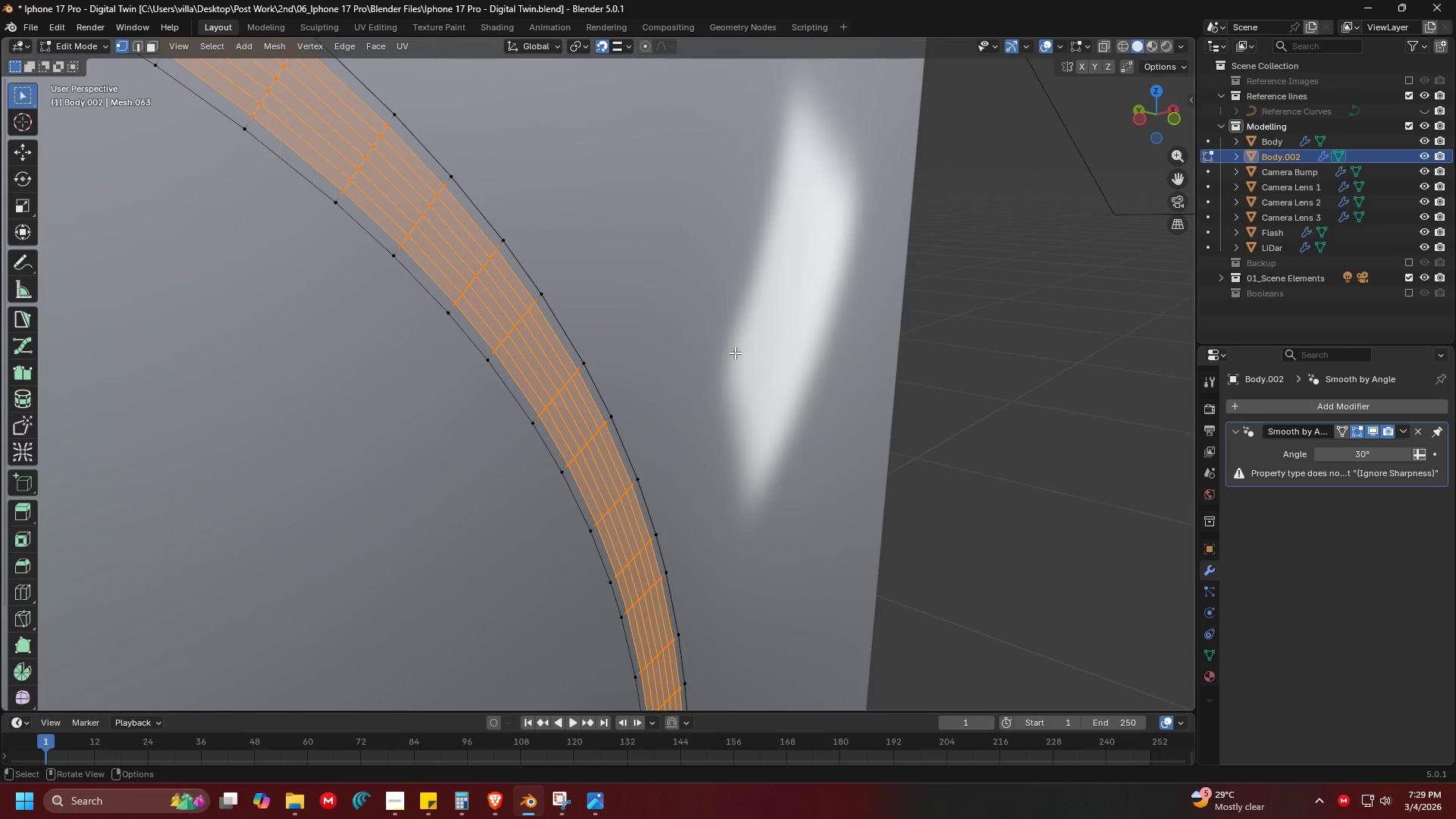 
hold_key(key=ShiftLeft, duration=0.44)
 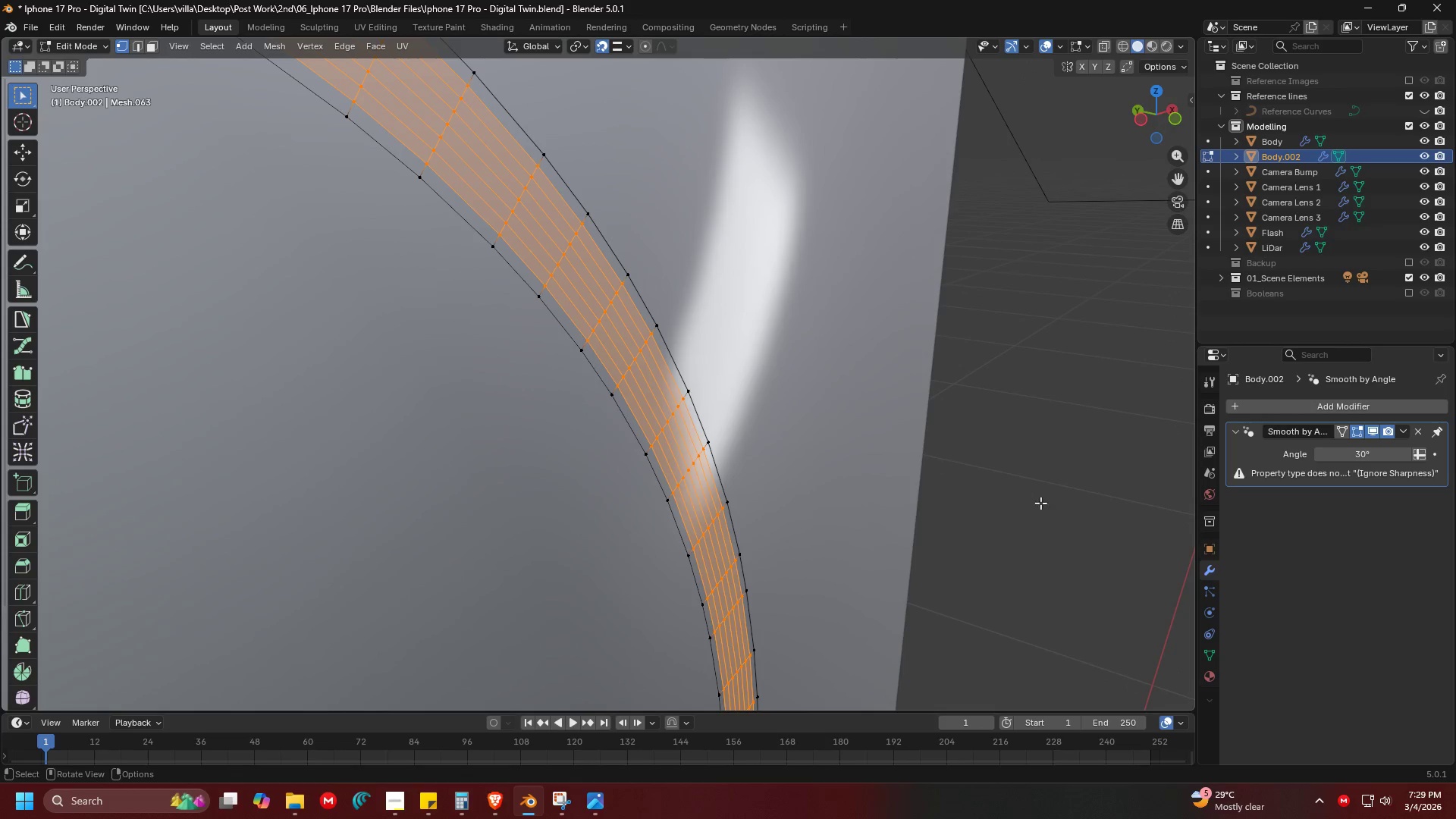 
key(G)
 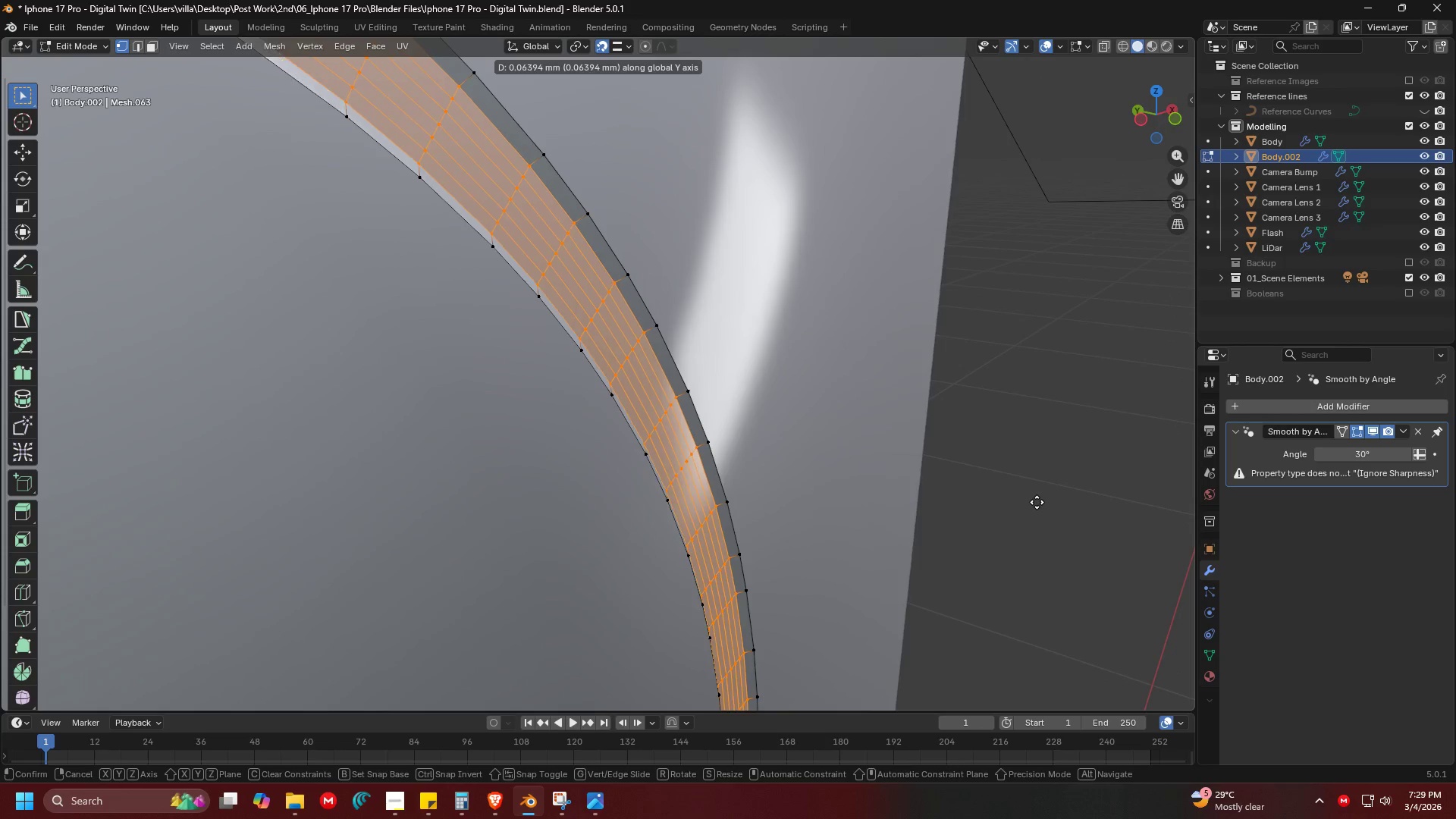 
key(Escape)
 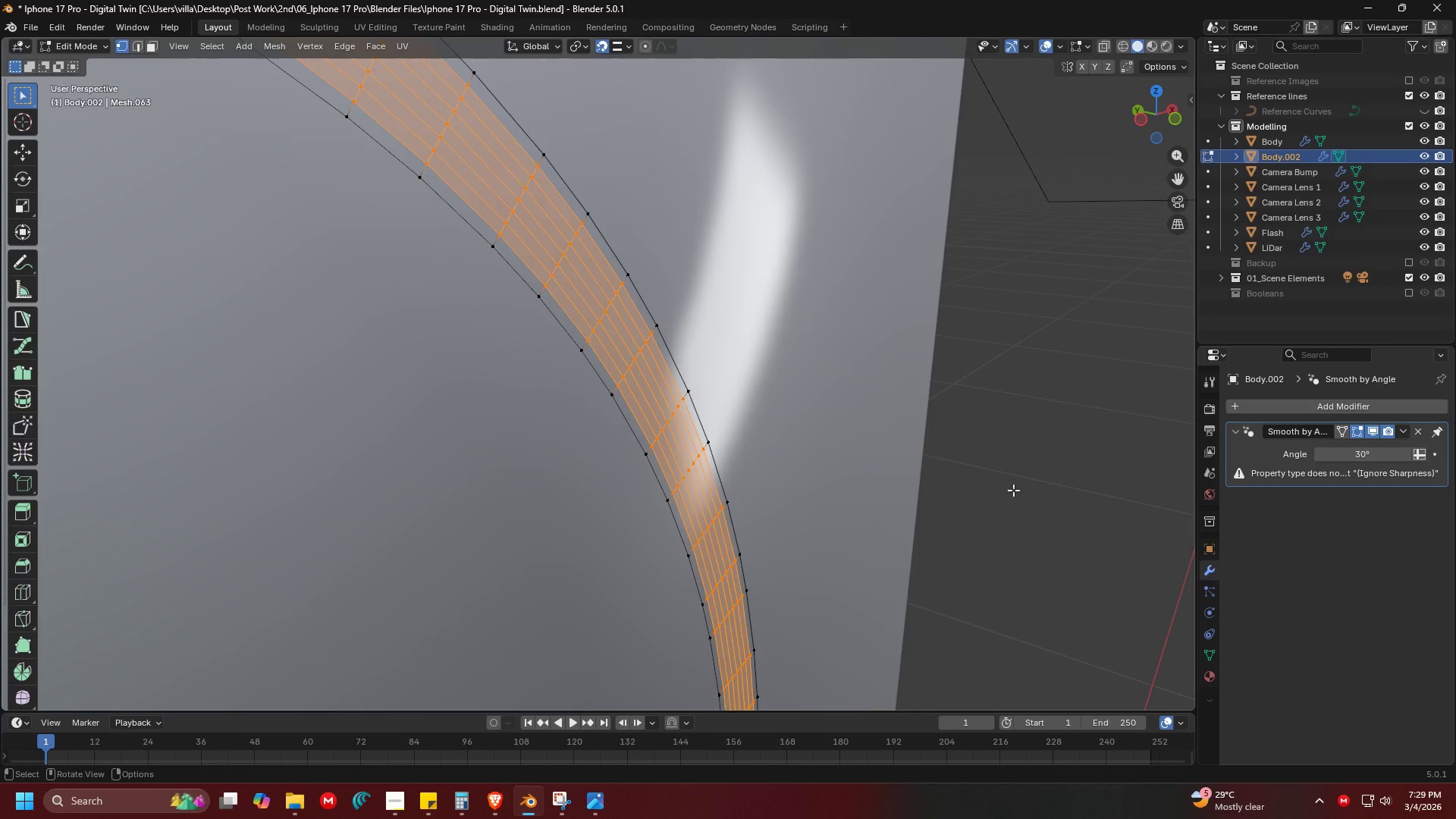 
key(Tab)
 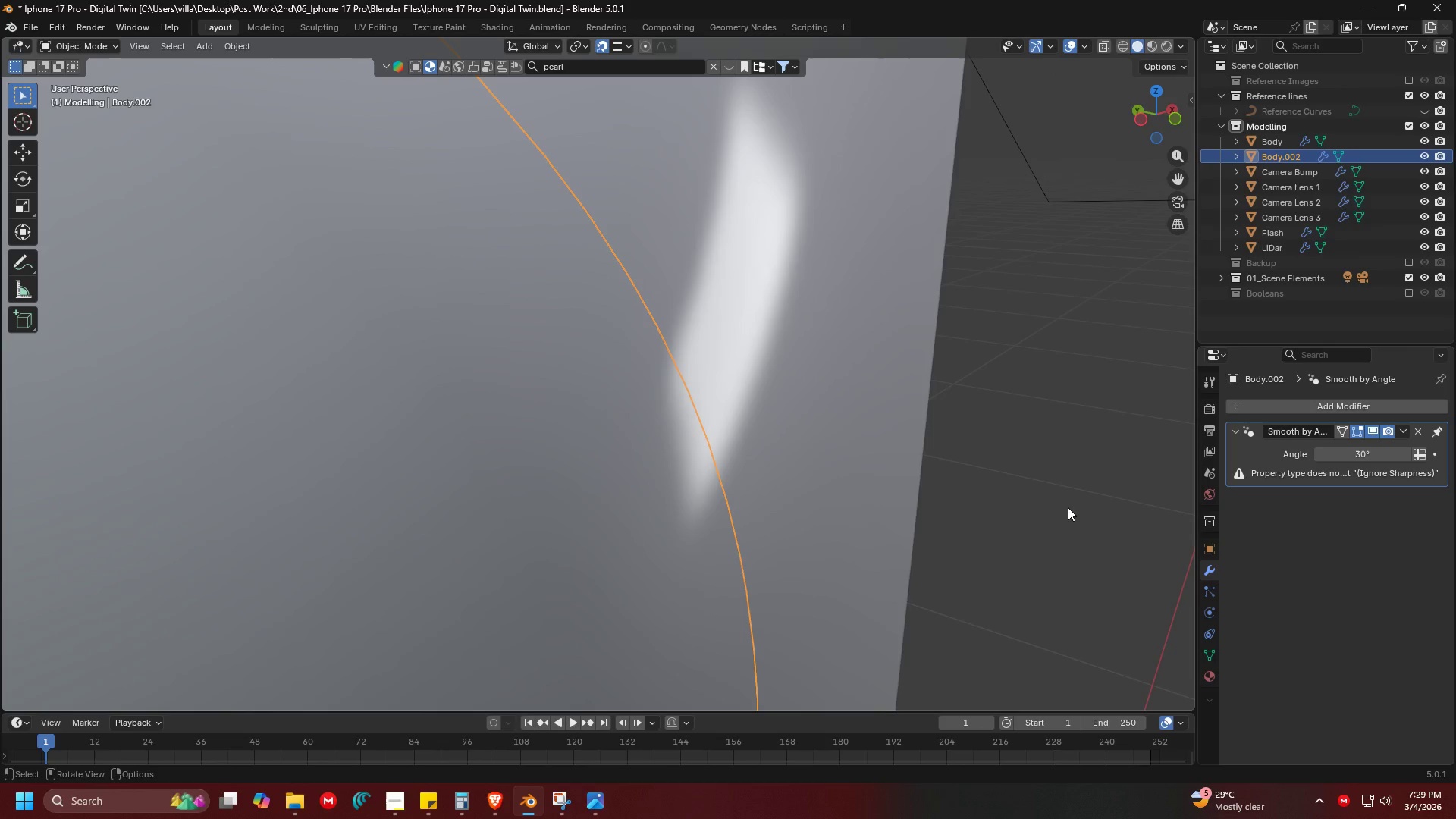 
key(G)
 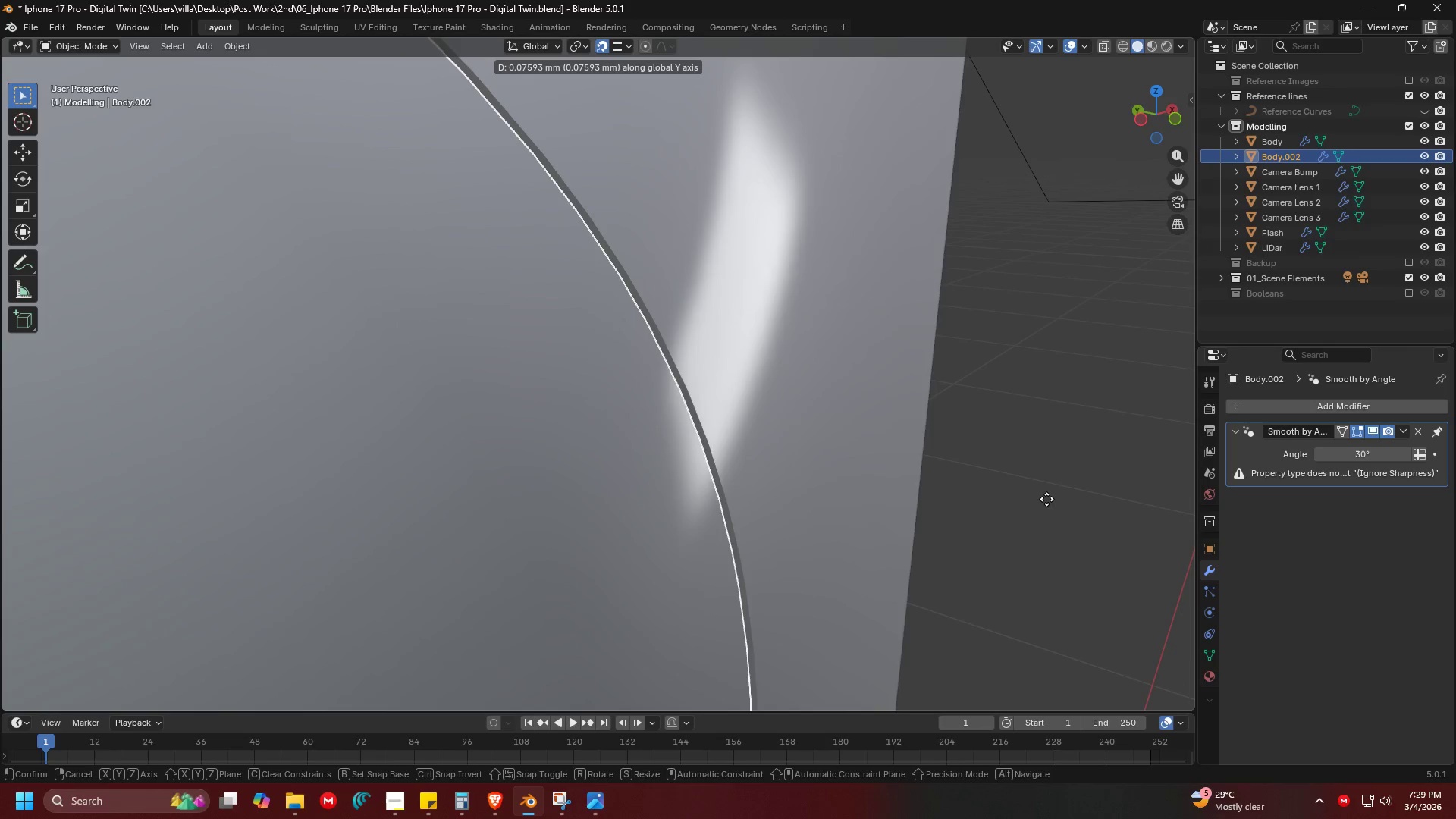 
left_click([1046, 499])
 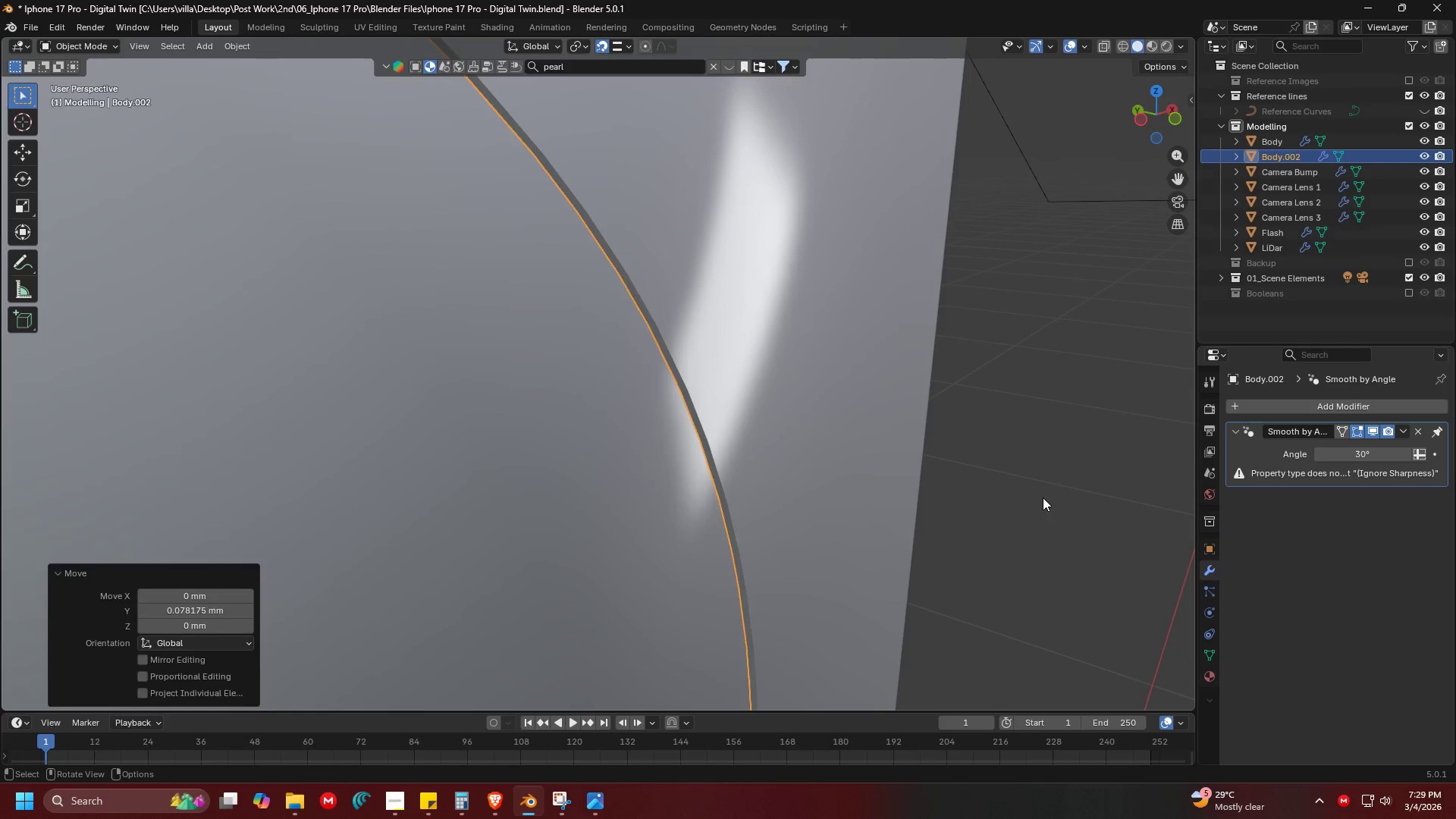 
key(Tab)
 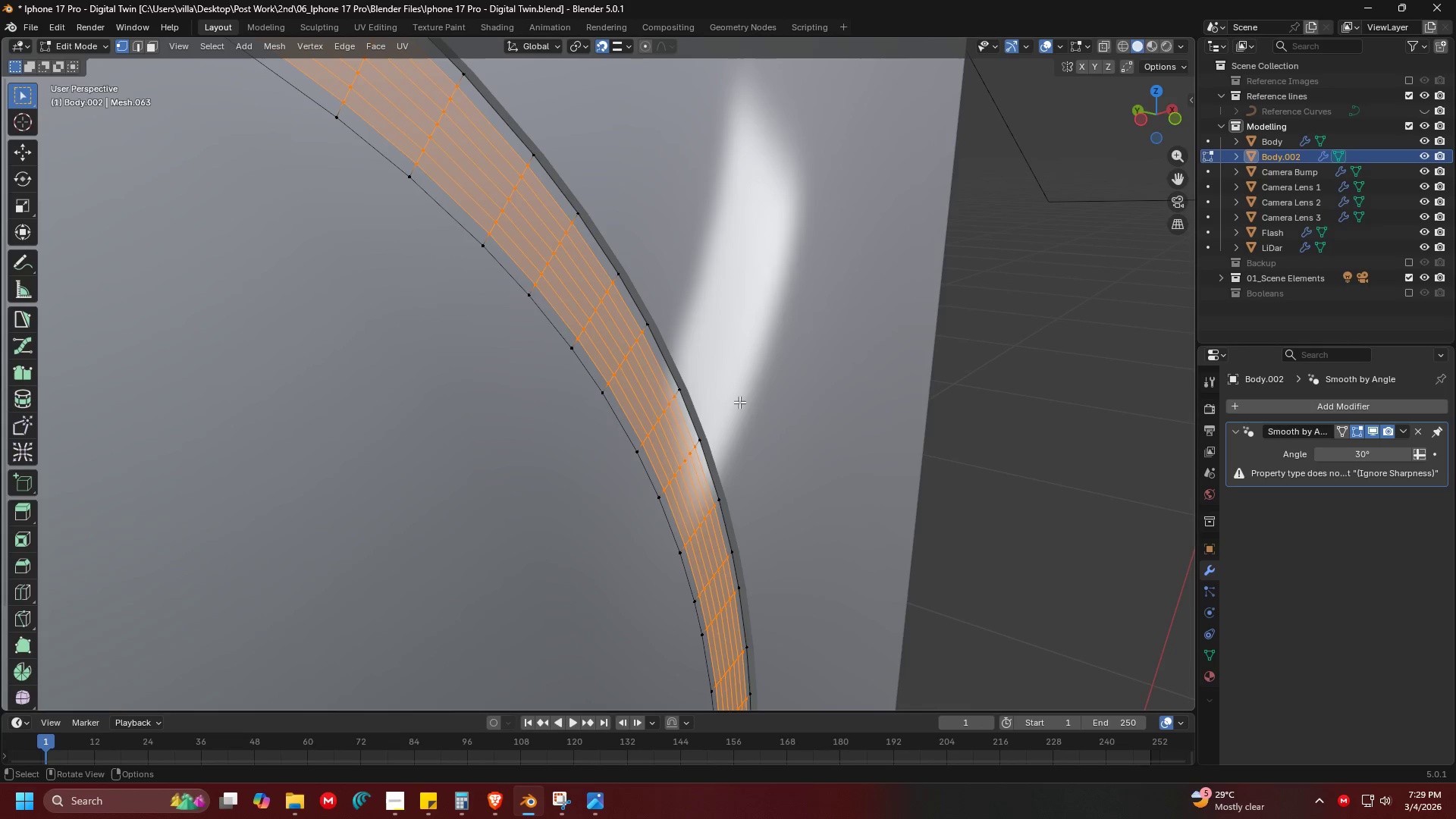 
key(Shift+ShiftLeft)
 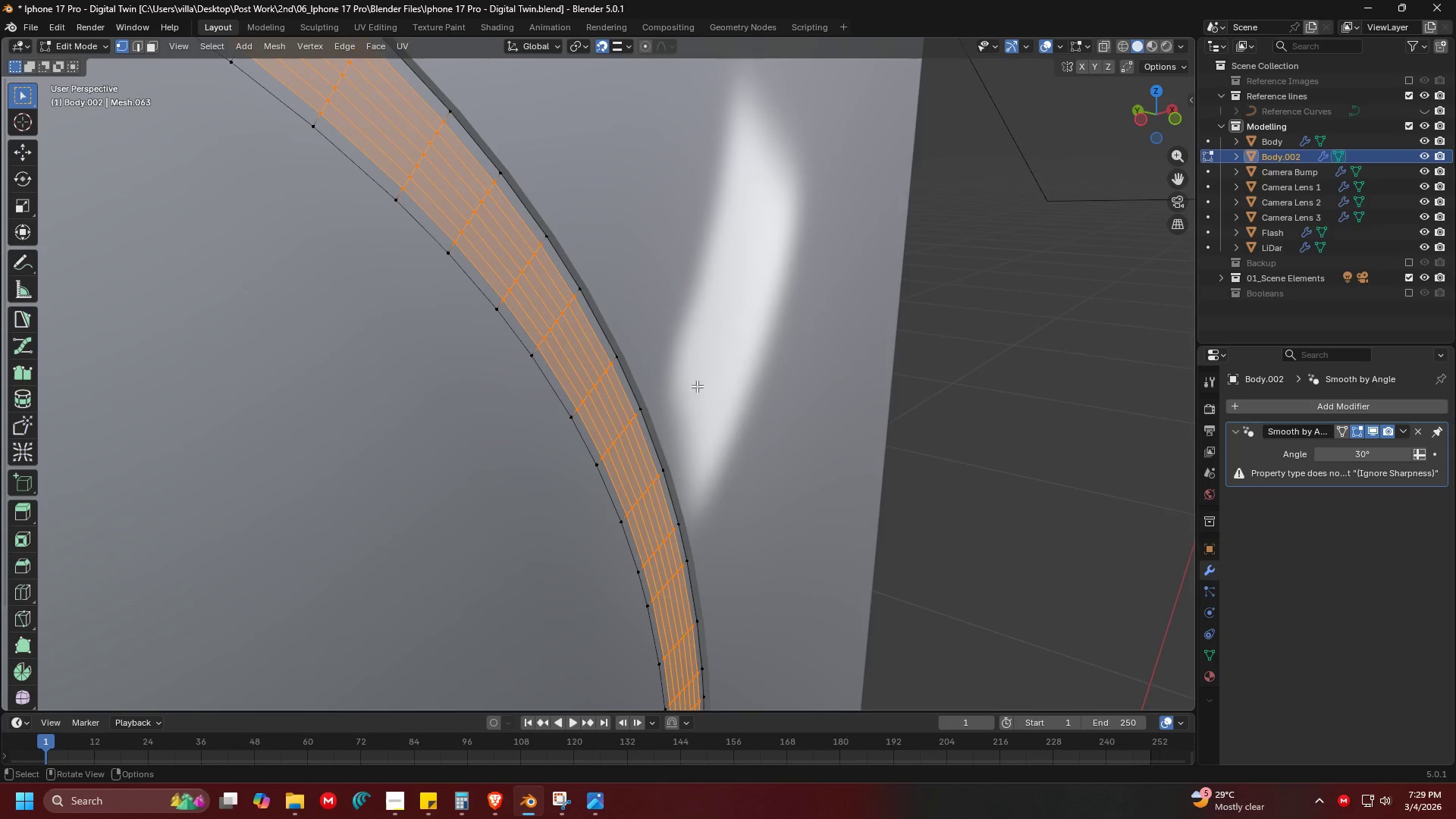 
scroll: coordinate [677, 380], scroll_direction: down, amount: 6.0
 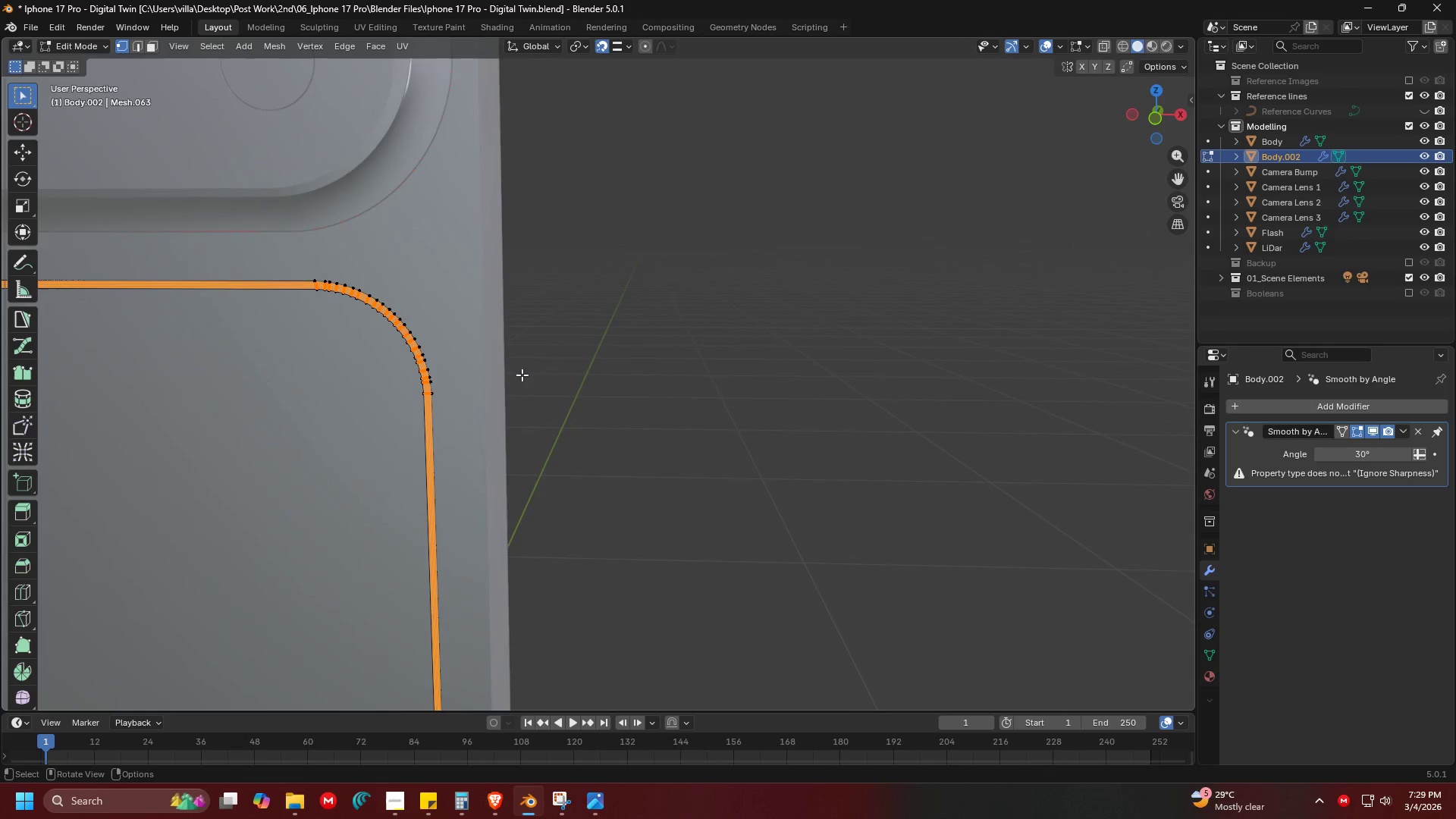 
key(Shift+ShiftLeft)
 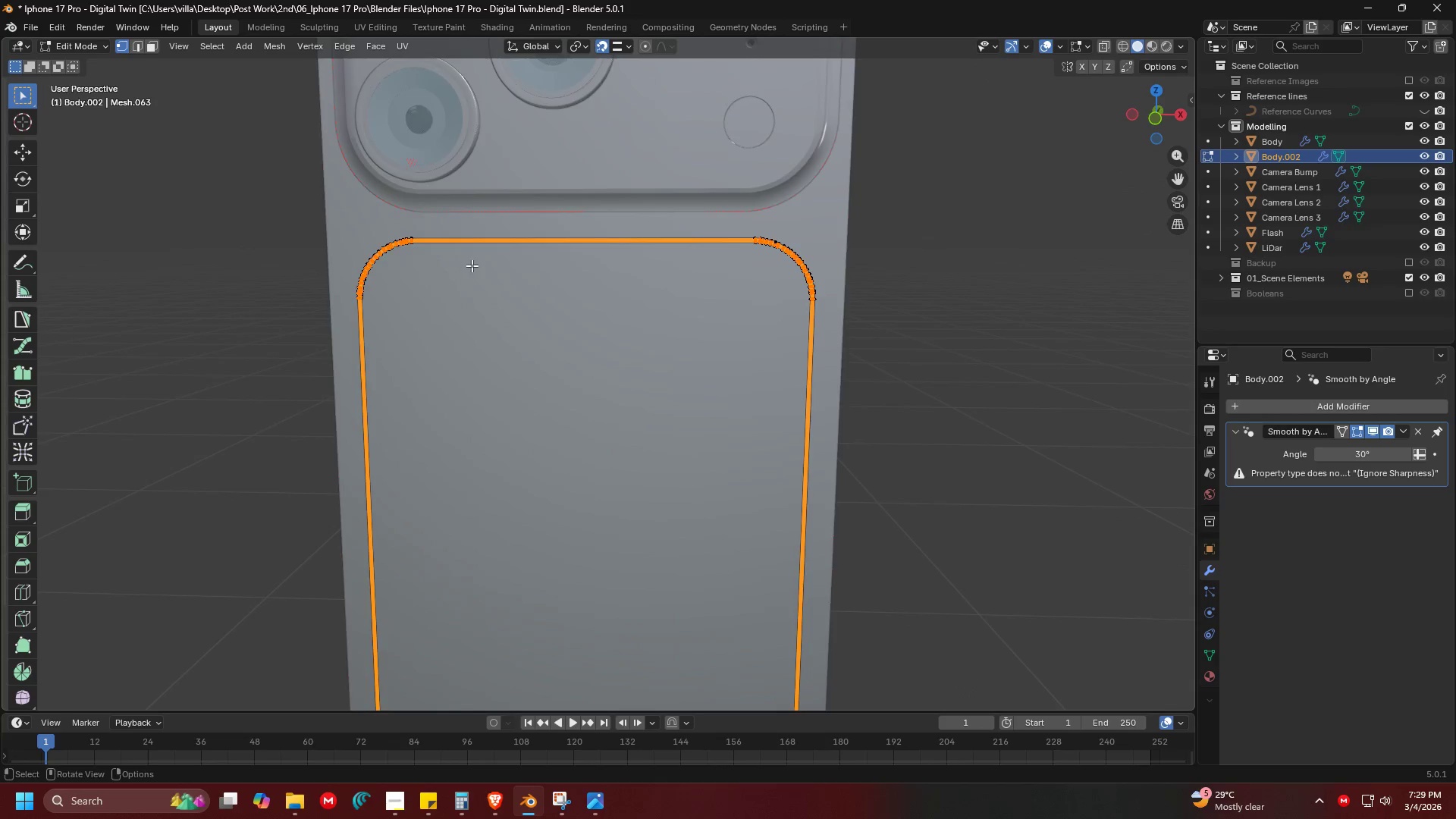 
scroll: coordinate [493, 363], scroll_direction: down, amount: 5.0
 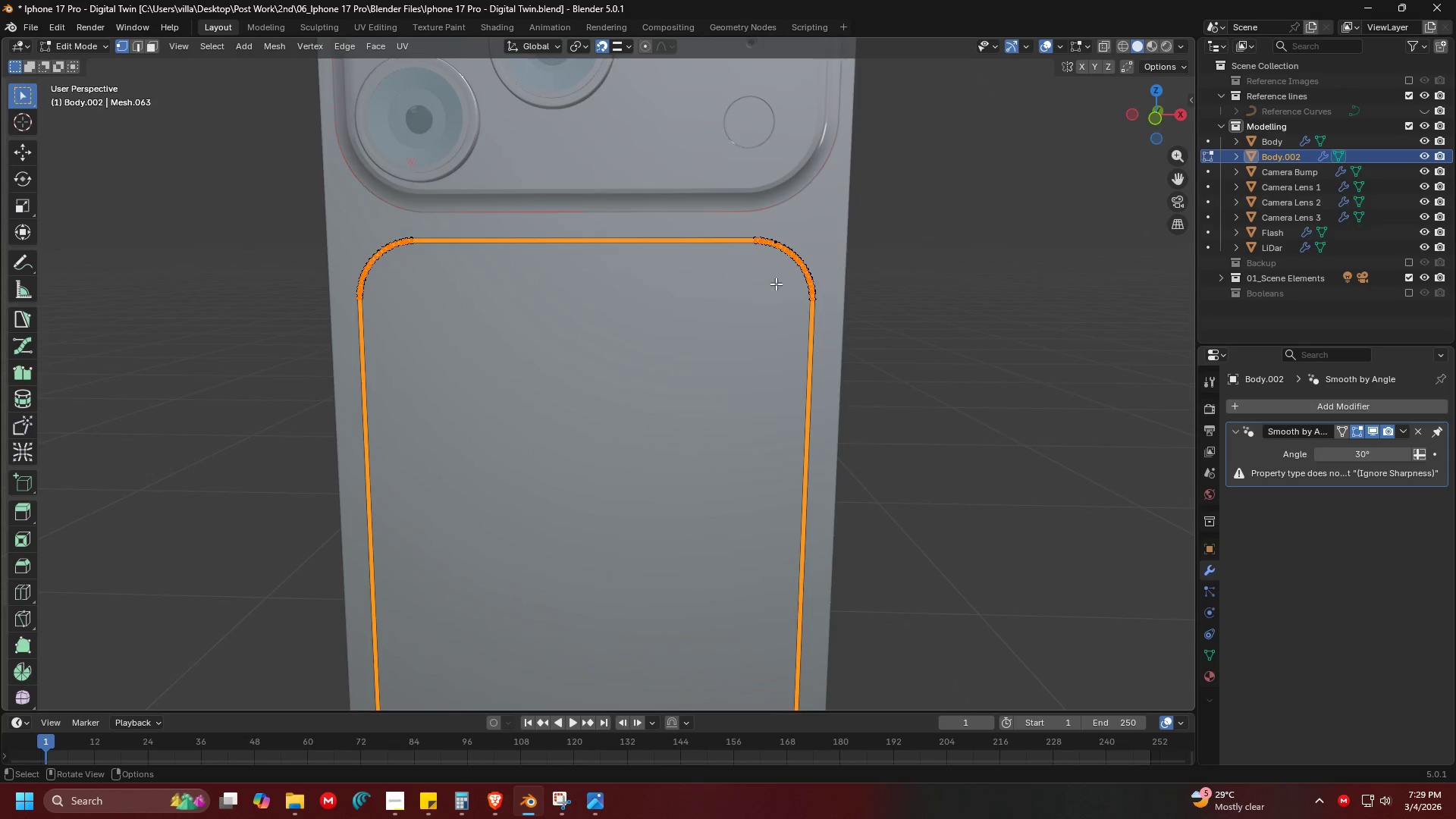 
scroll: coordinate [521, 236], scroll_direction: up, amount: 2.0
 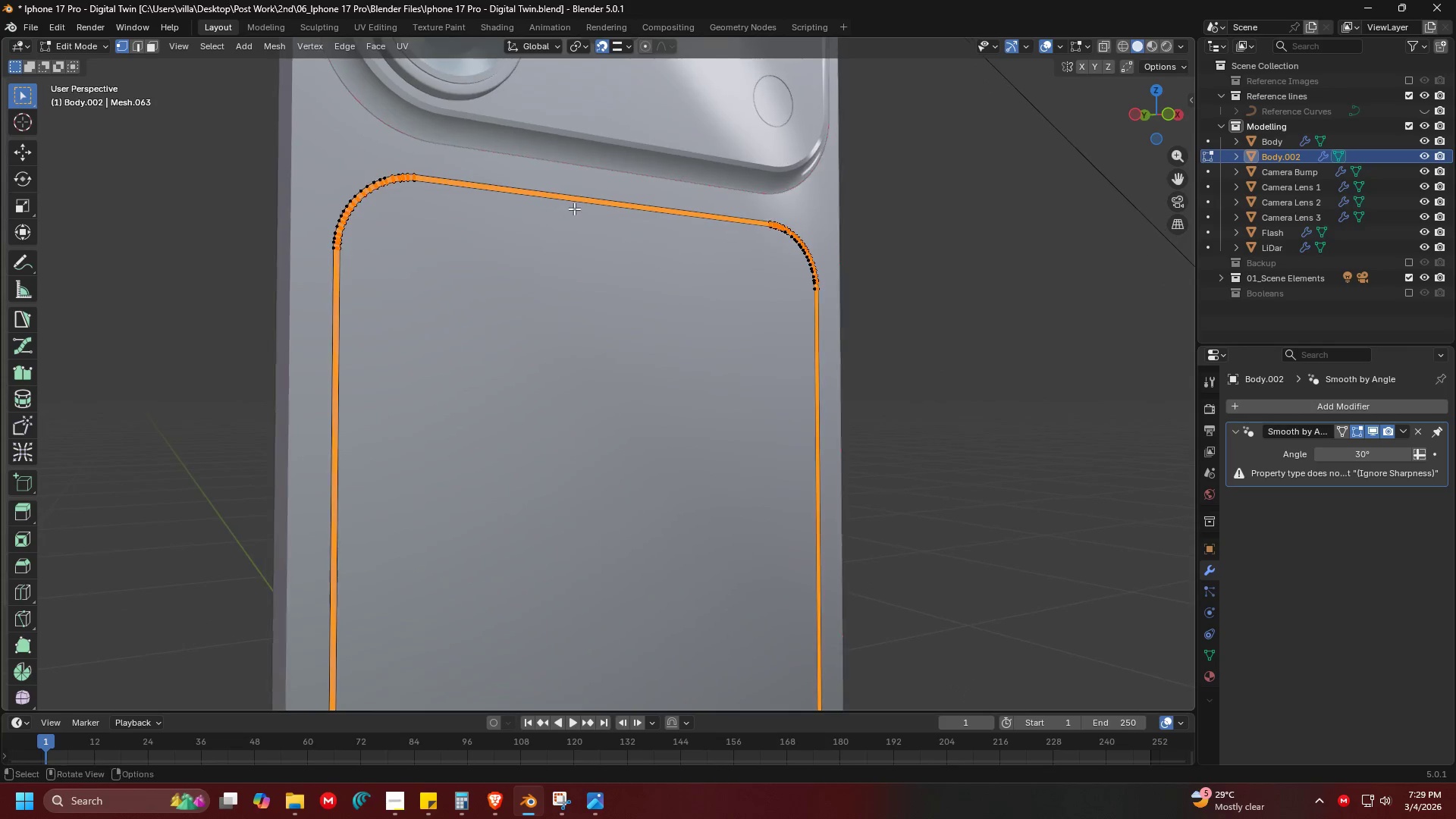 
key(Tab)
 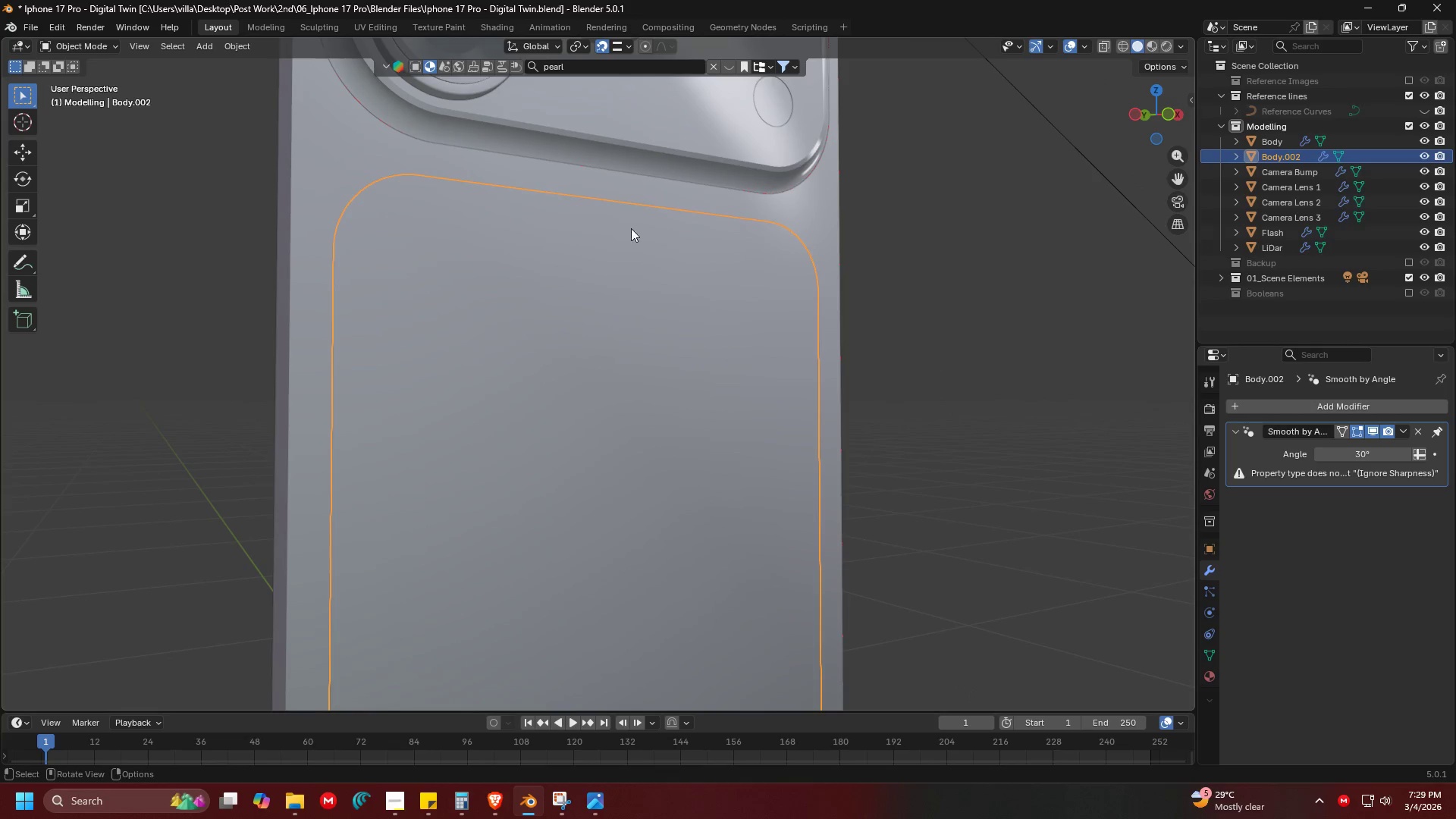 
key(Control+Z)
 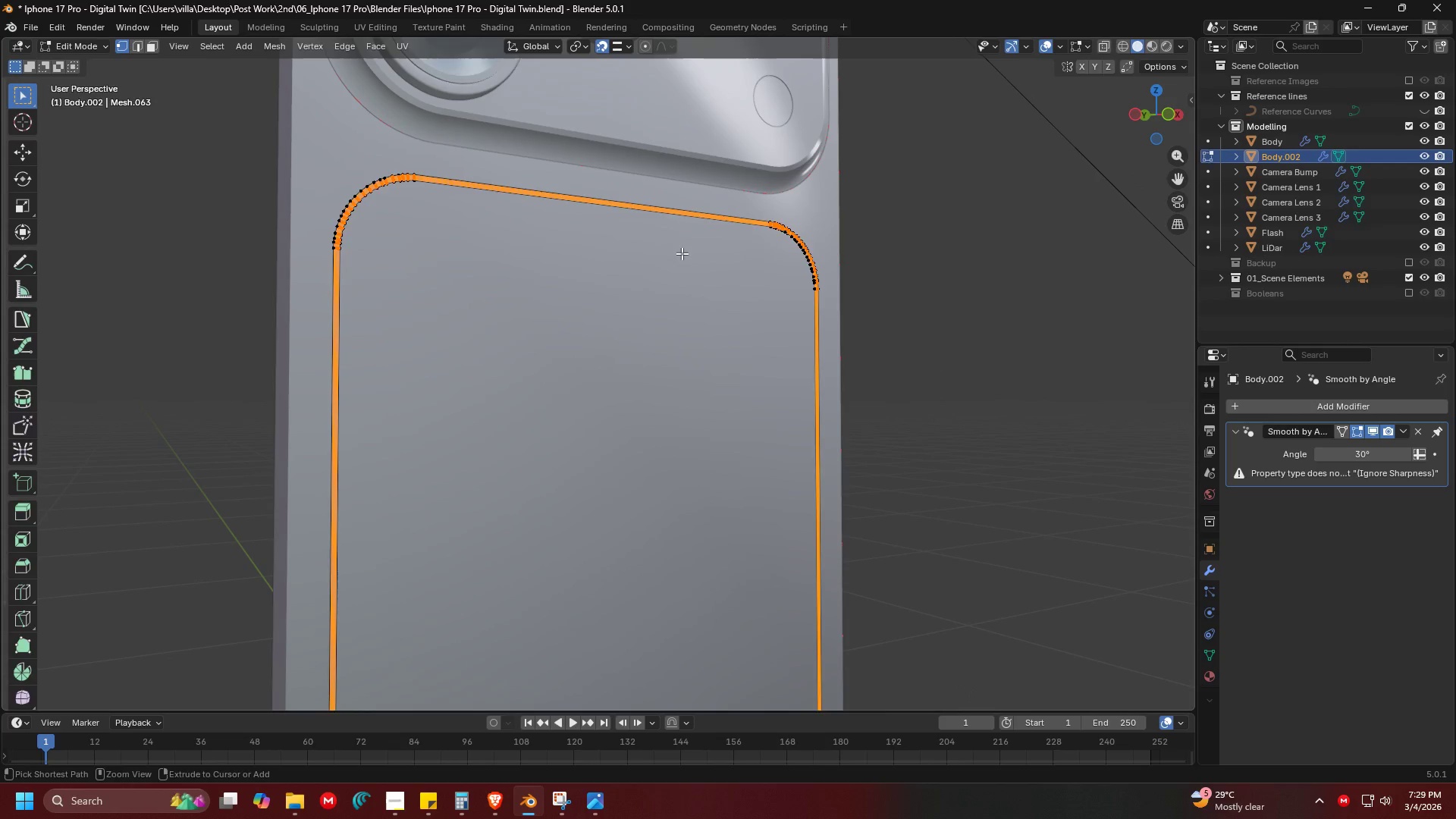 
key(Control+Z)
 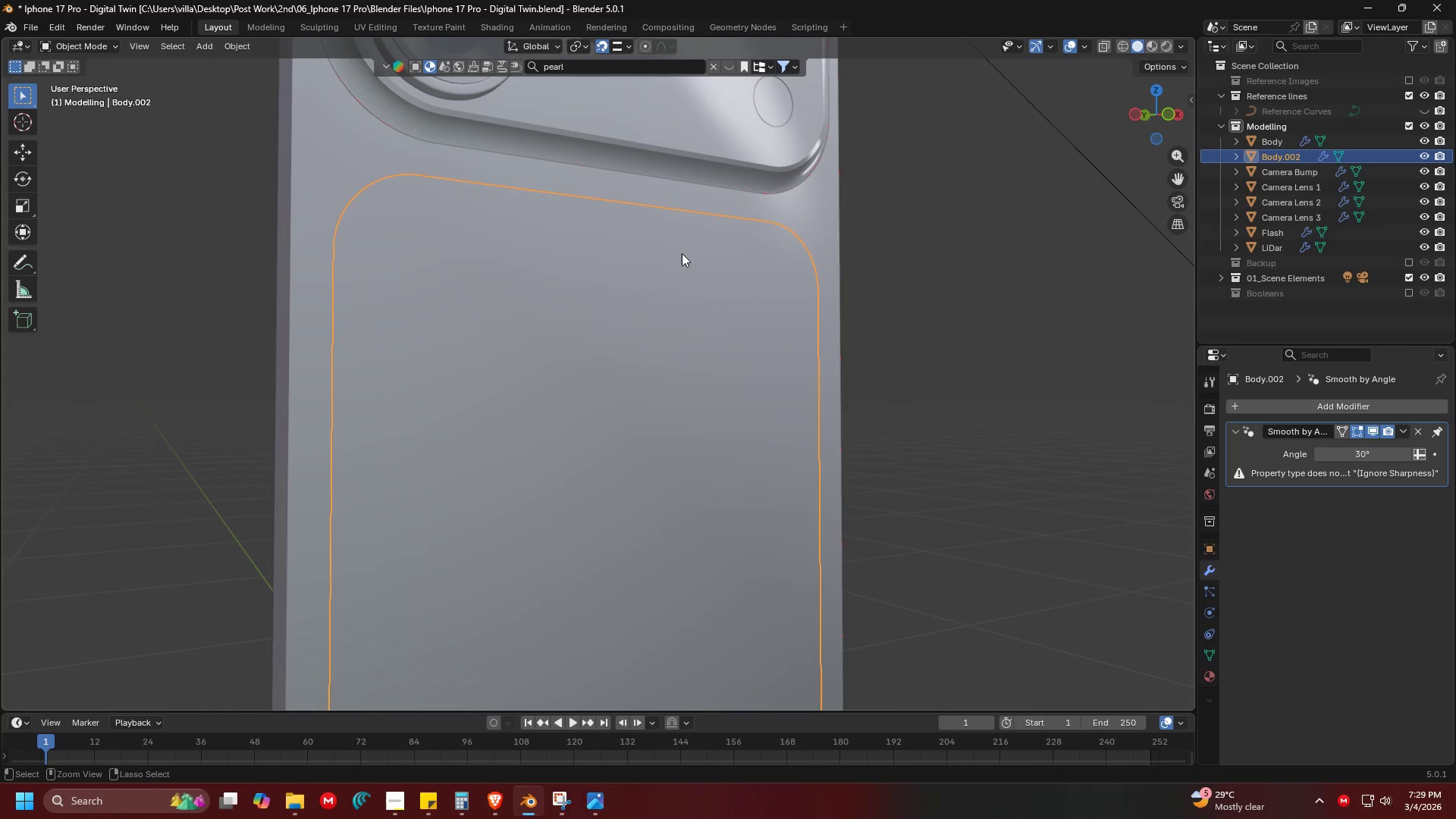 
key(Control+Z)
 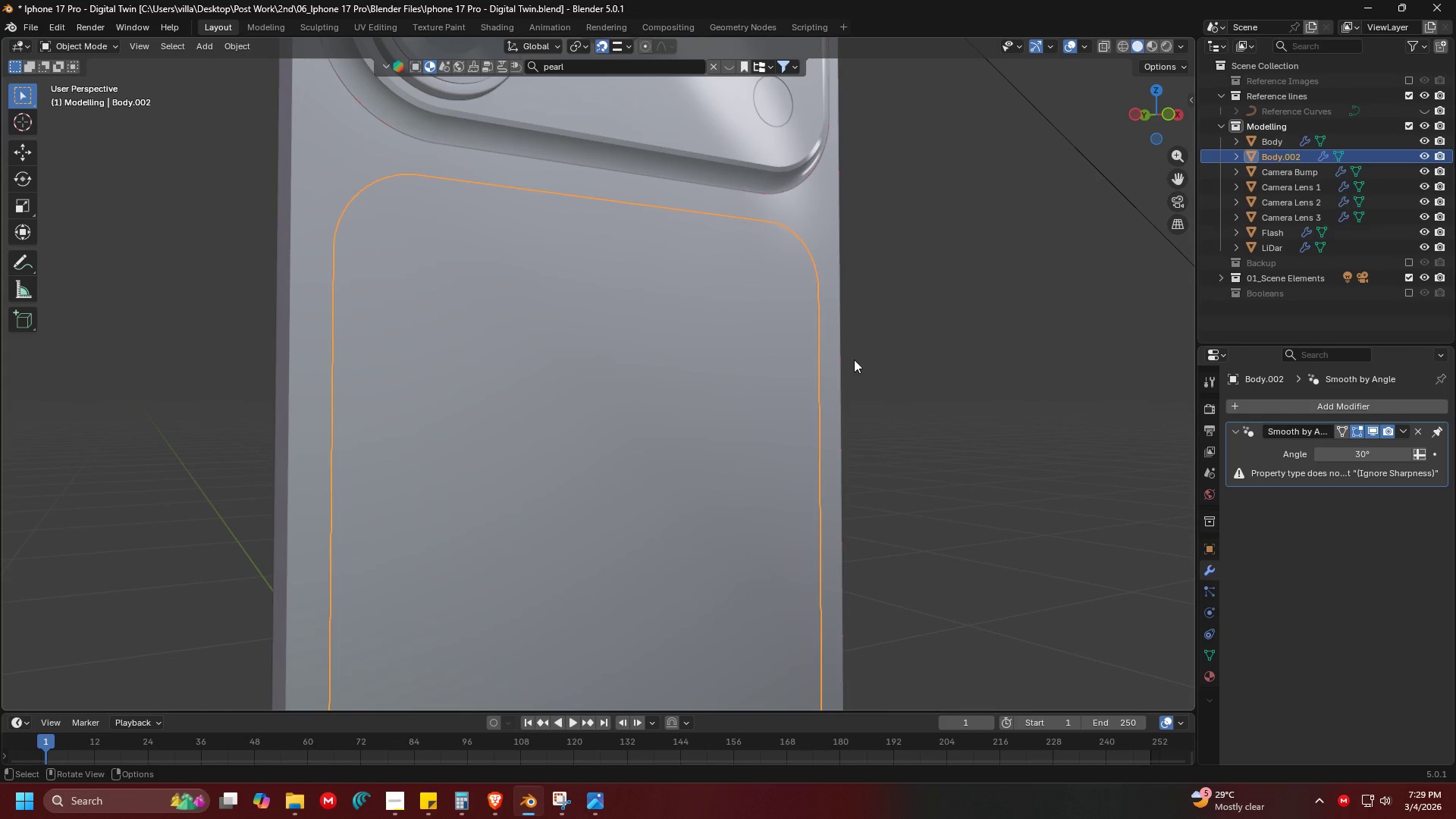 
key(Shift+ShiftLeft)
 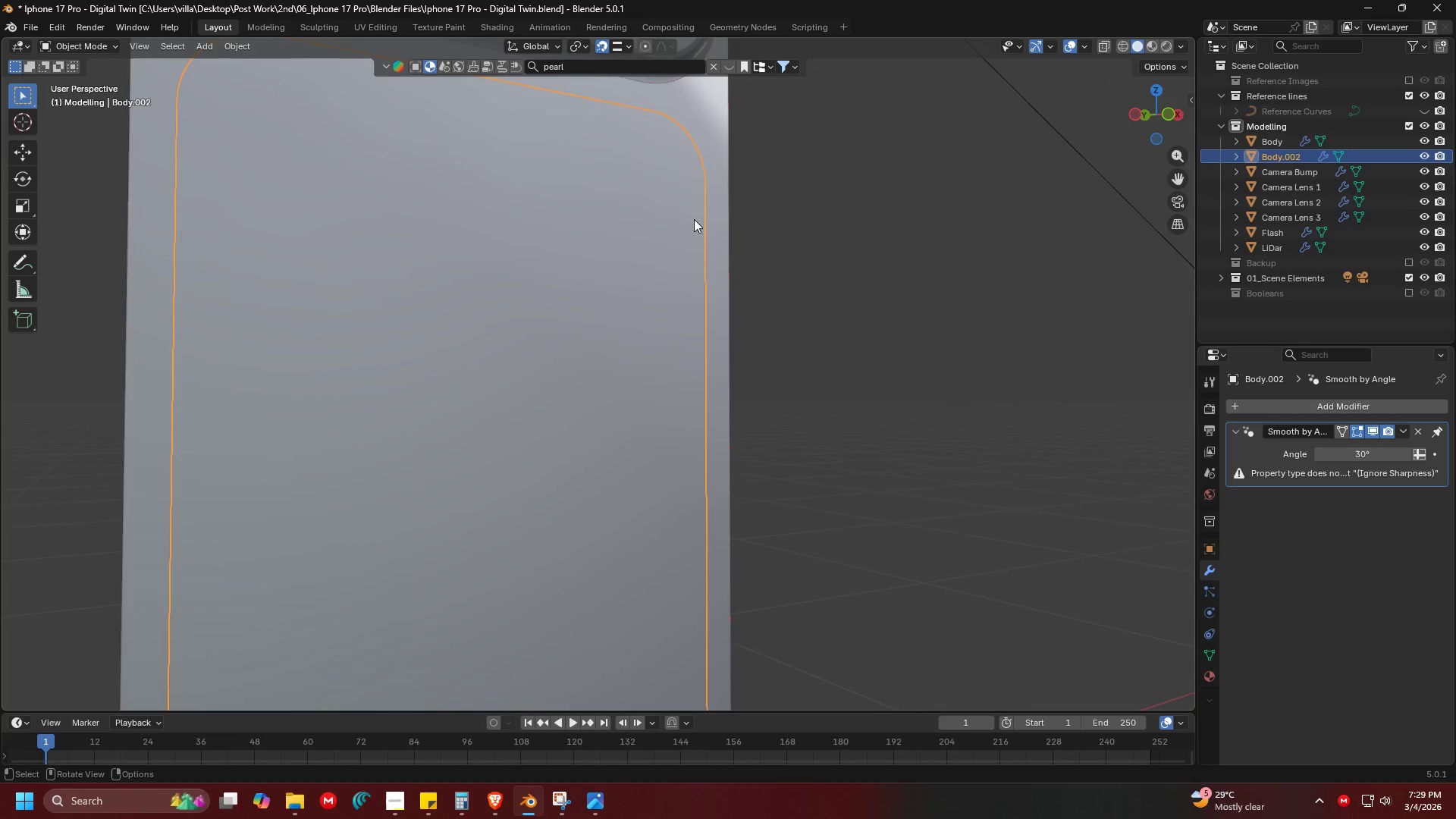 
scroll: coordinate [681, 281], scroll_direction: down, amount: 7.0
 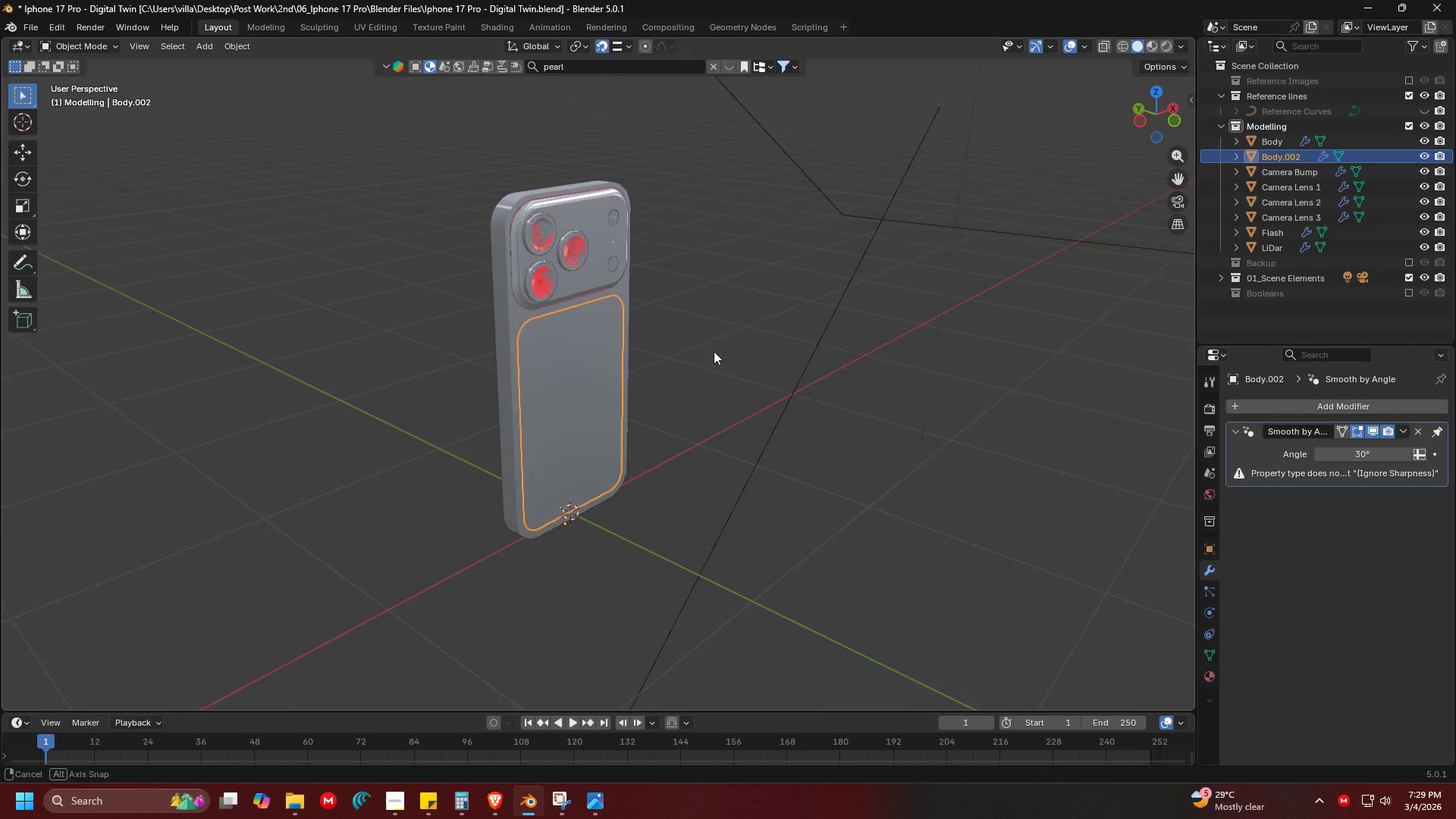 
key(Shift+ShiftLeft)
 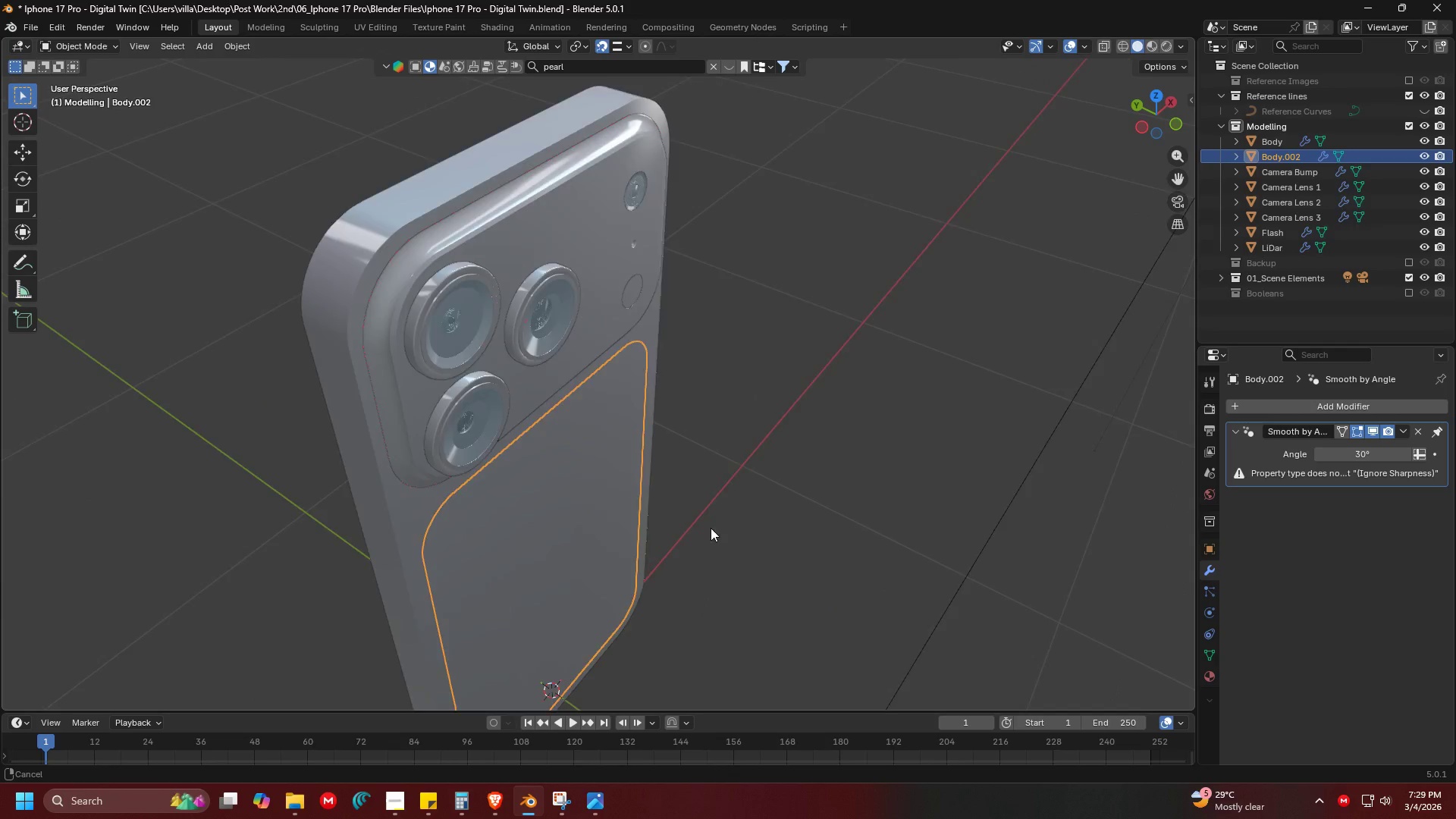 
scroll: coordinate [724, 386], scroll_direction: up, amount: 5.0
 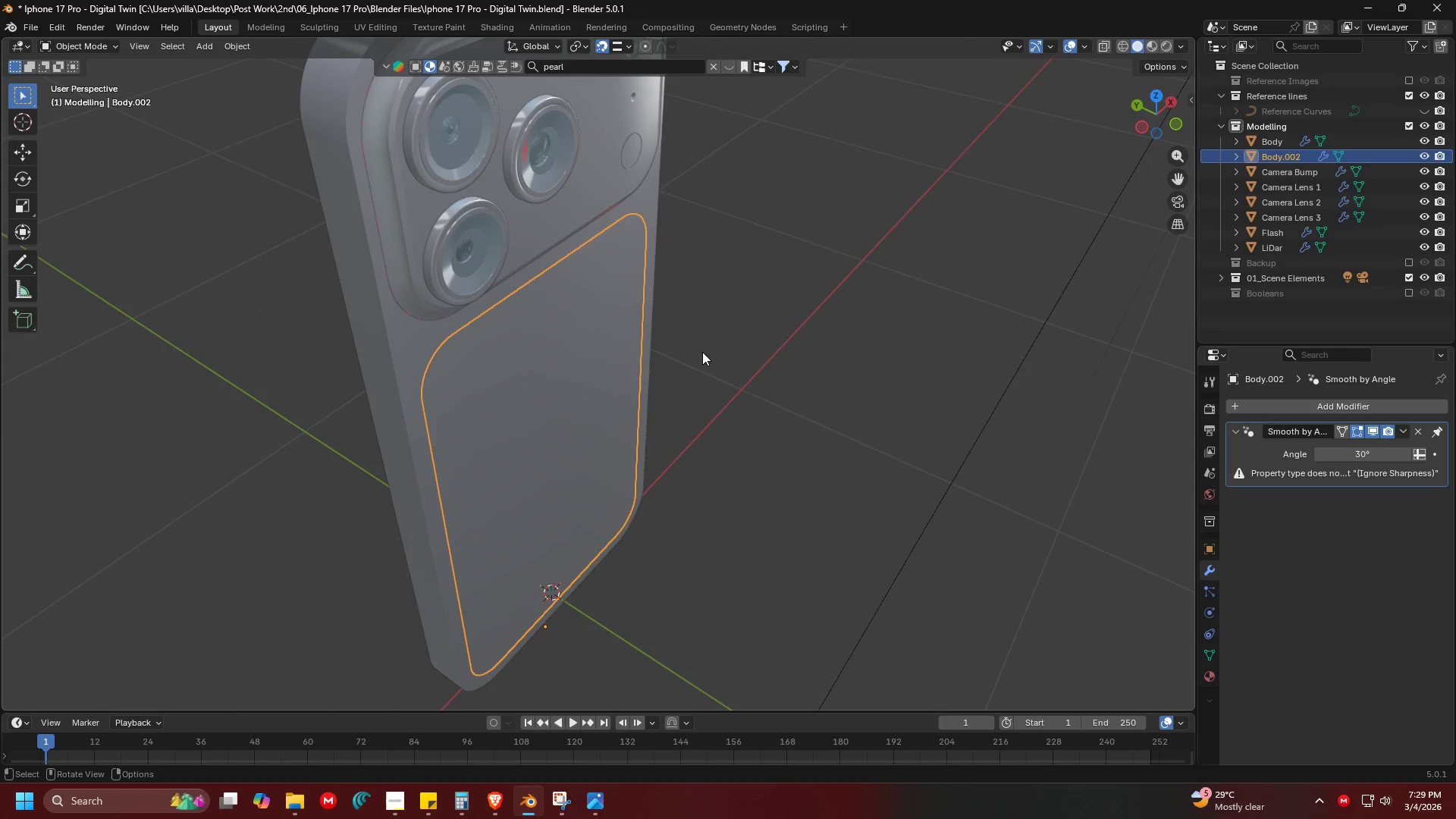 
key(Shift+ShiftLeft)
 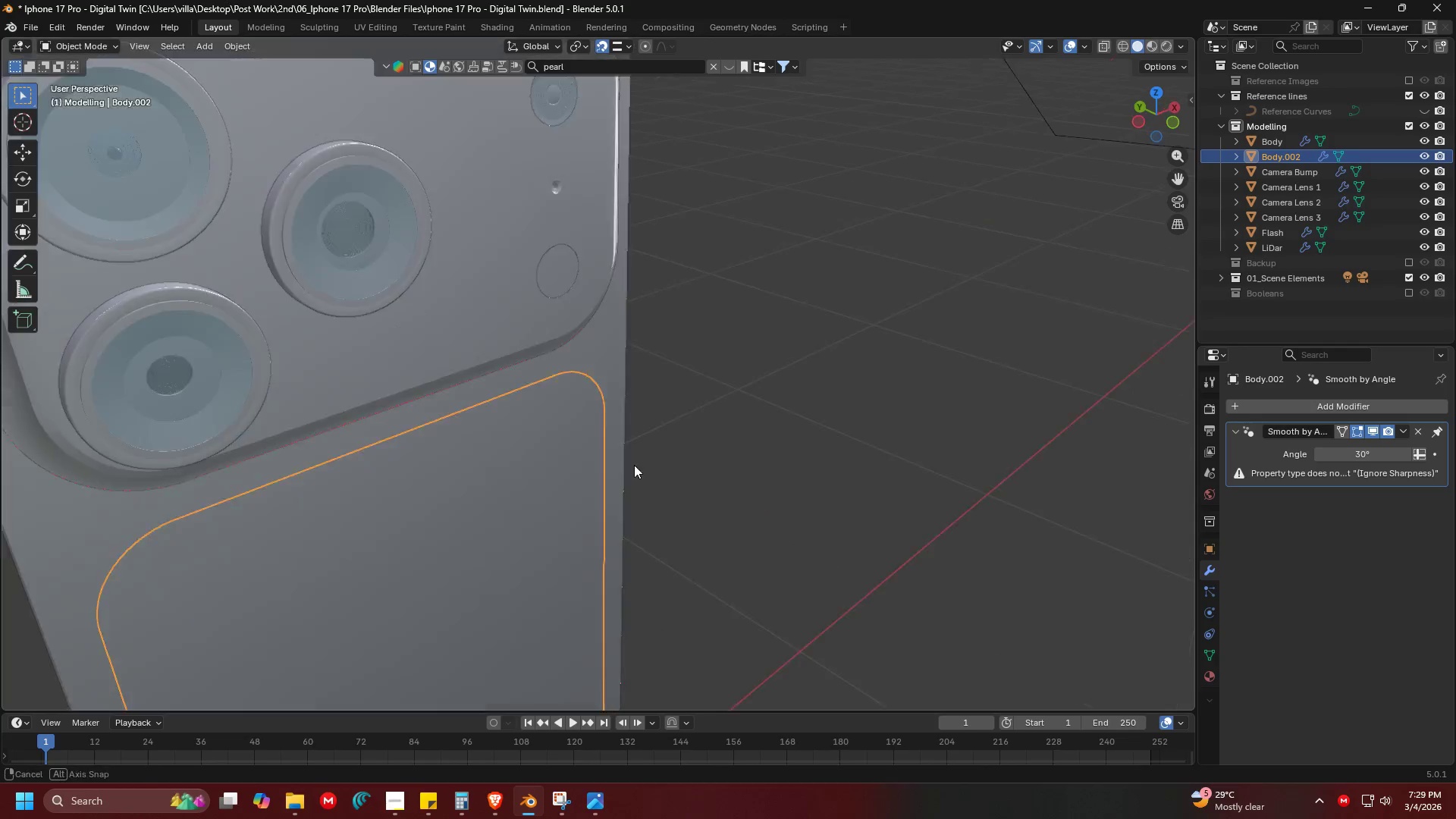 
scroll: coordinate [586, 438], scroll_direction: up, amount: 4.0
 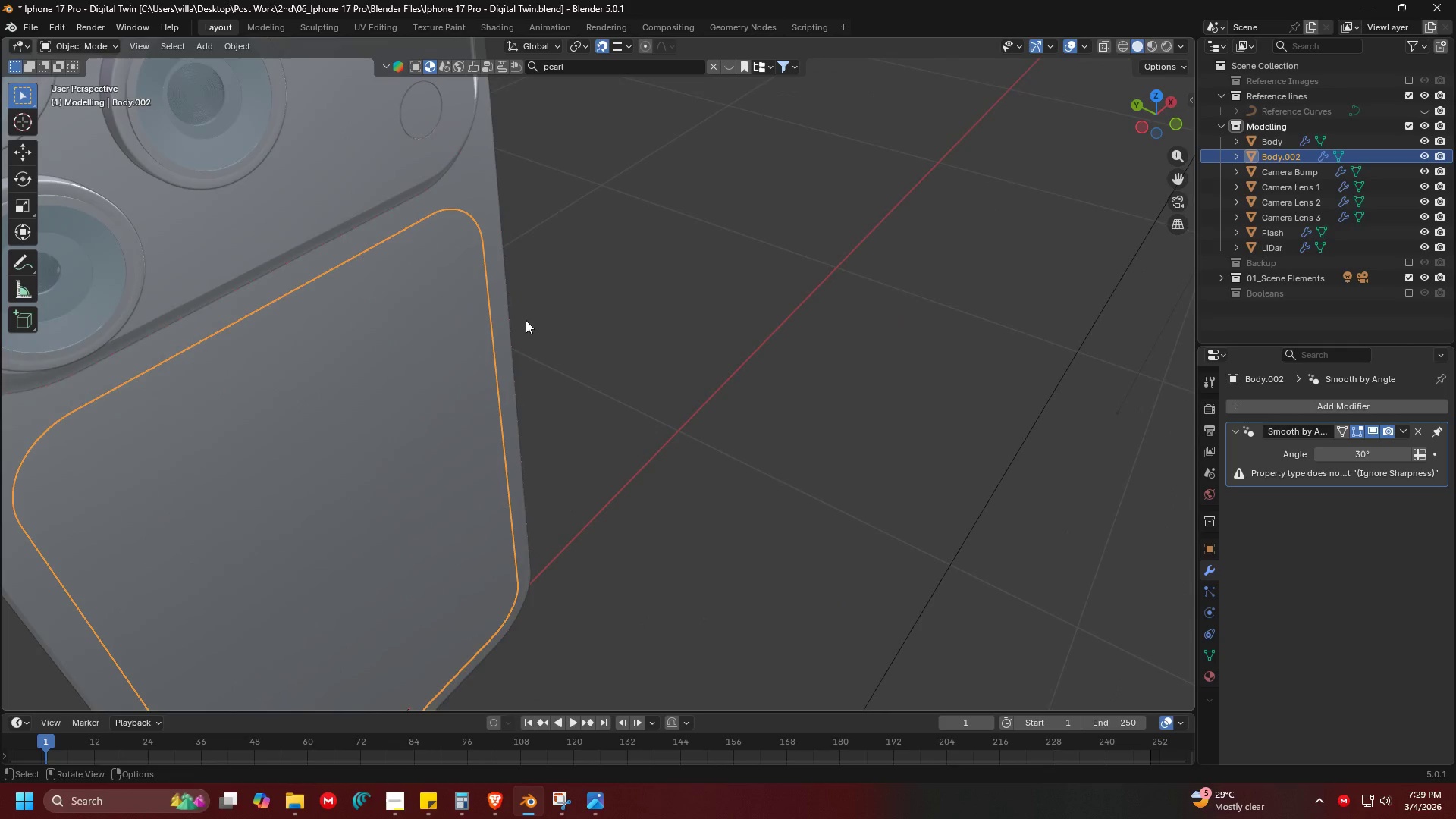 
key(Shift+ShiftLeft)
 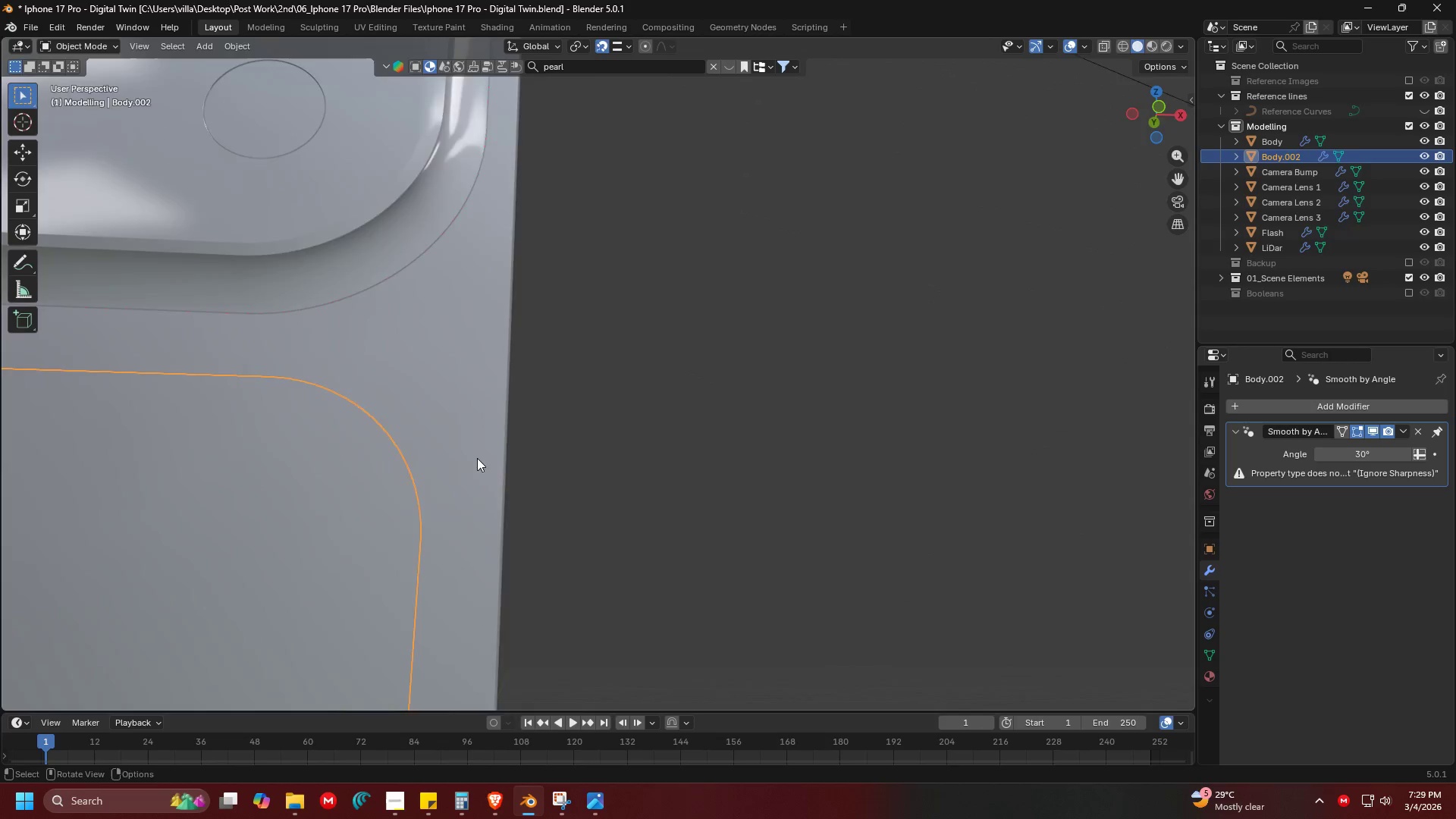 
scroll: coordinate [556, 359], scroll_direction: up, amount: 5.0
 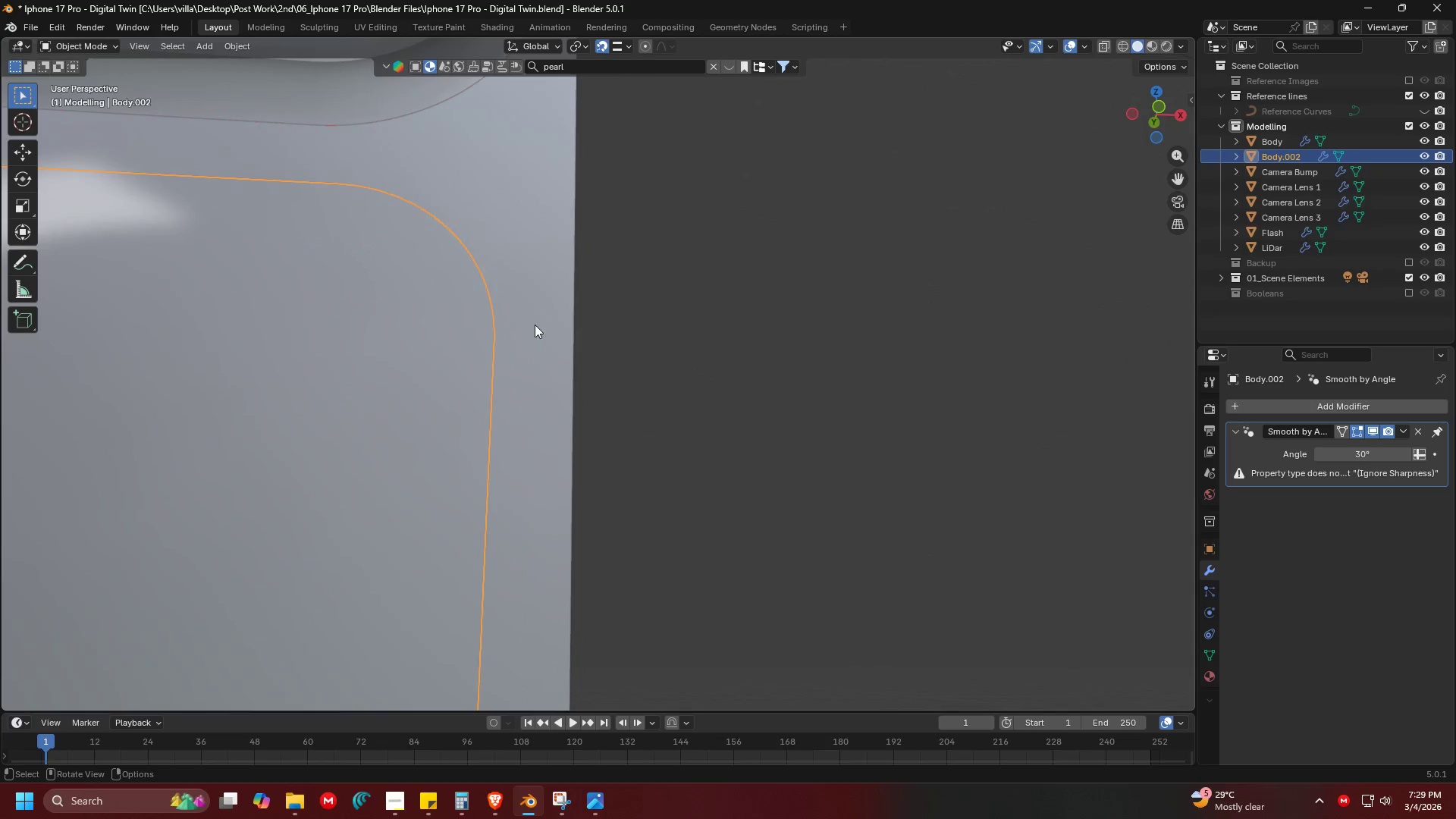 
key(Shift+ShiftLeft)
 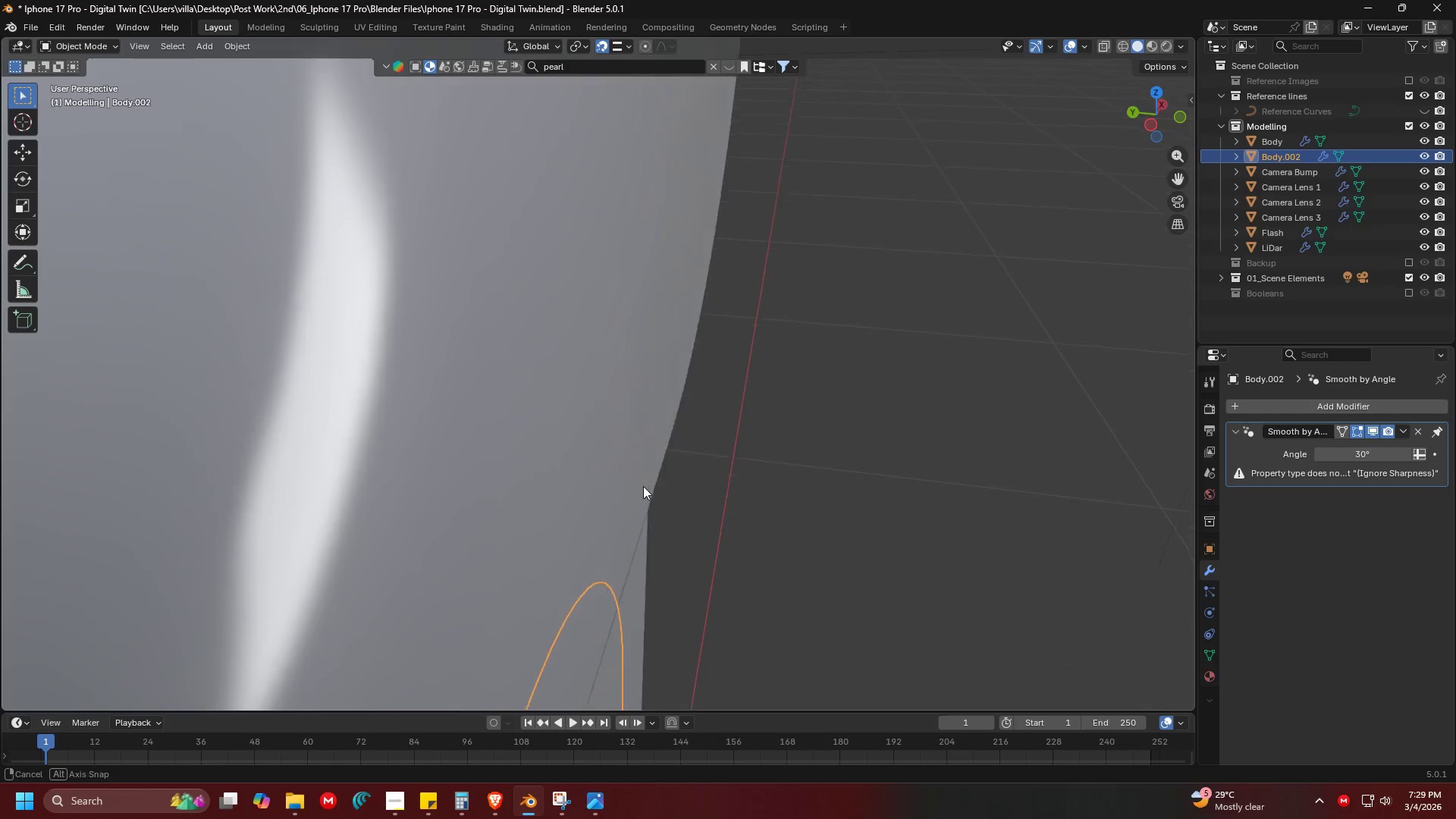 
hold_key(key=ShiftLeft, duration=0.61)
 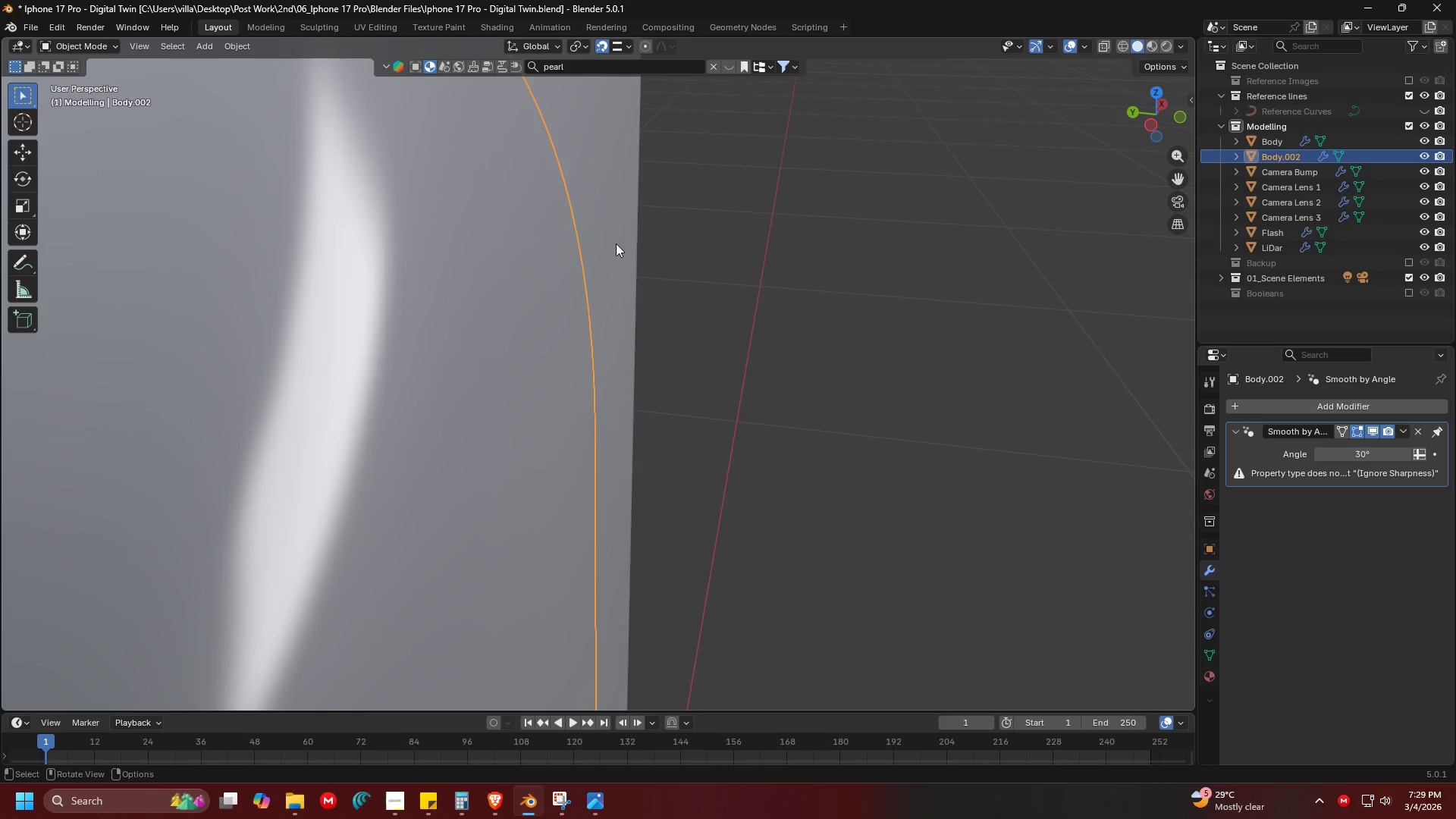 
scroll: coordinate [643, 487], scroll_direction: up, amount: 7.0
 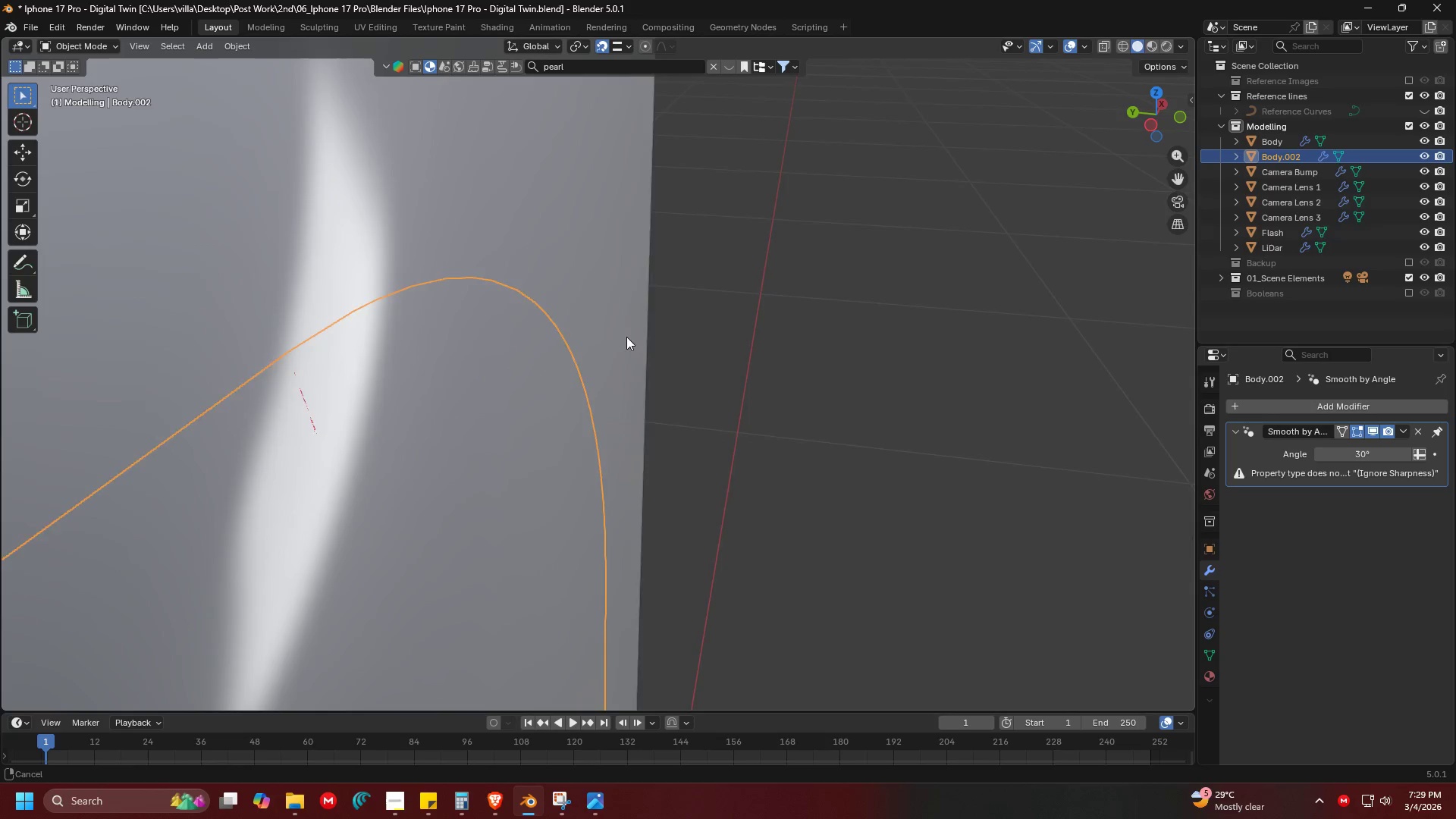 
hold_key(key=ShiftLeft, duration=0.8)
 